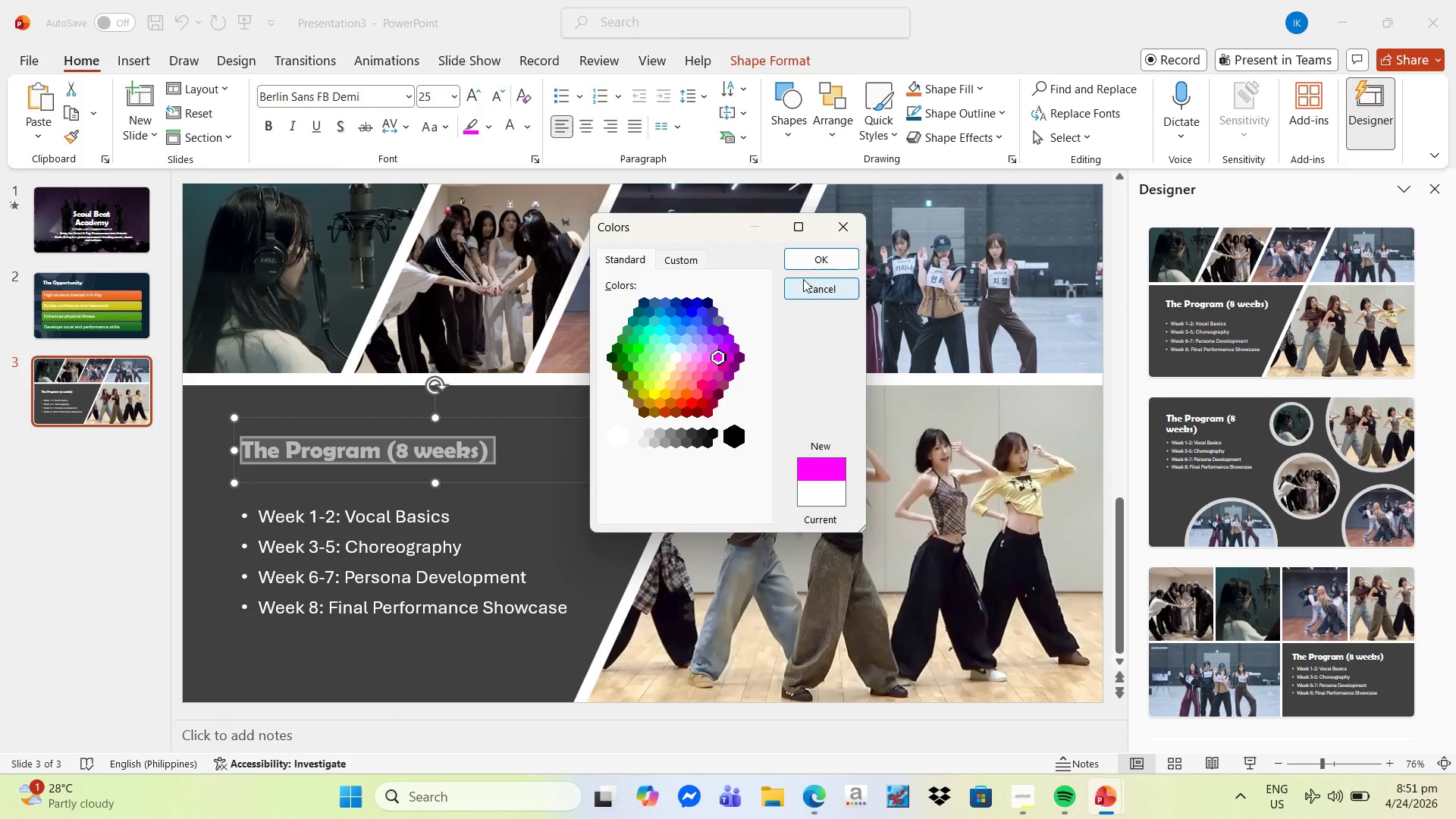 
left_click([823, 261])
 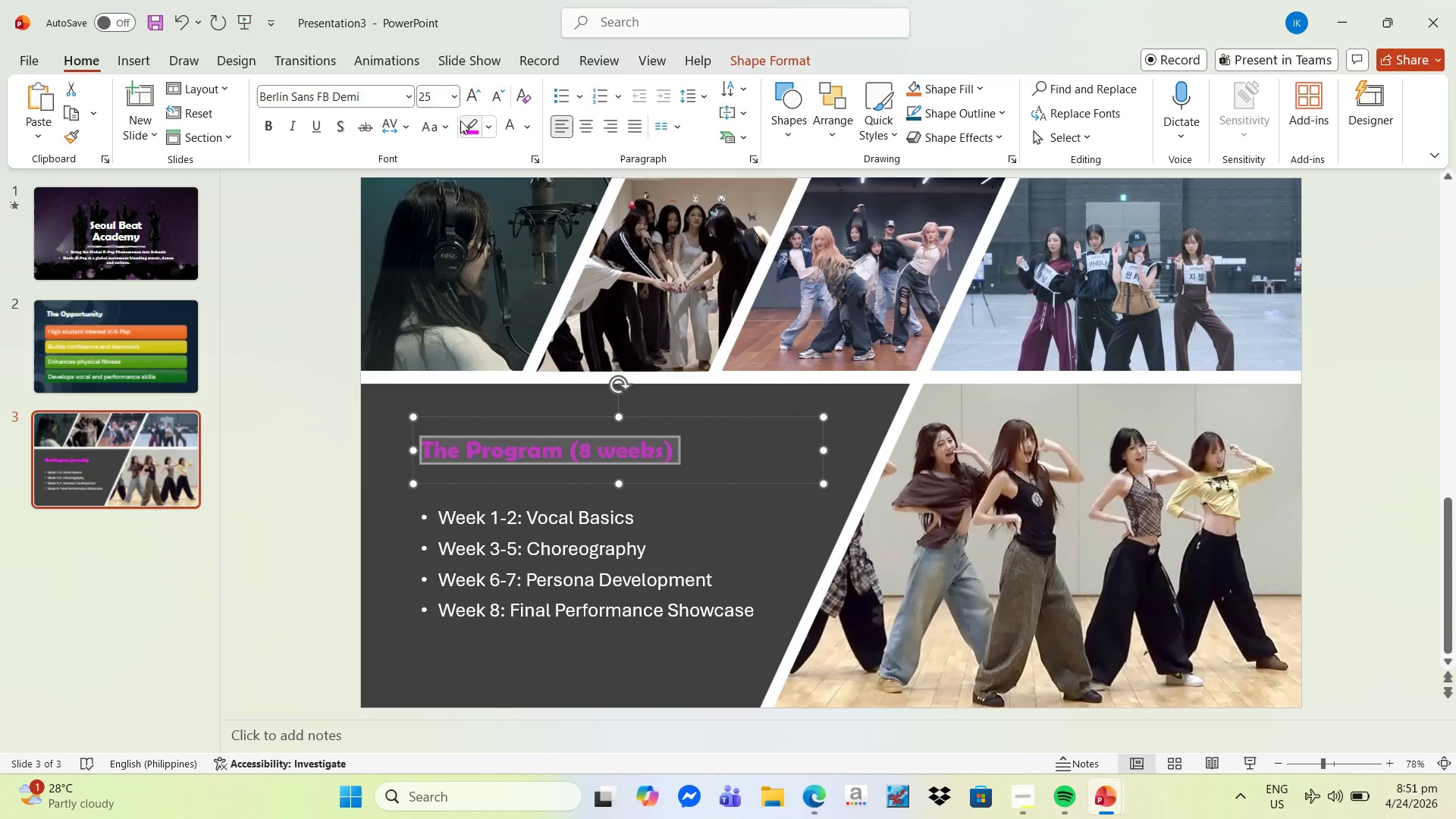 
double_click([475, 100])
 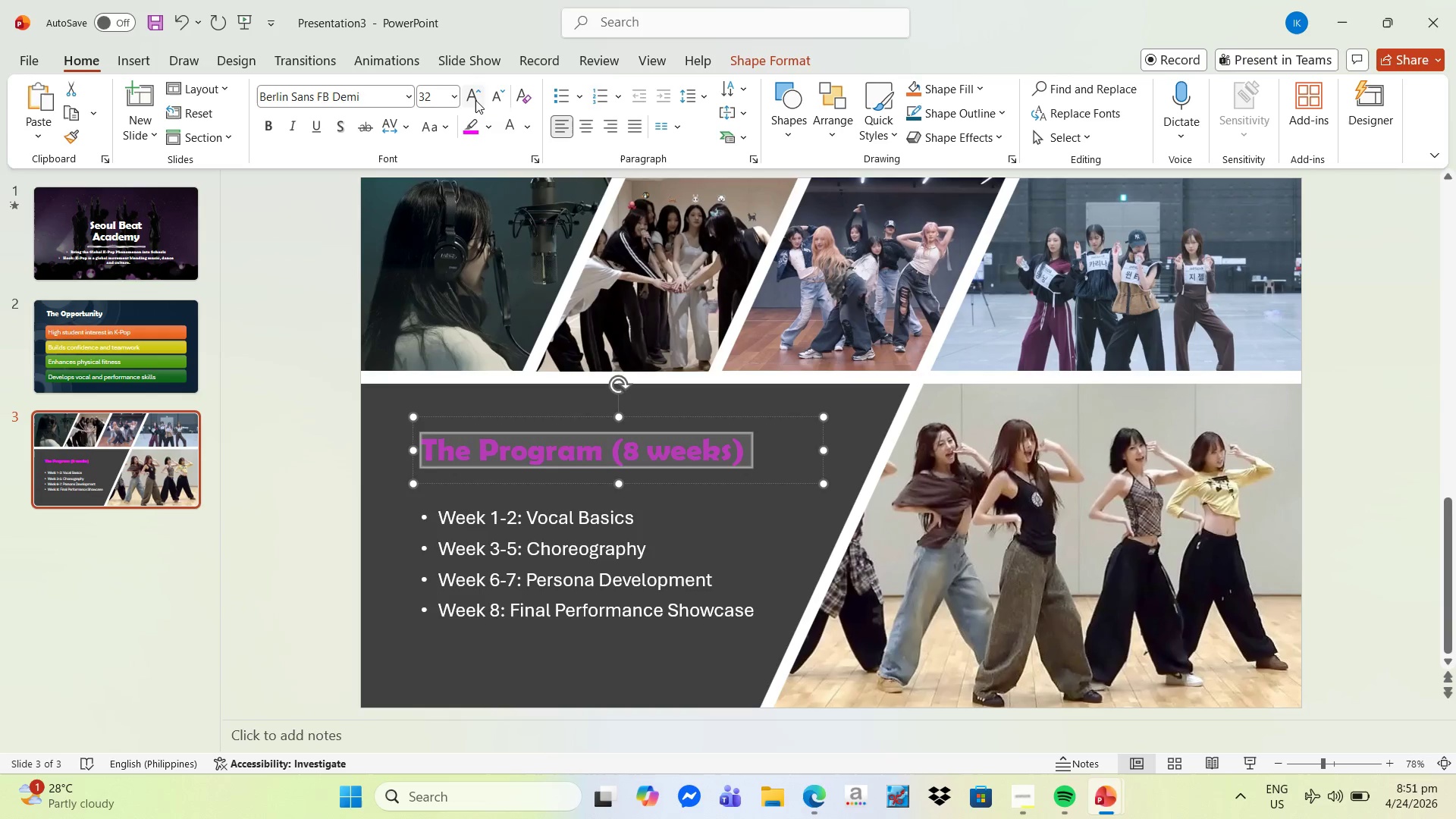 
triple_click([475, 100])
 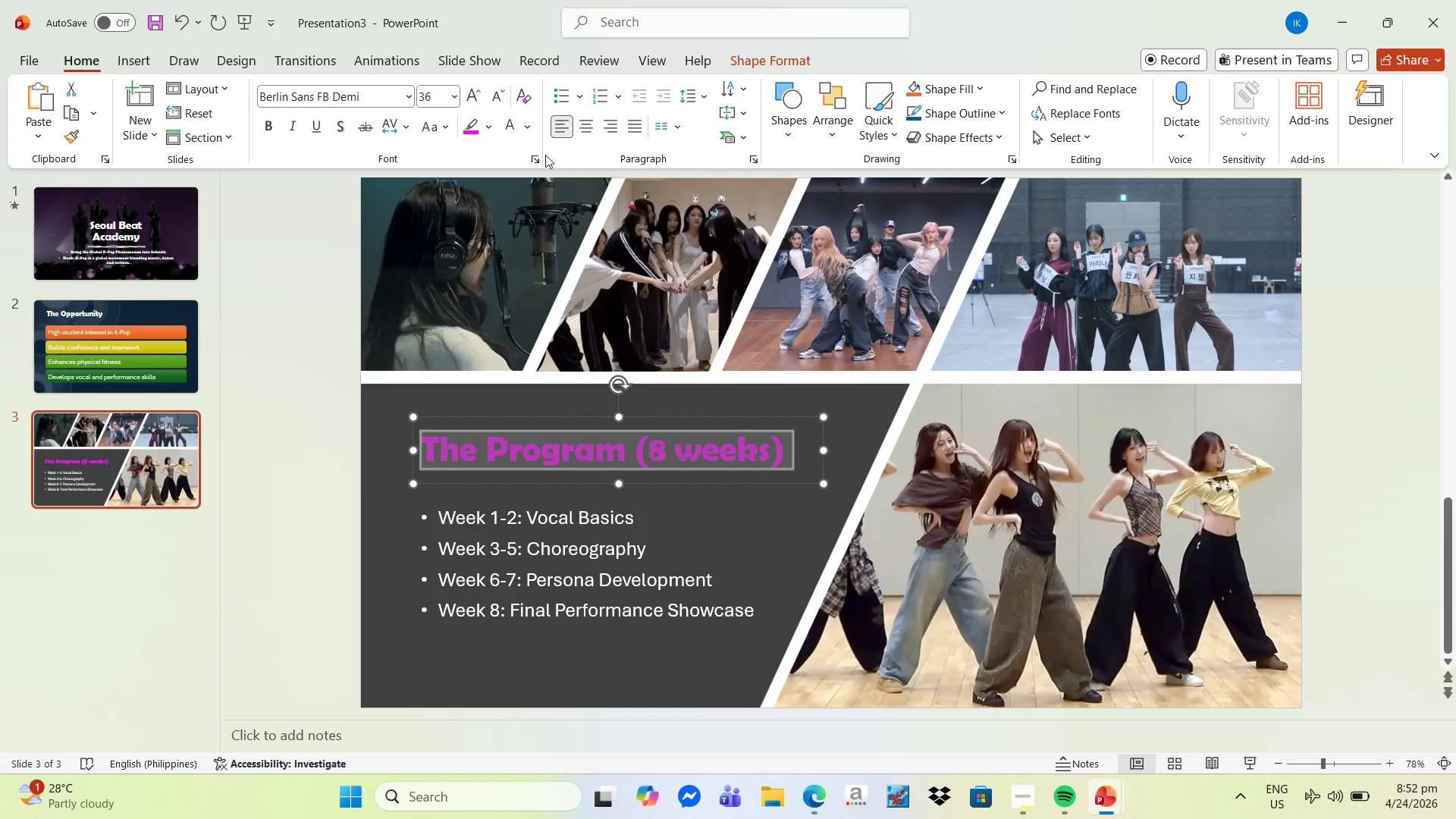 
left_click([529, 124])
 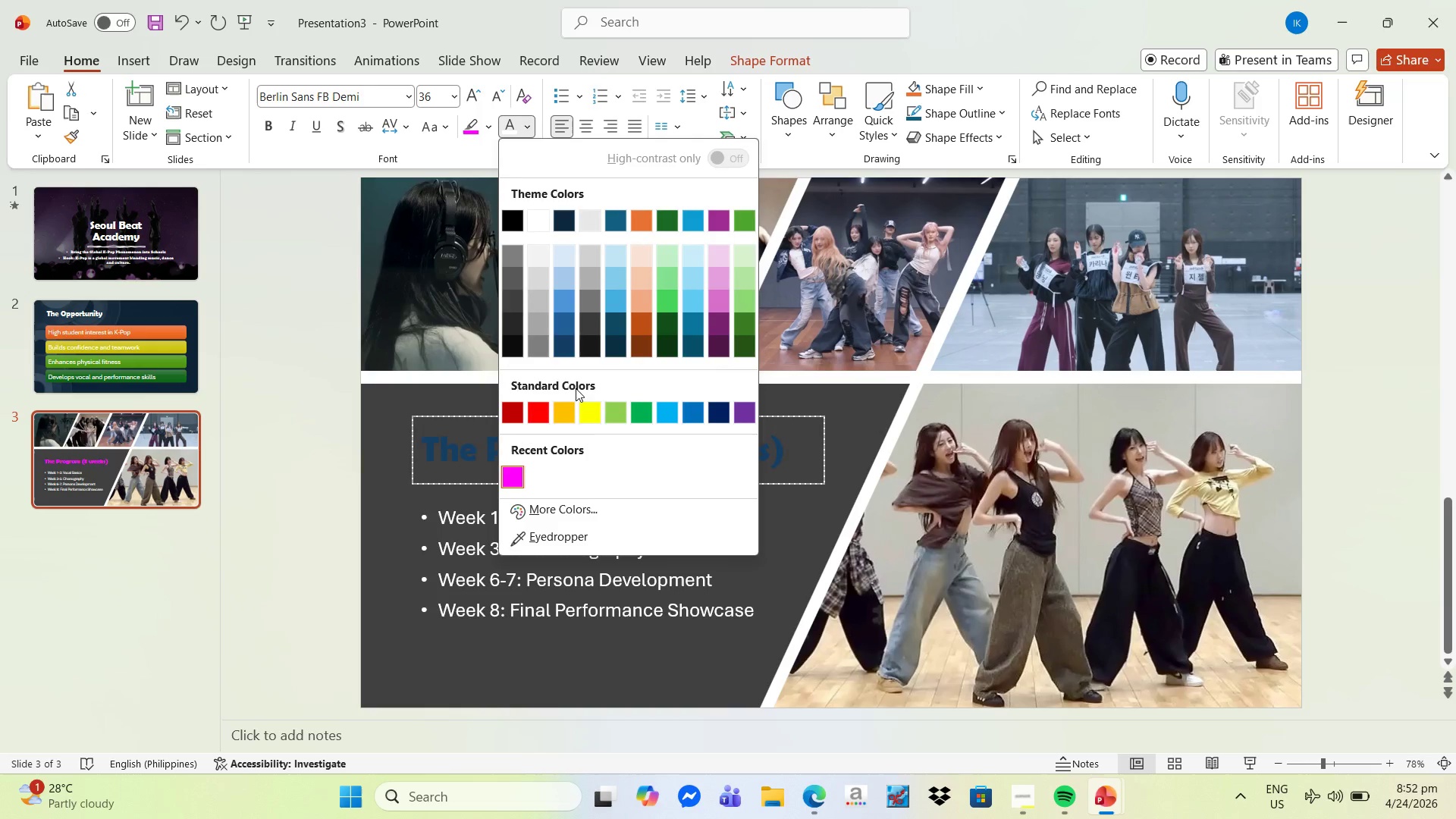 
left_click([588, 405])
 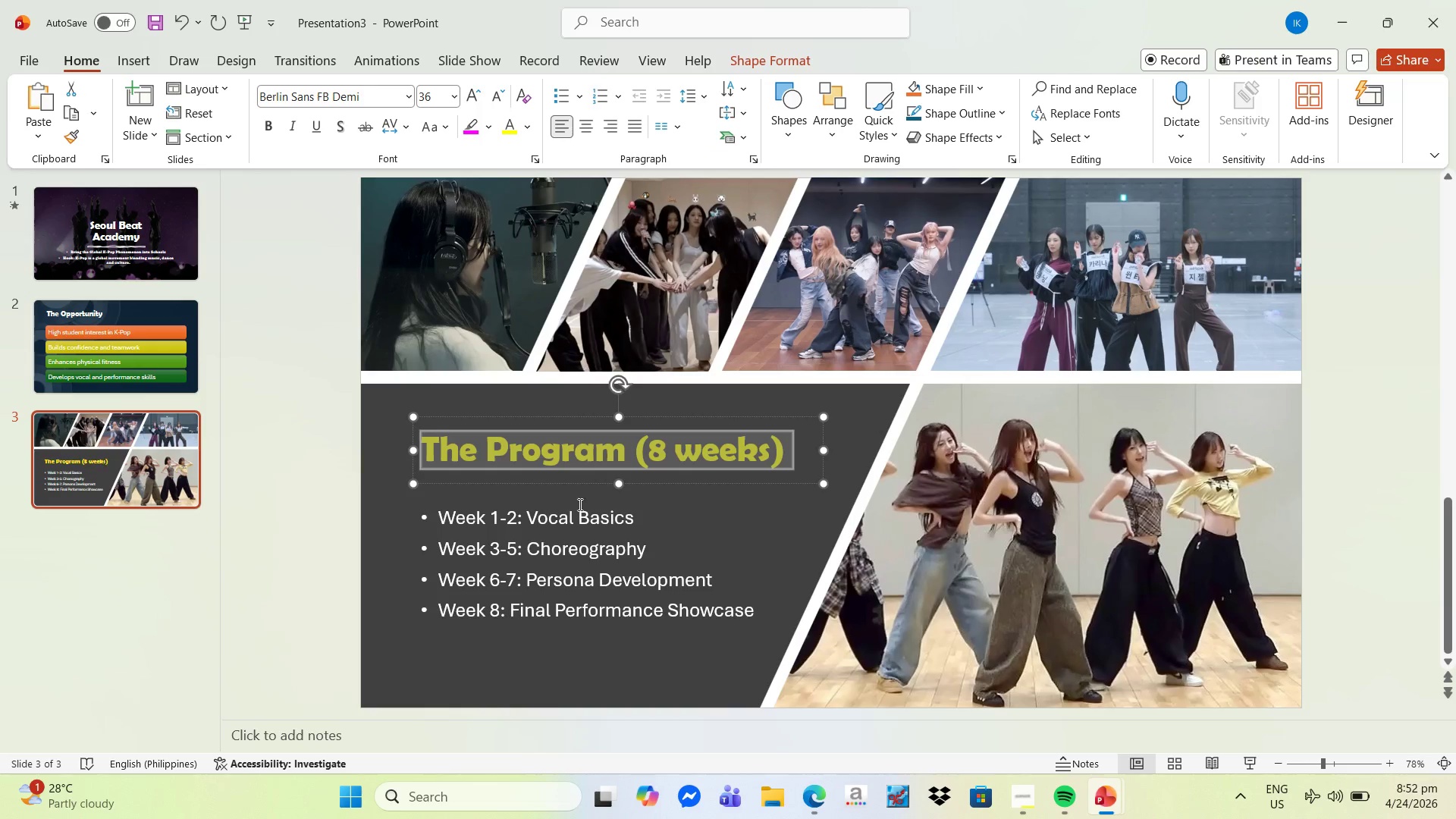 
left_click([585, 568])
 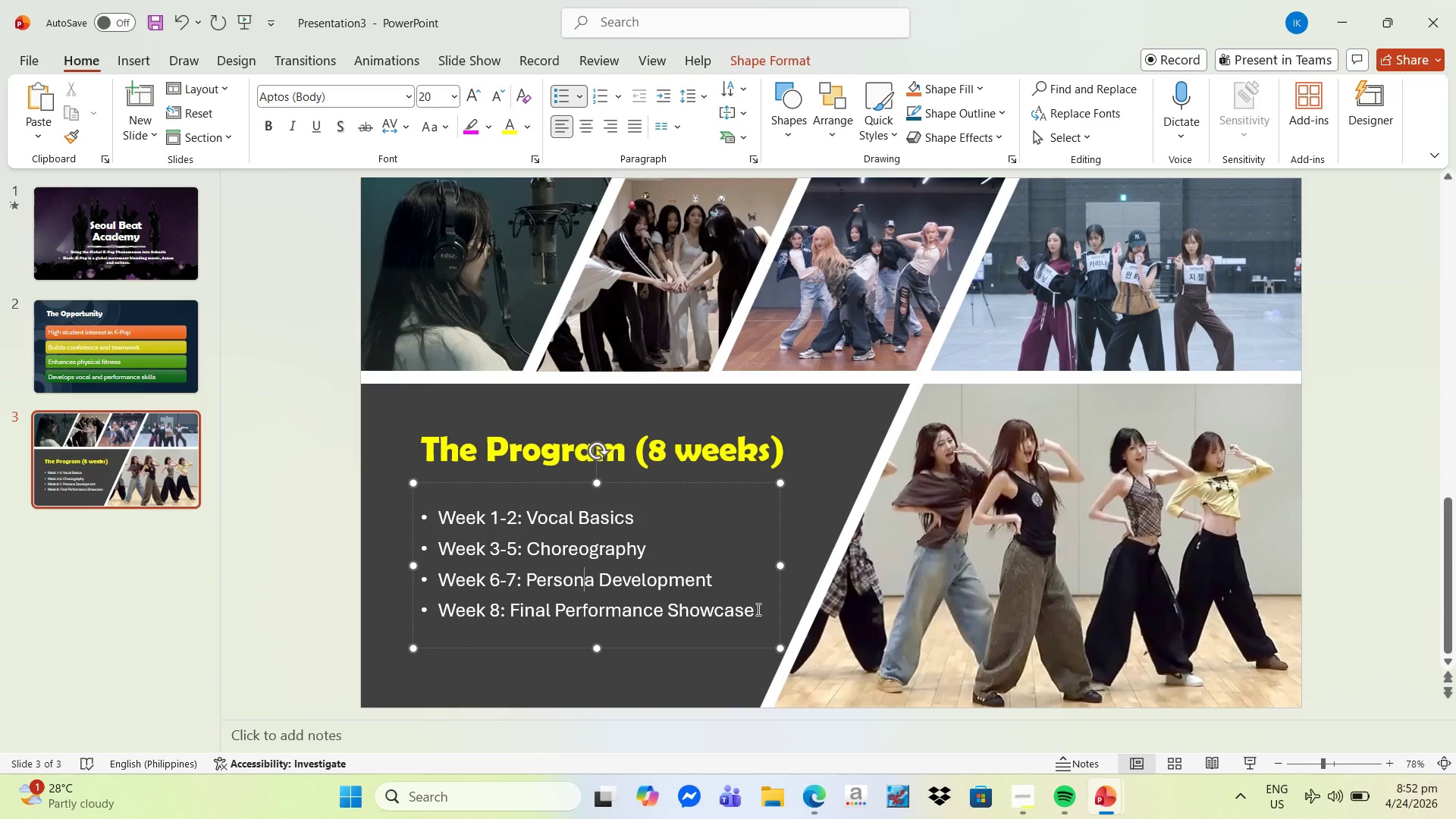 
left_click_drag(start_coordinate=[757, 609], to_coordinate=[426, 504])
 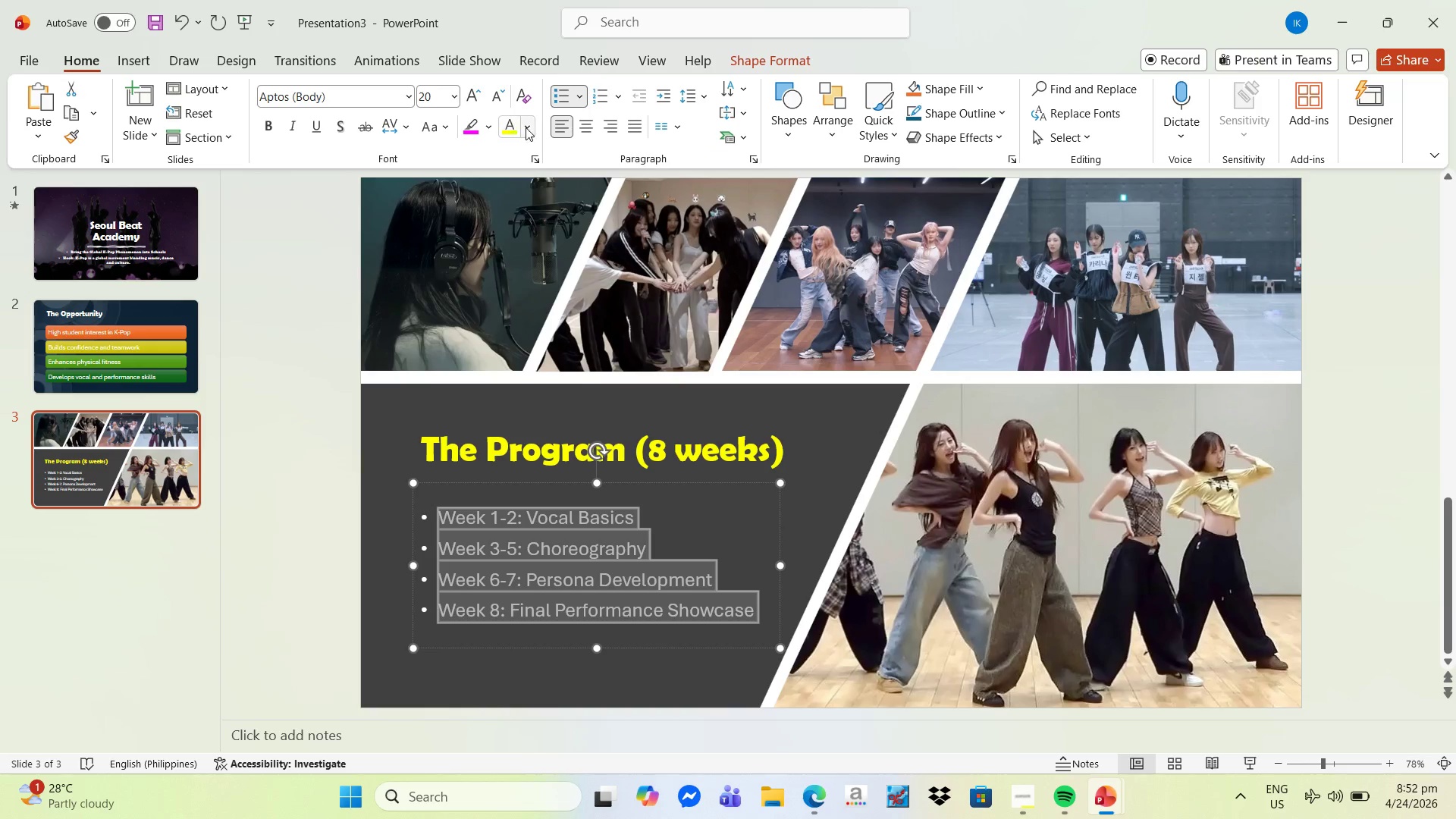 
left_click([529, 129])
 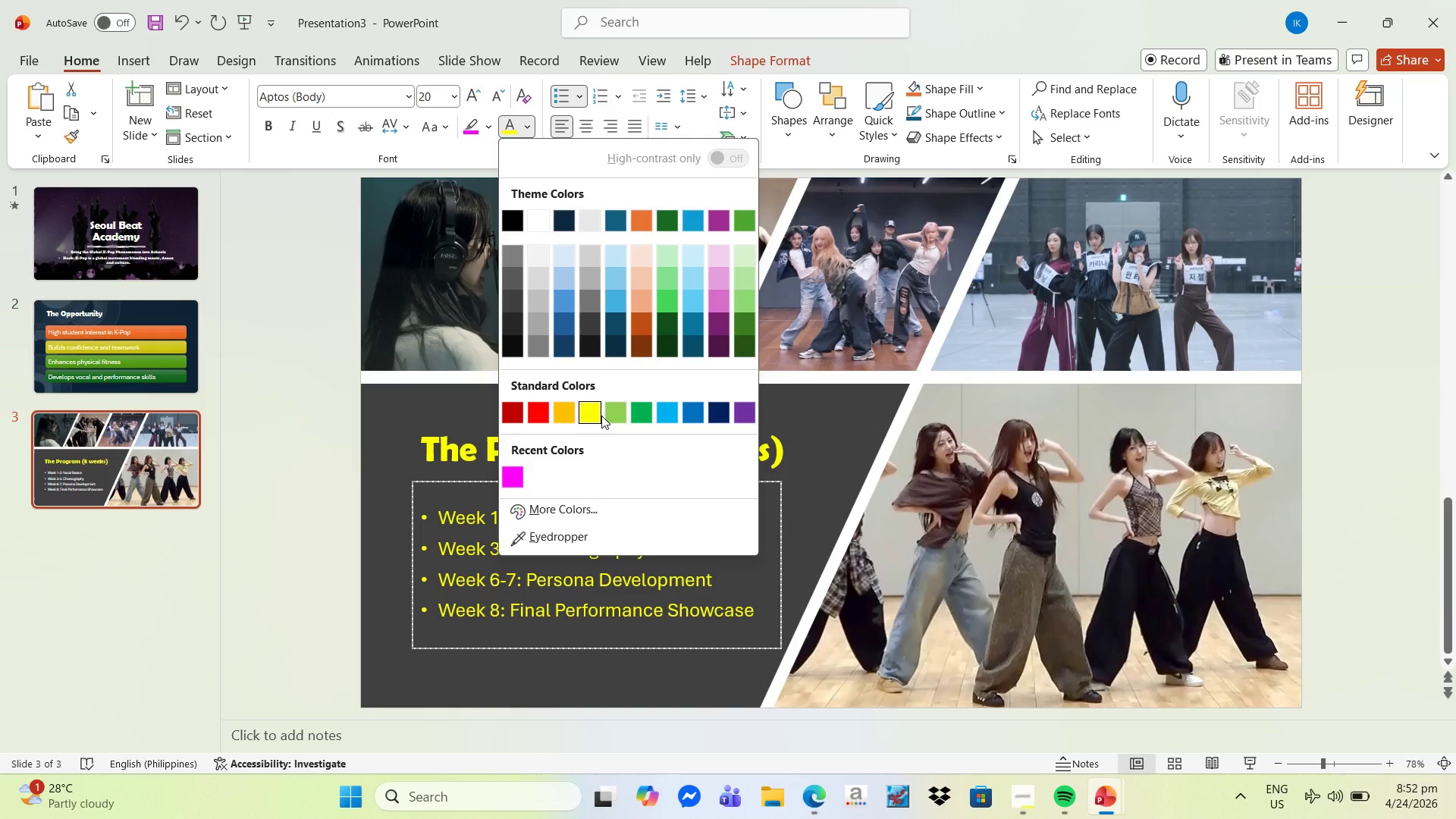 
wait(7.59)
 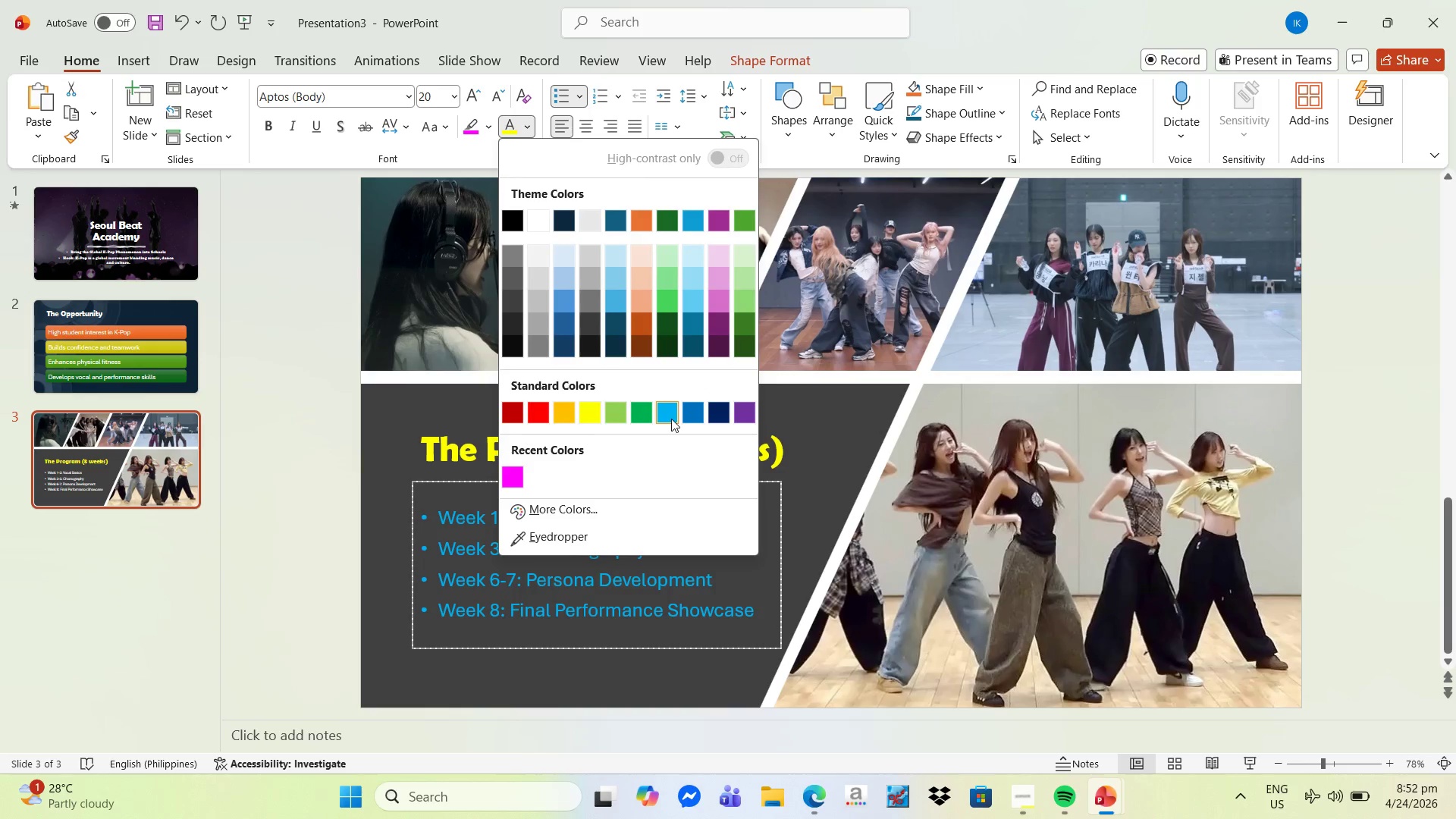 
left_click([557, 505])
 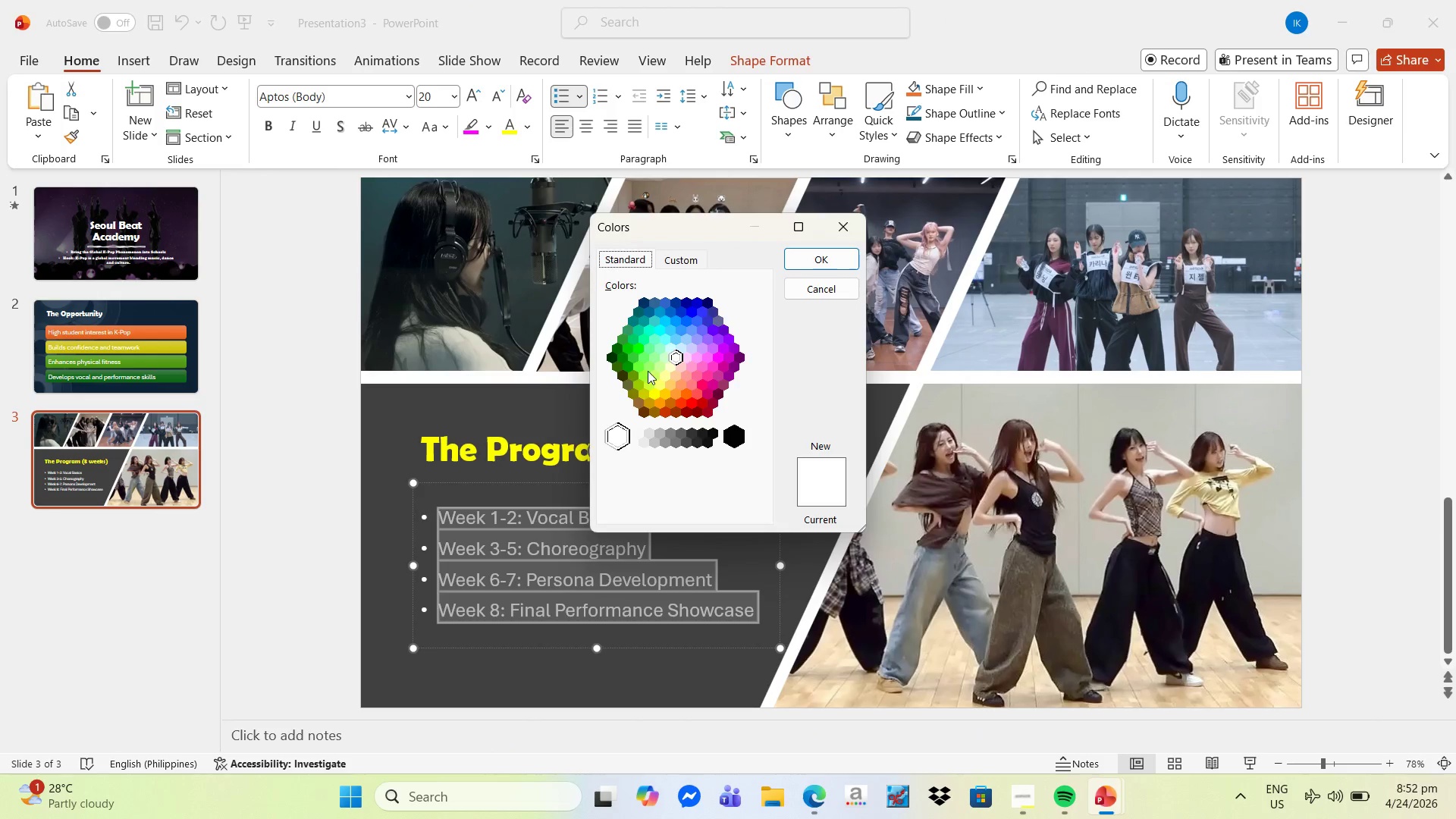 
left_click([647, 350])
 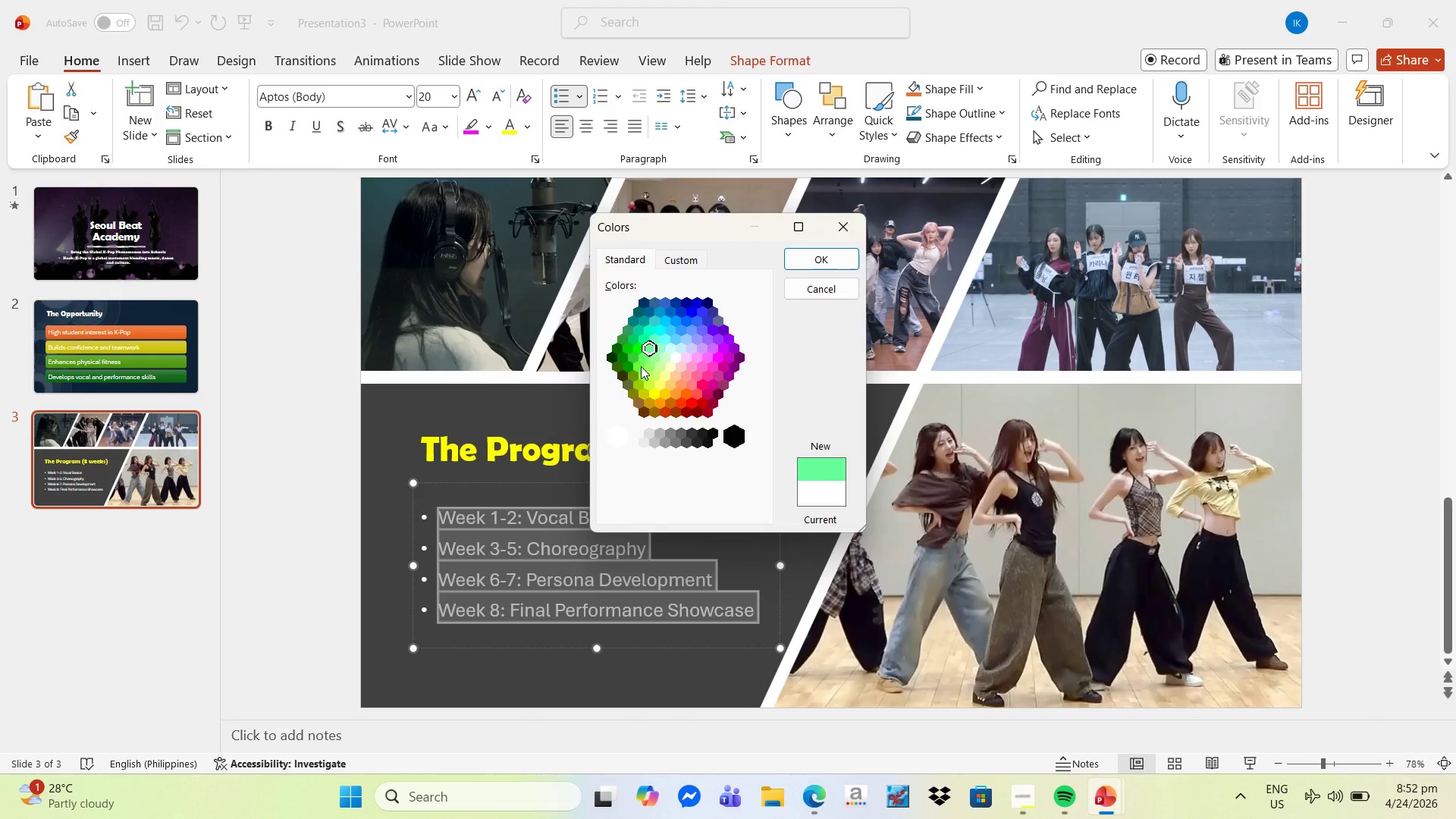 
left_click([640, 367])
 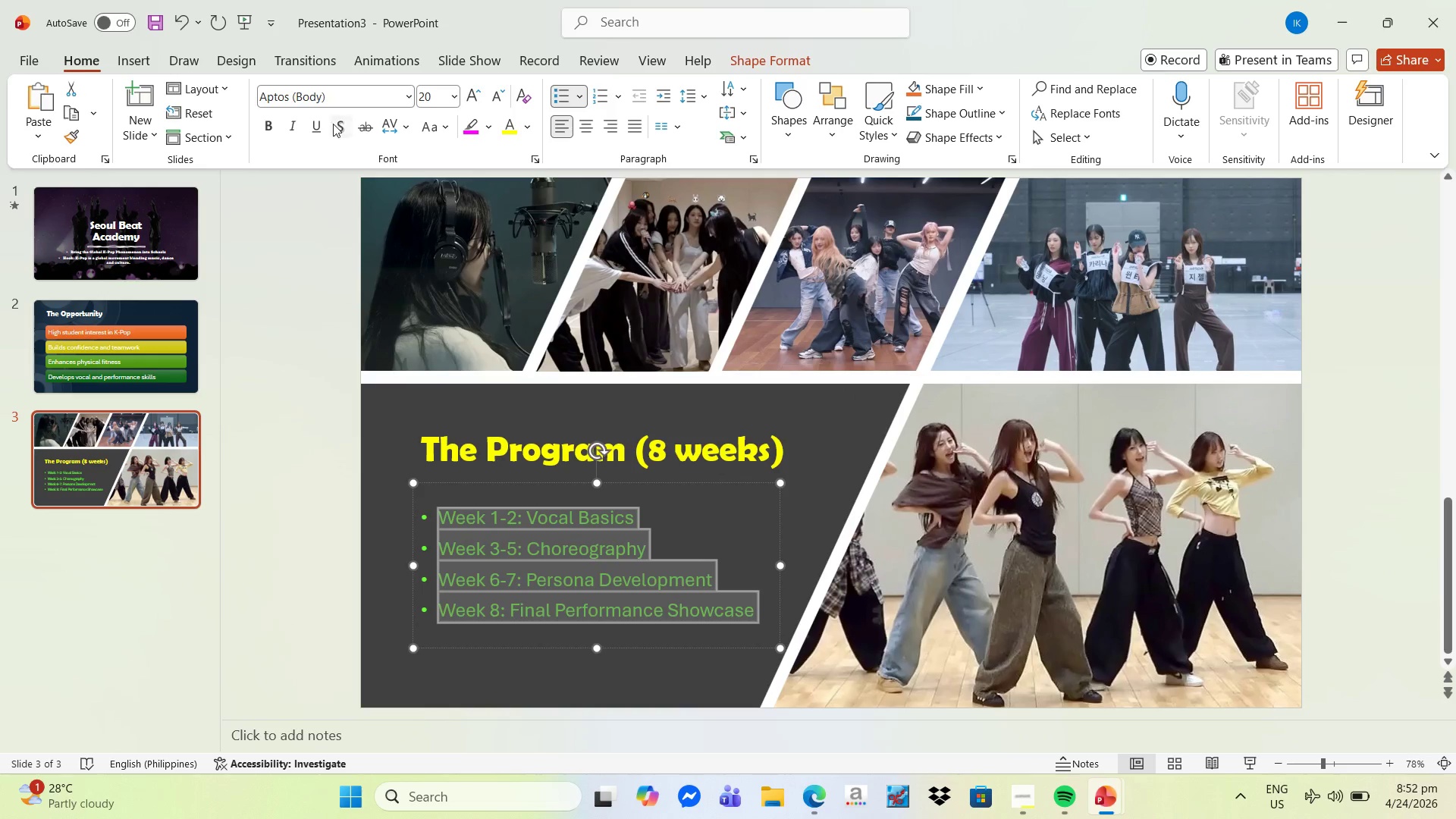 
left_click([269, 128])
 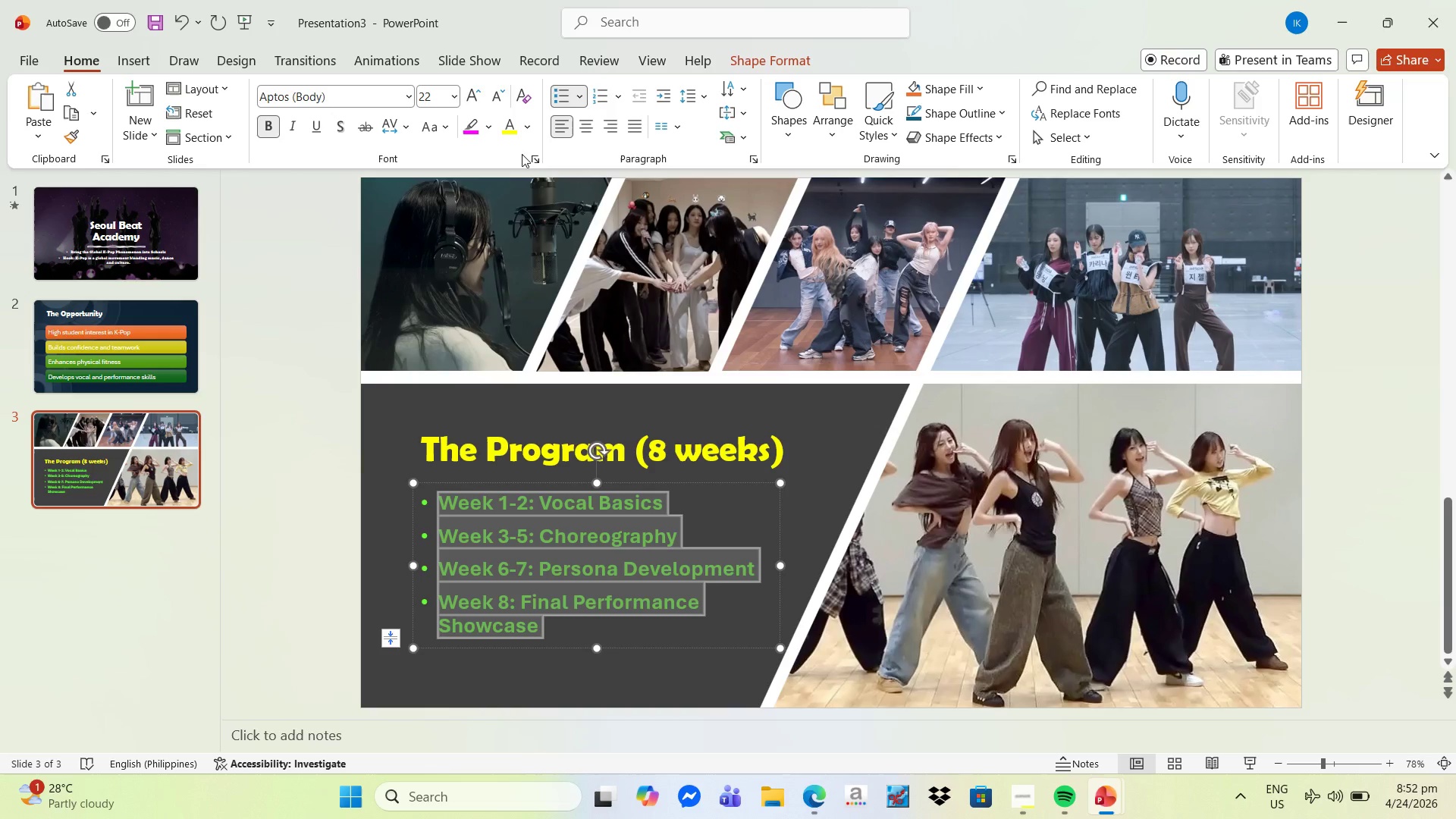 
left_click([814, 441])
 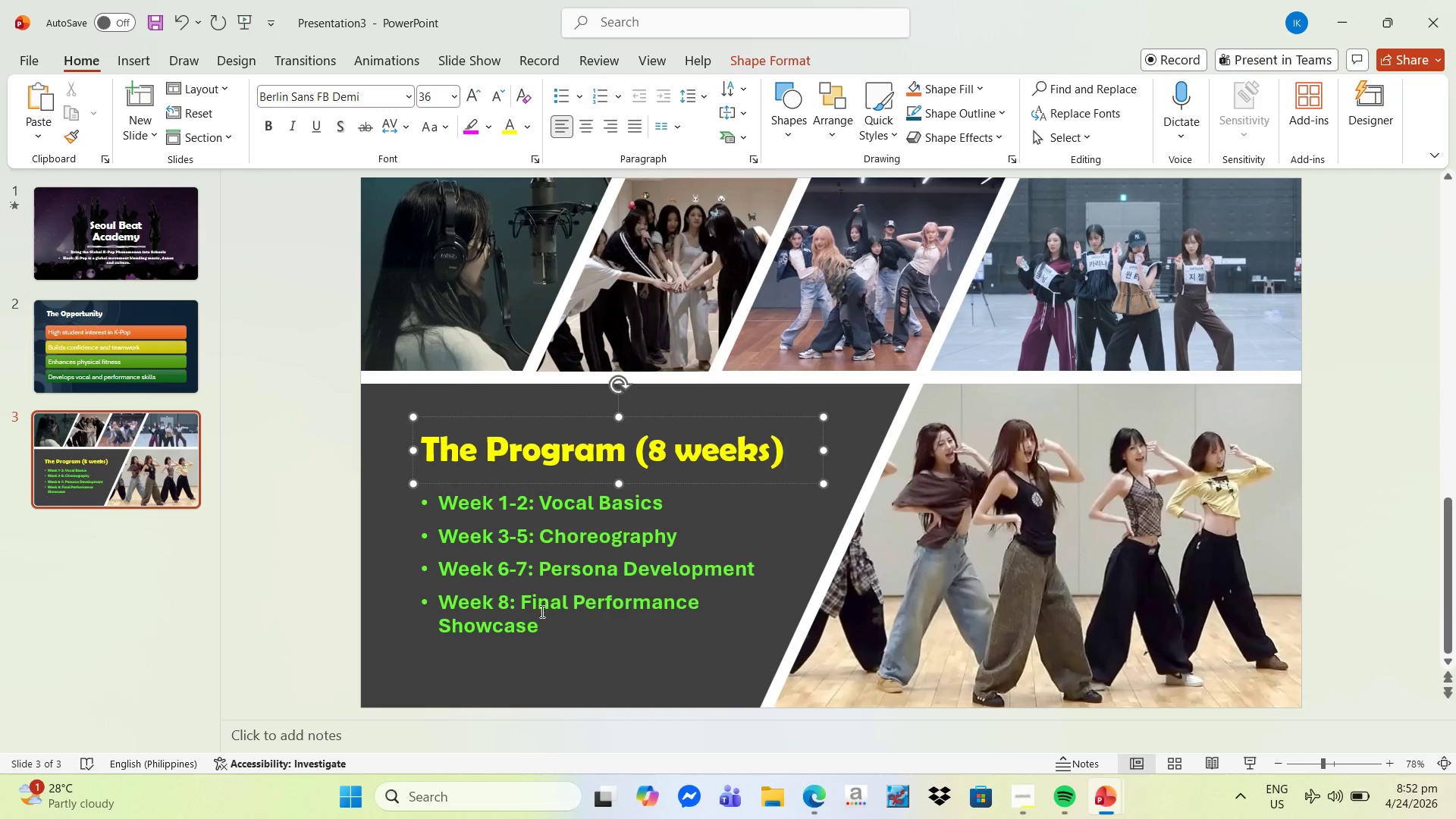 
left_click([541, 619])
 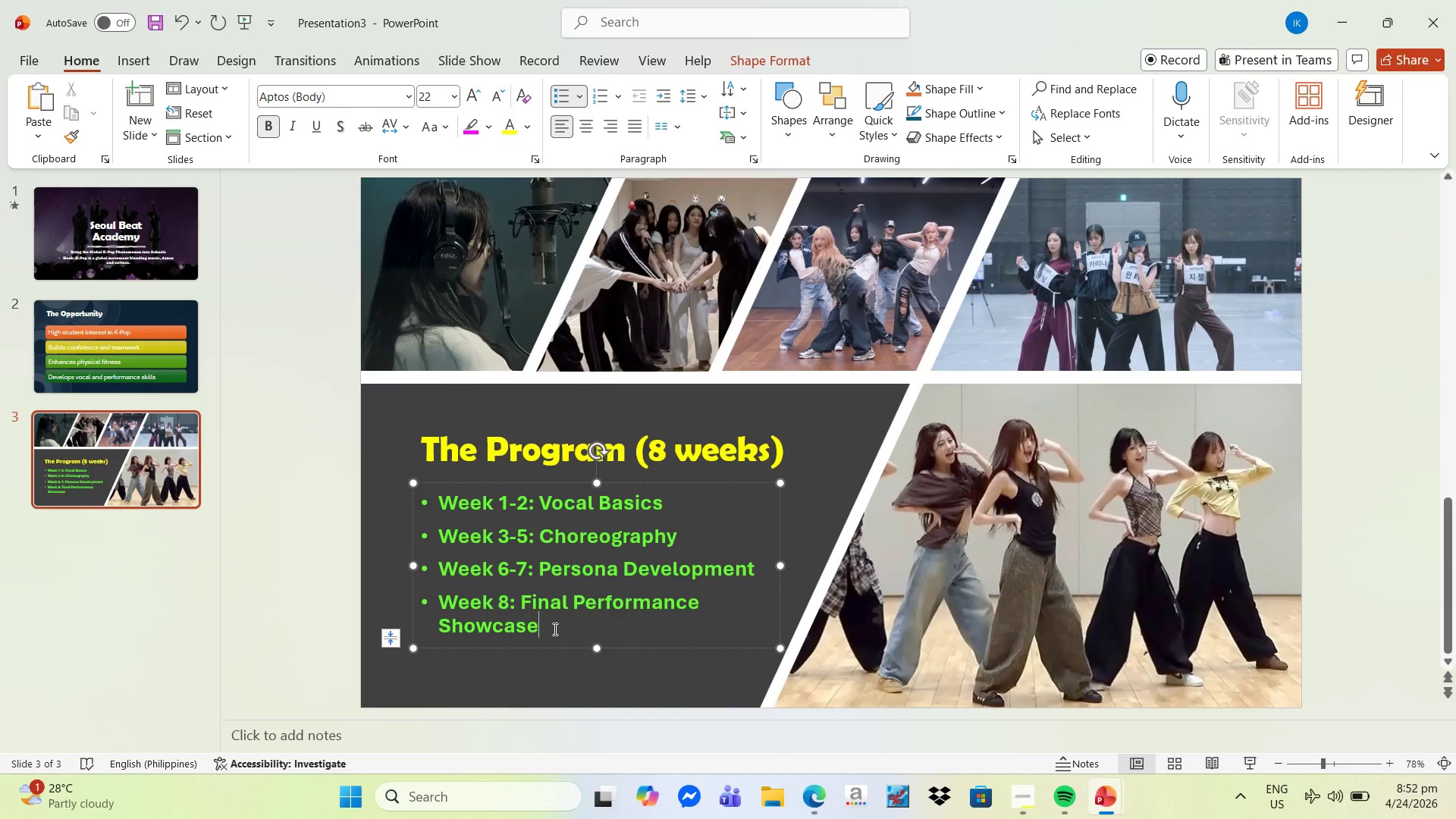 
left_click_drag(start_coordinate=[554, 629], to_coordinate=[427, 506])
 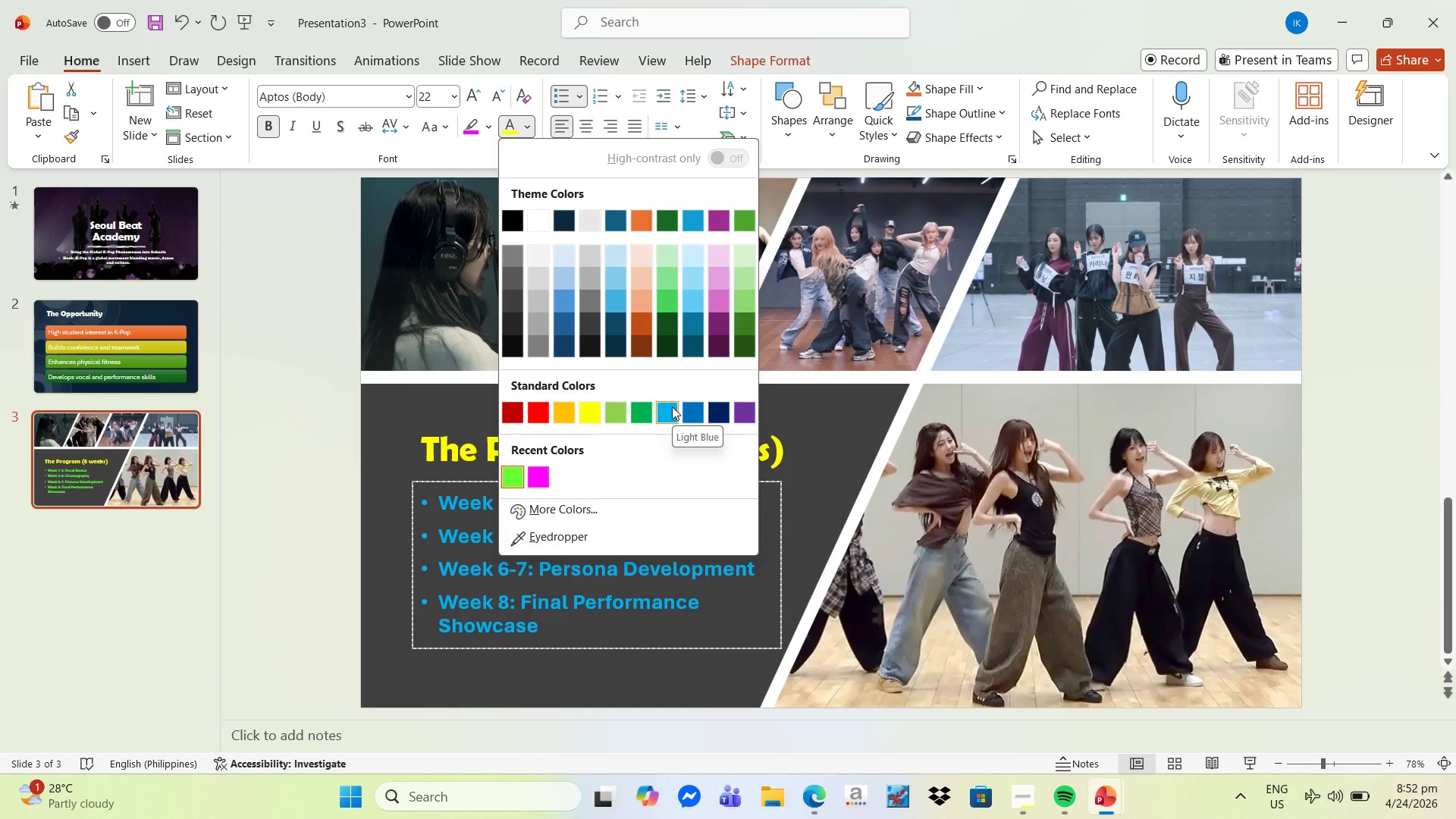 
wait(6.75)
 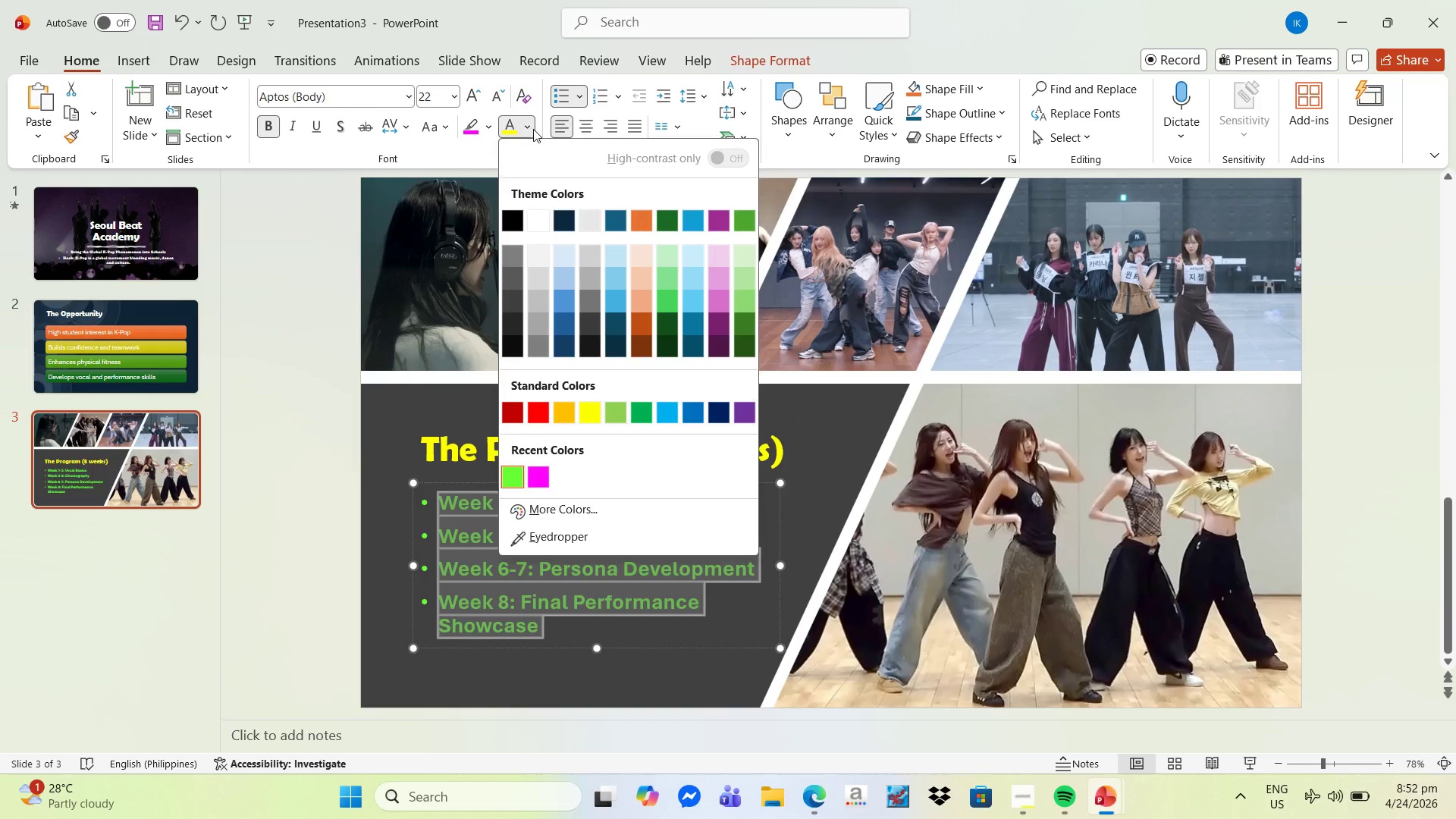 
left_click([590, 416])
 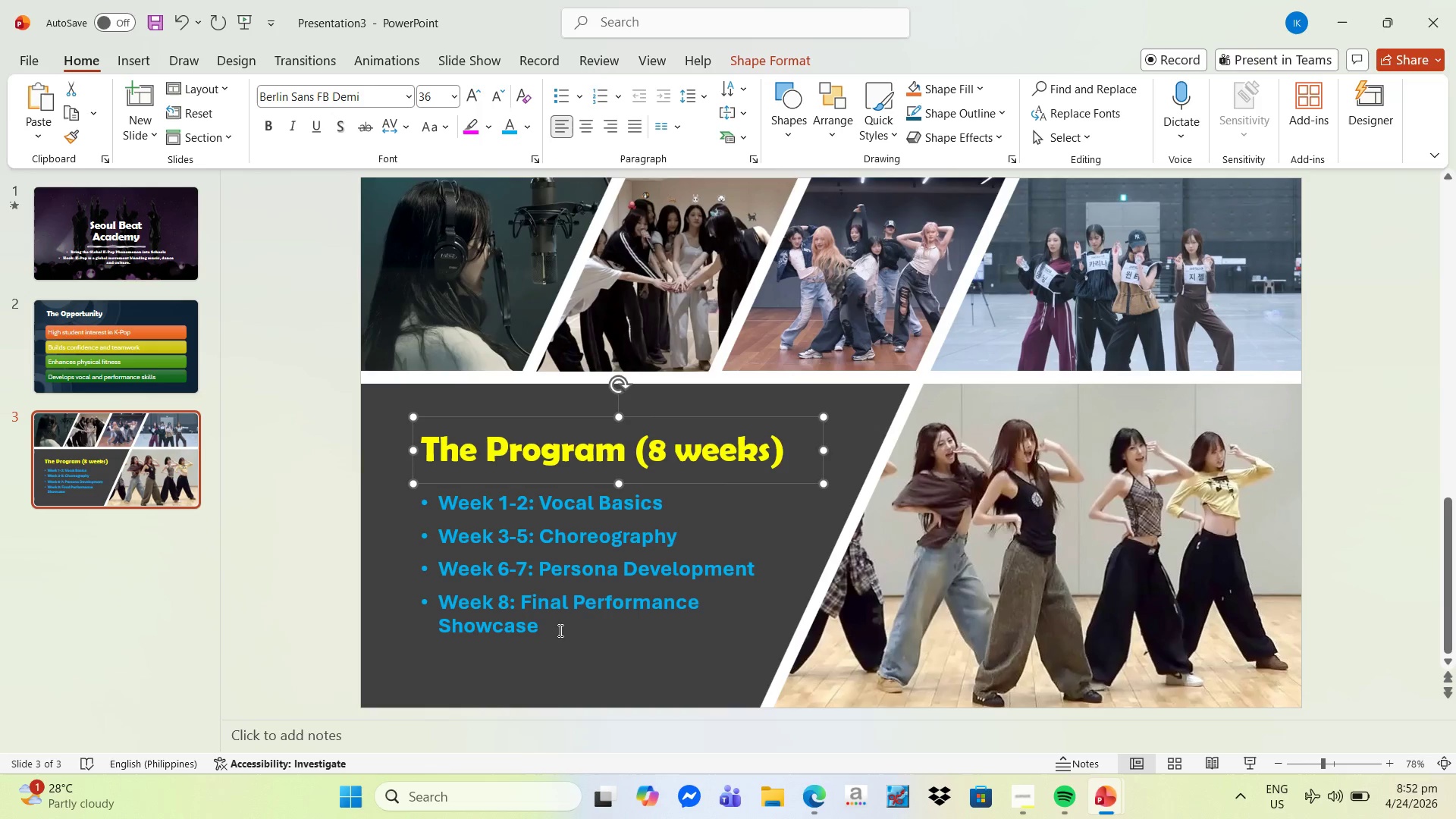 
left_click([567, 638])
 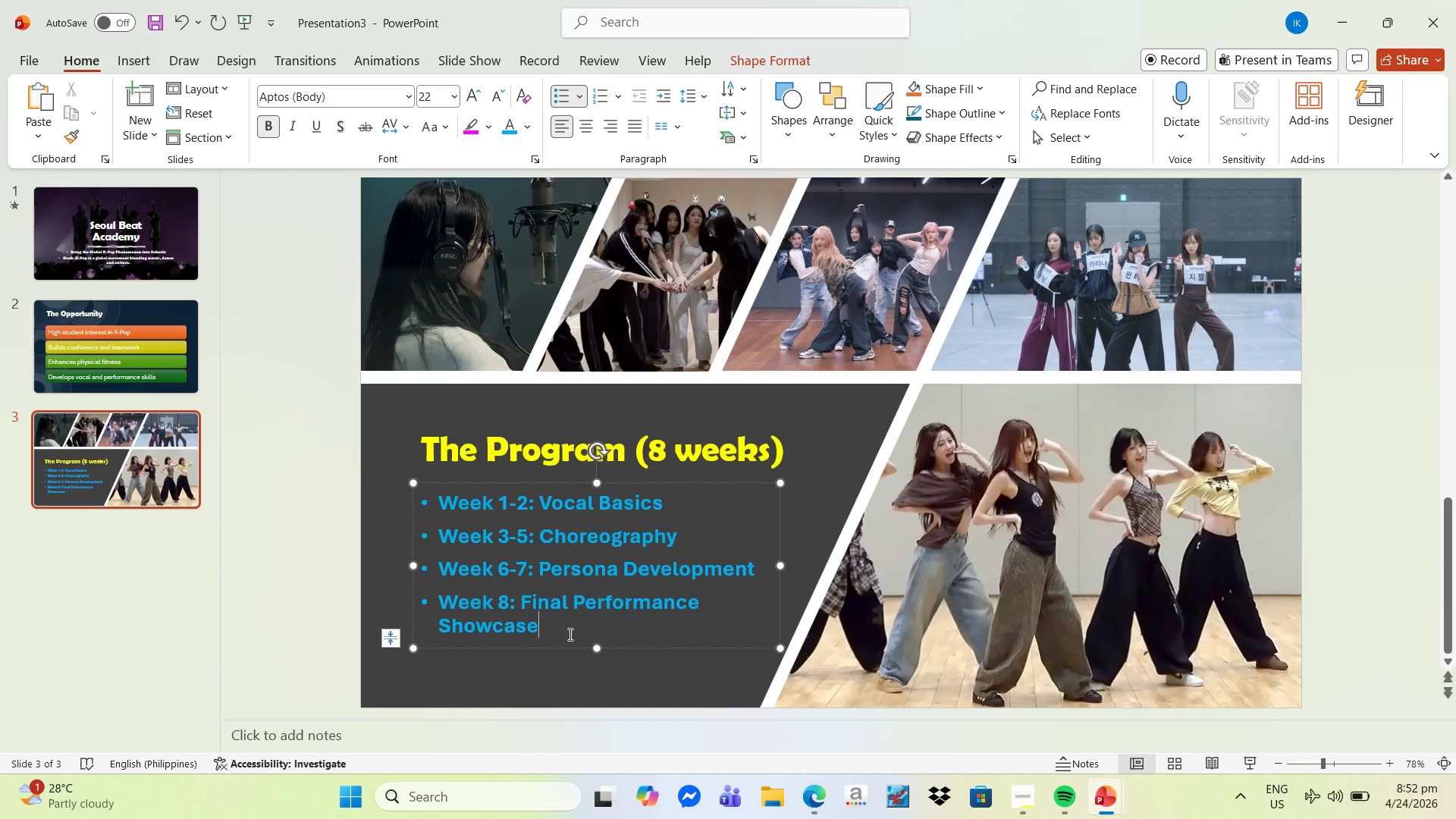 
left_click_drag(start_coordinate=[569, 634], to_coordinate=[403, 481])
 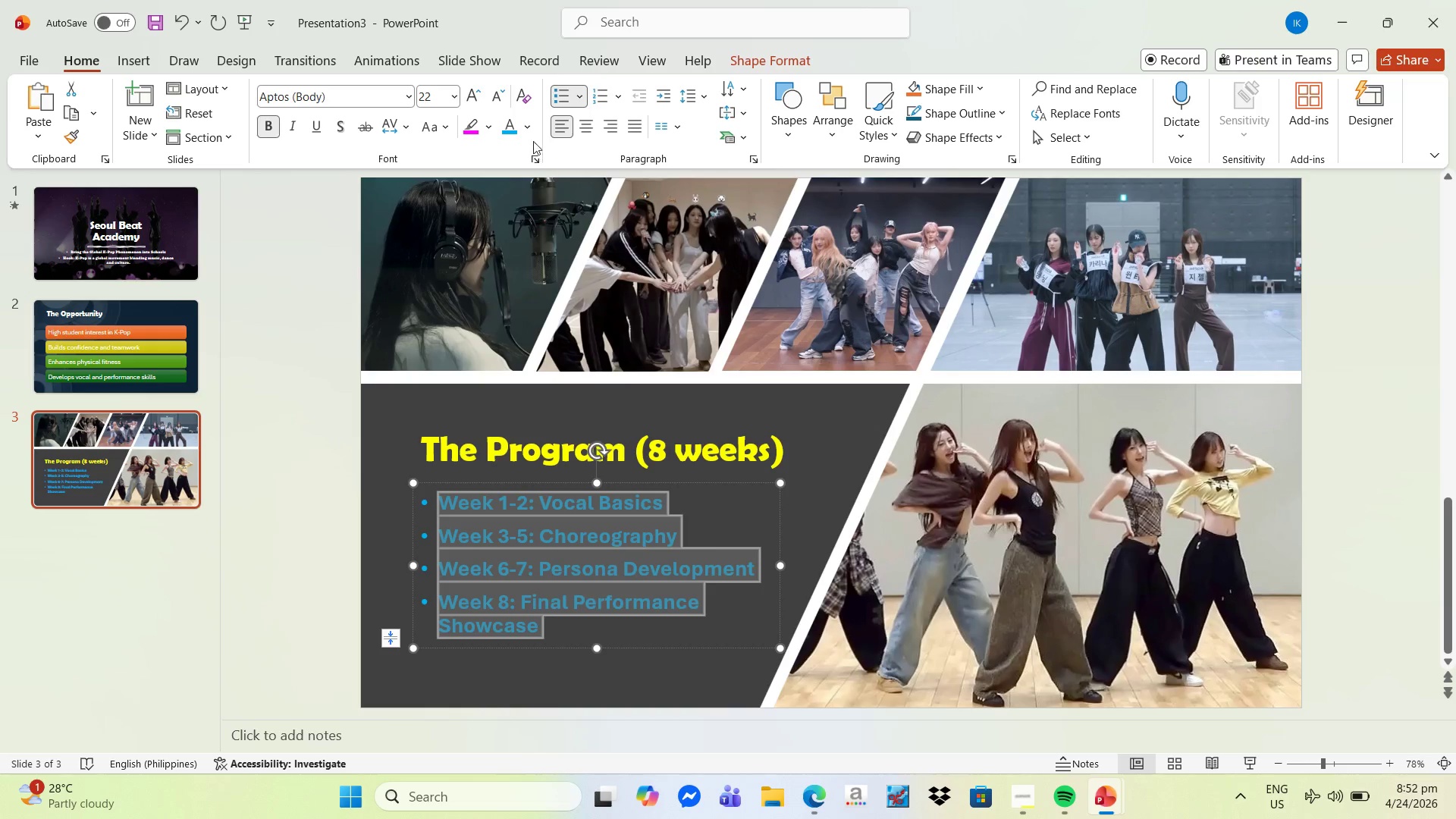 
left_click([529, 132])
 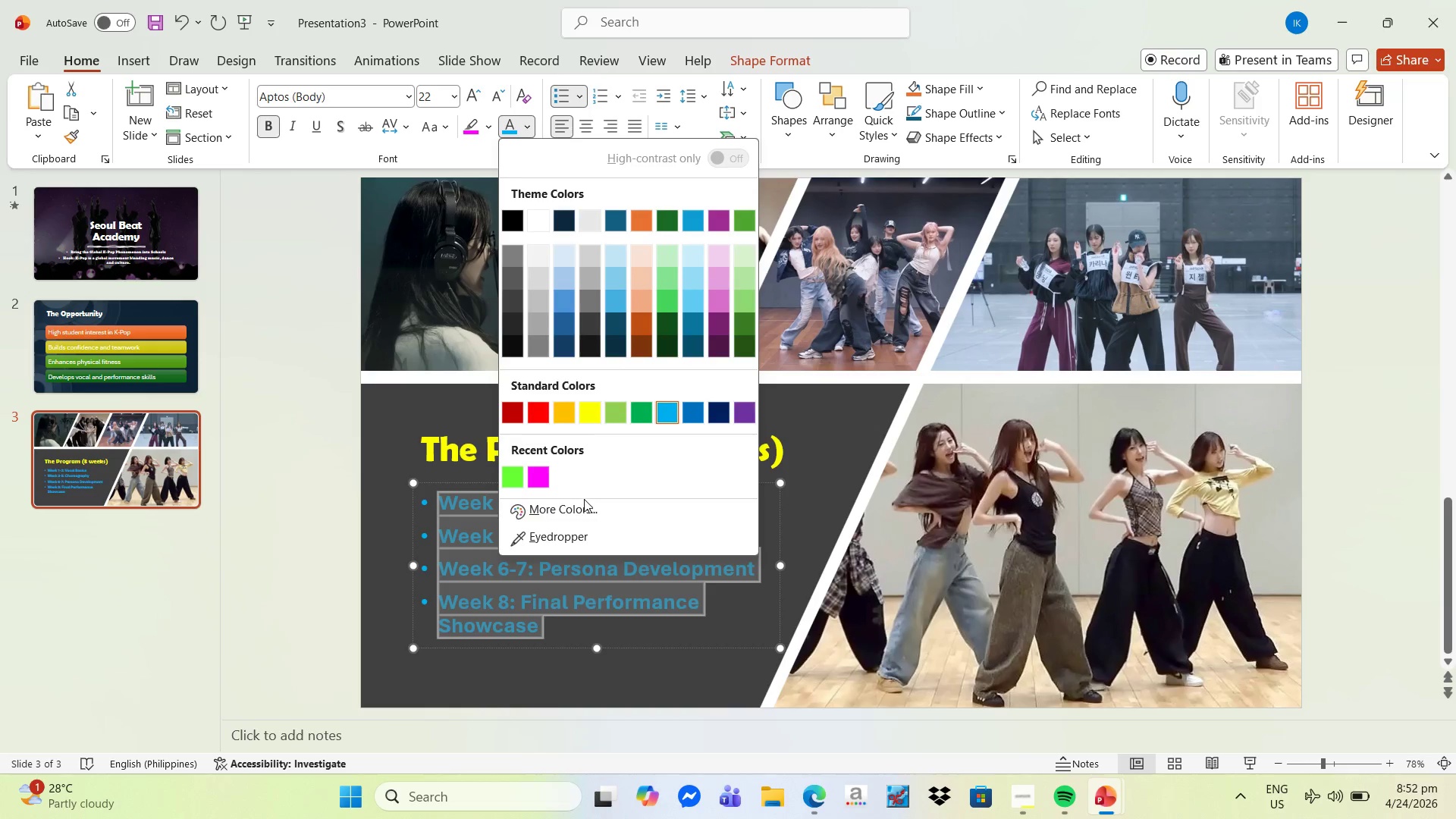 
left_click([587, 510])
 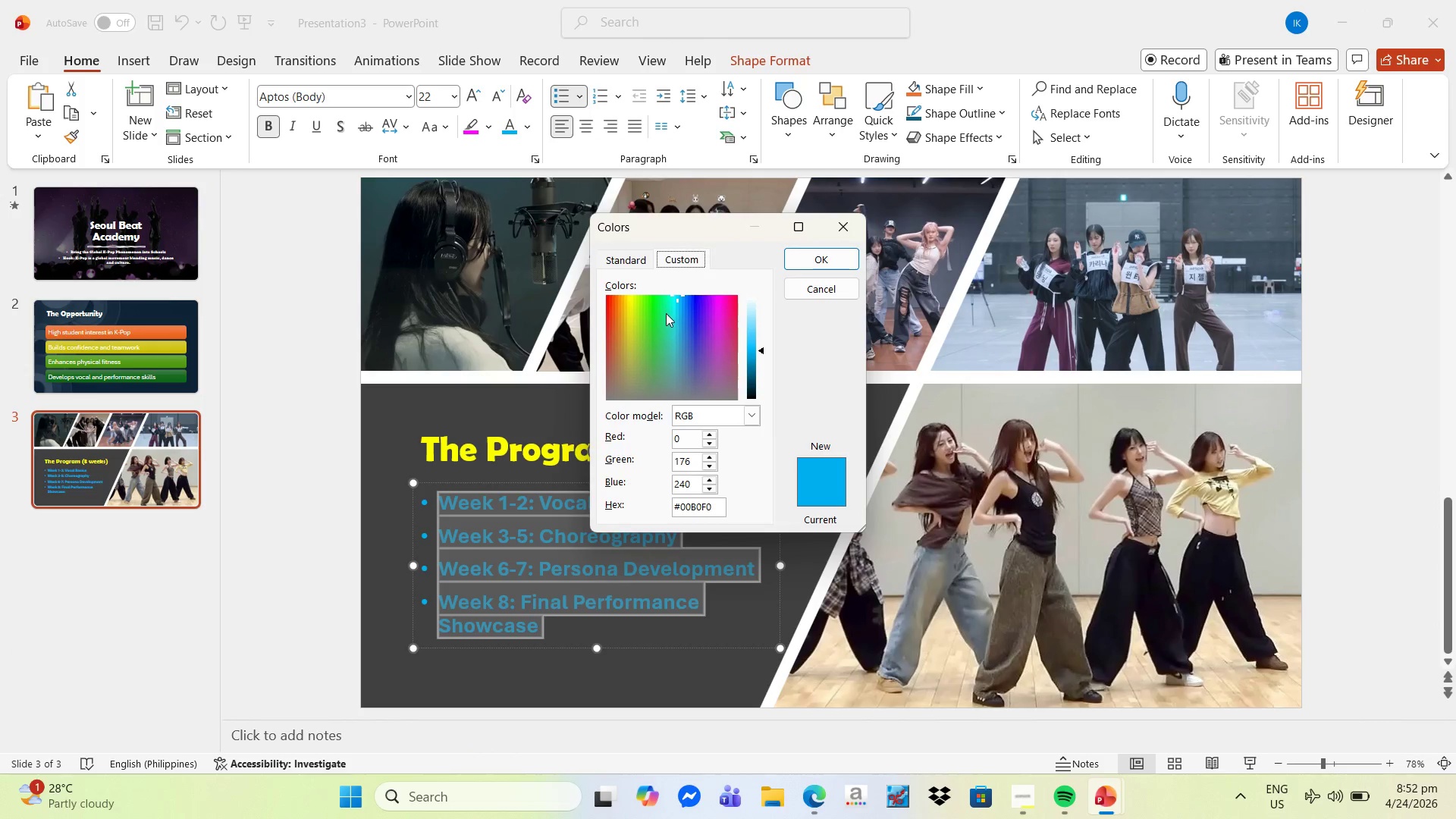 
left_click([673, 303])
 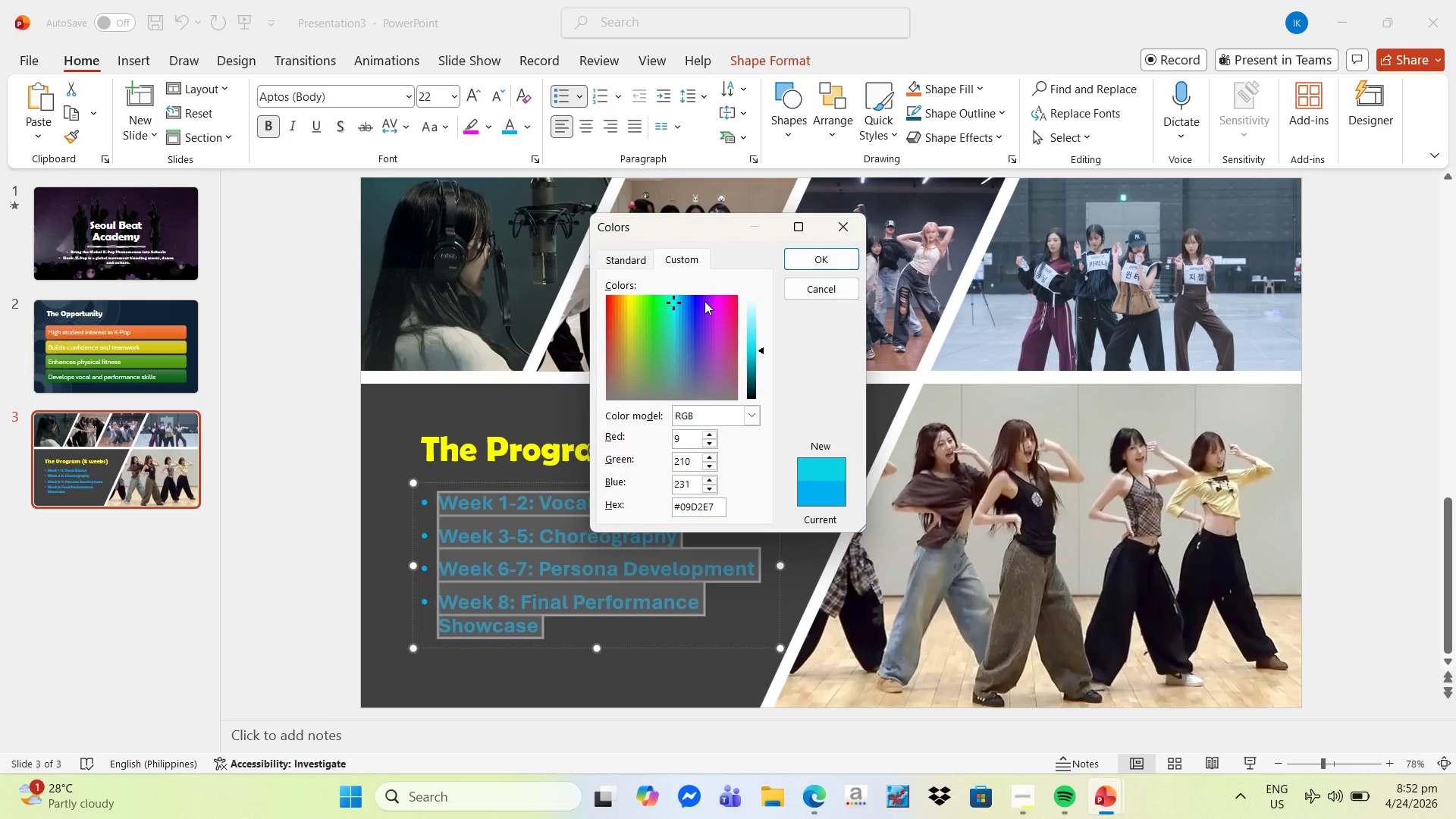 
left_click([813, 257])
 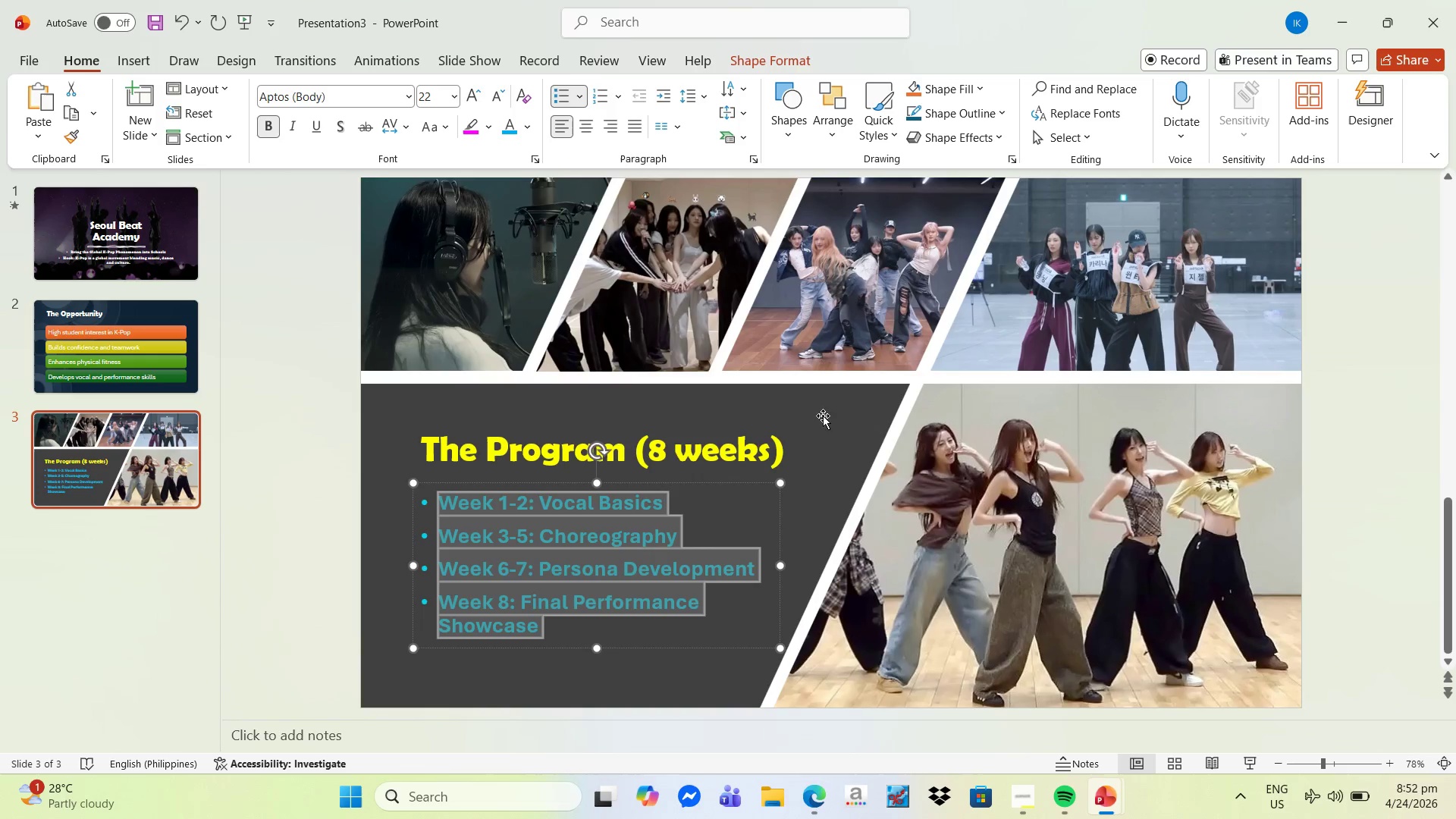 
left_click([829, 421])
 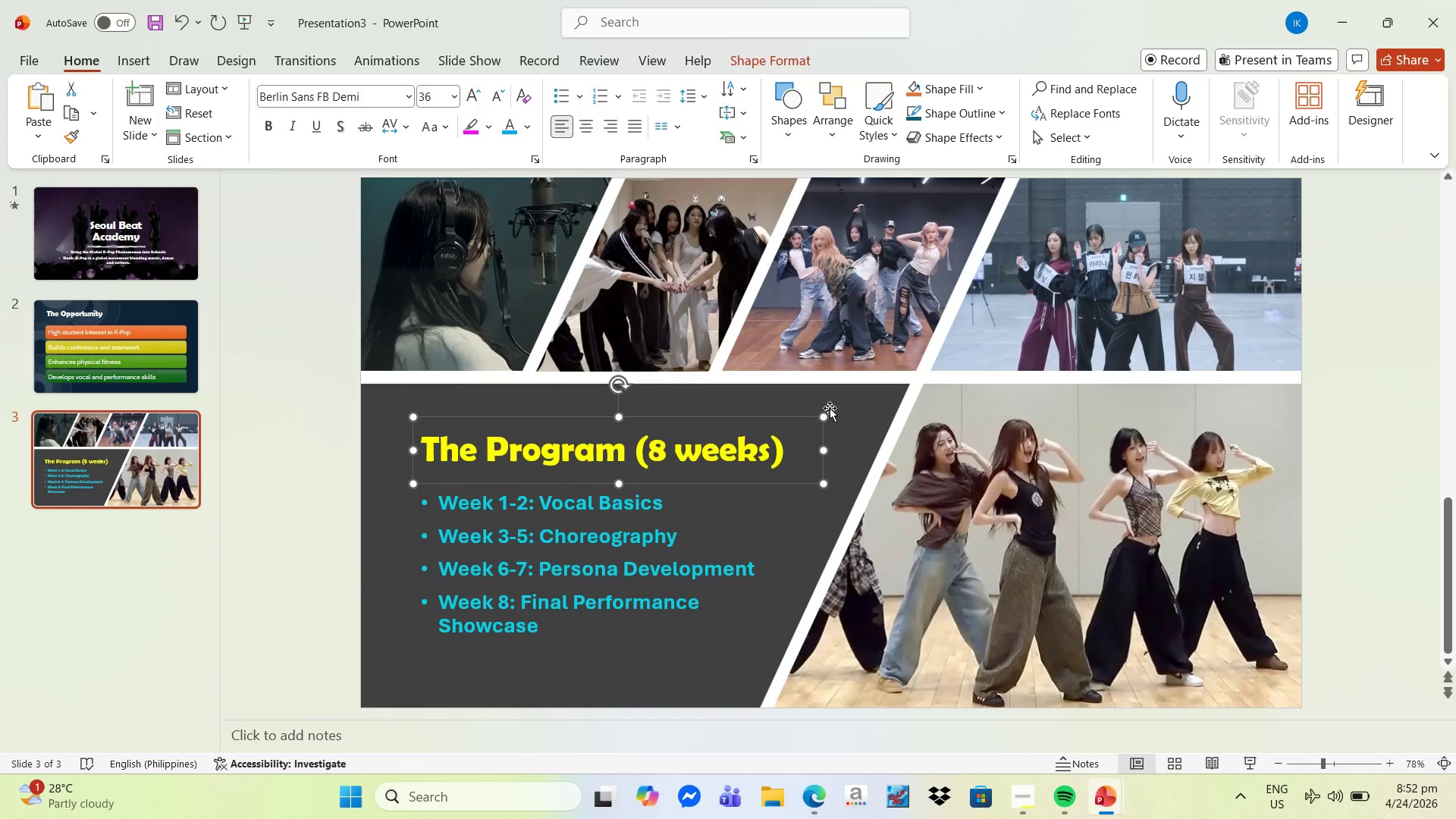 
wait(10.41)
 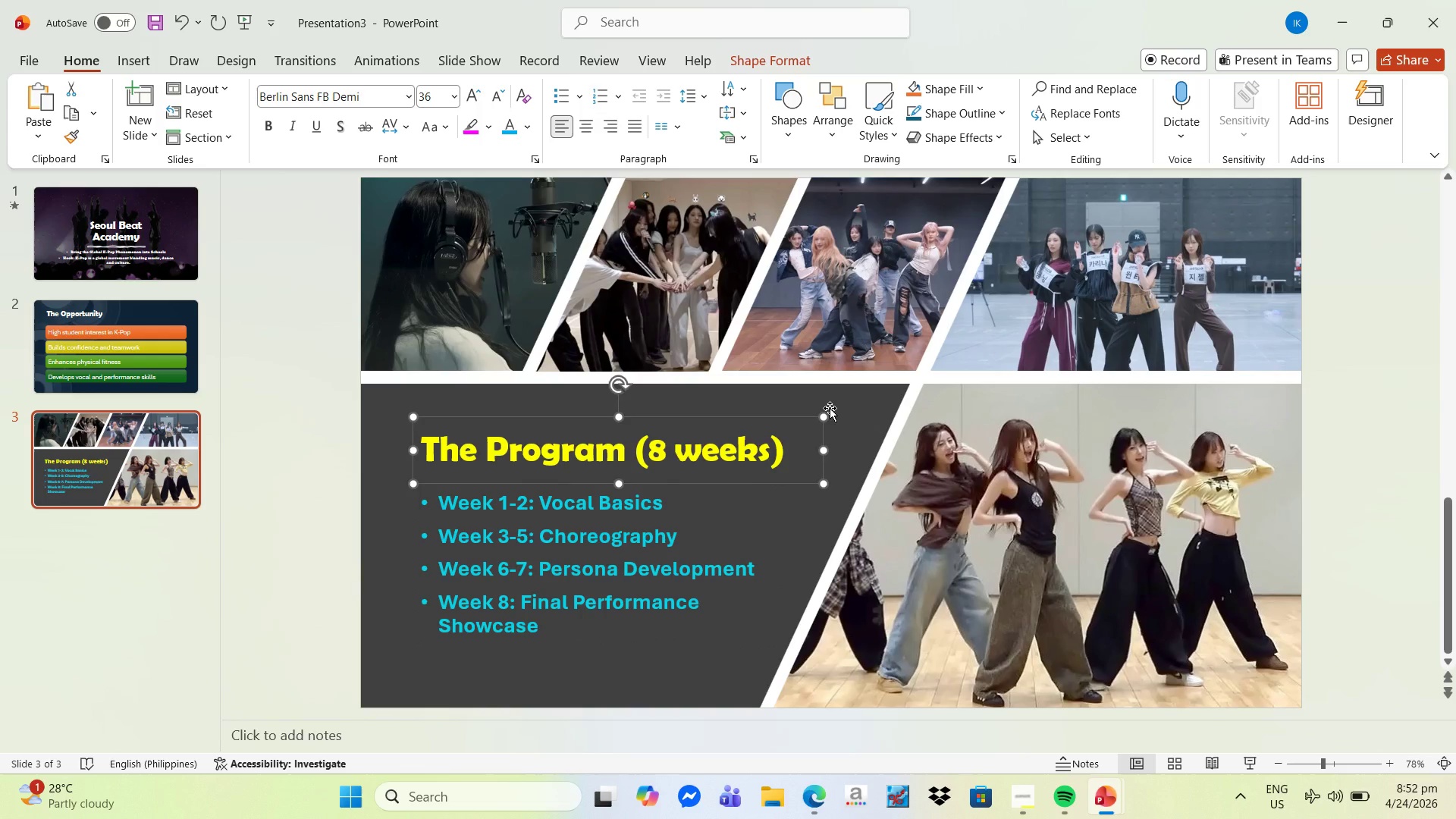 
right_click([106, 482])
 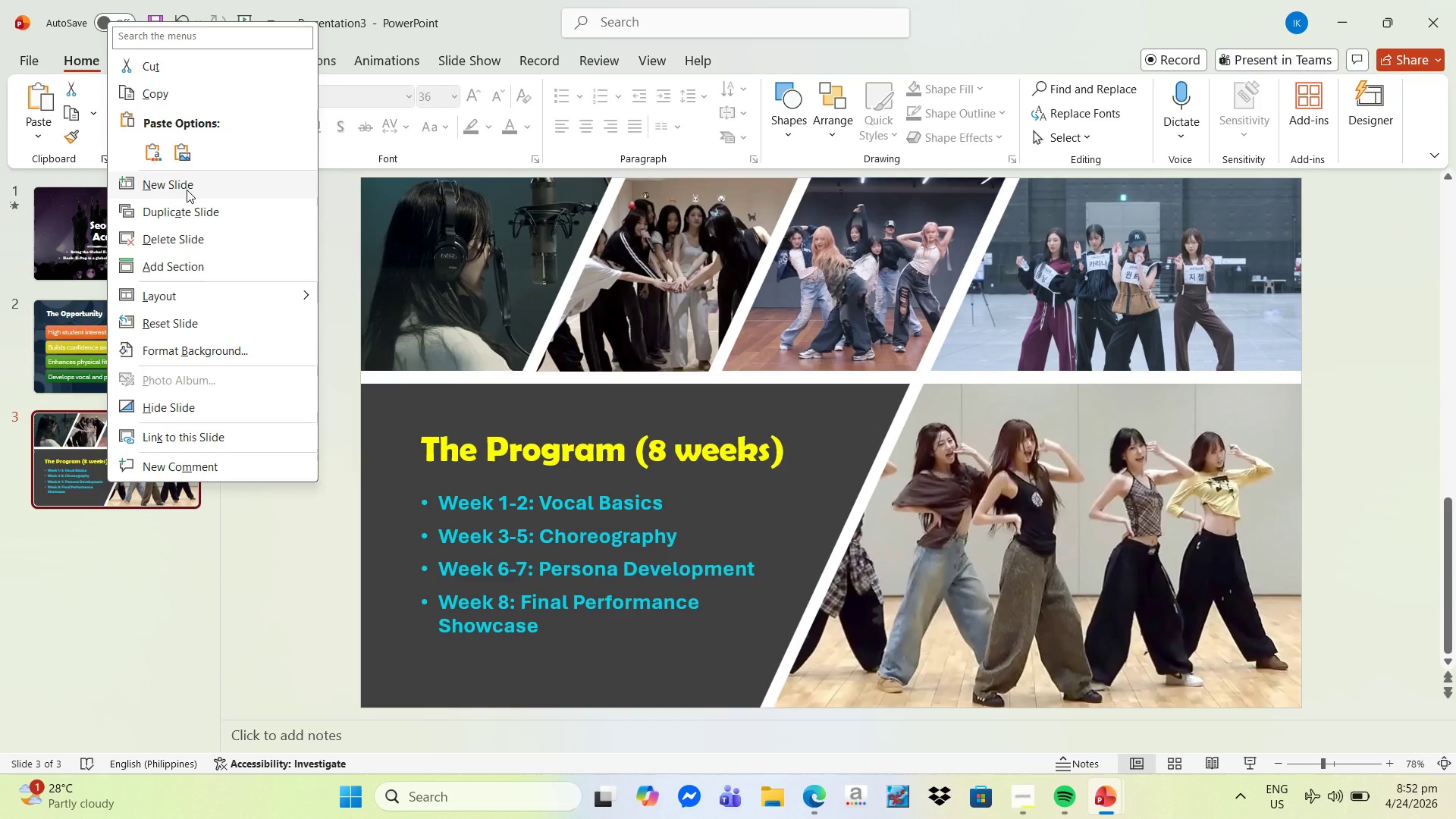 
left_click([195, 211])
 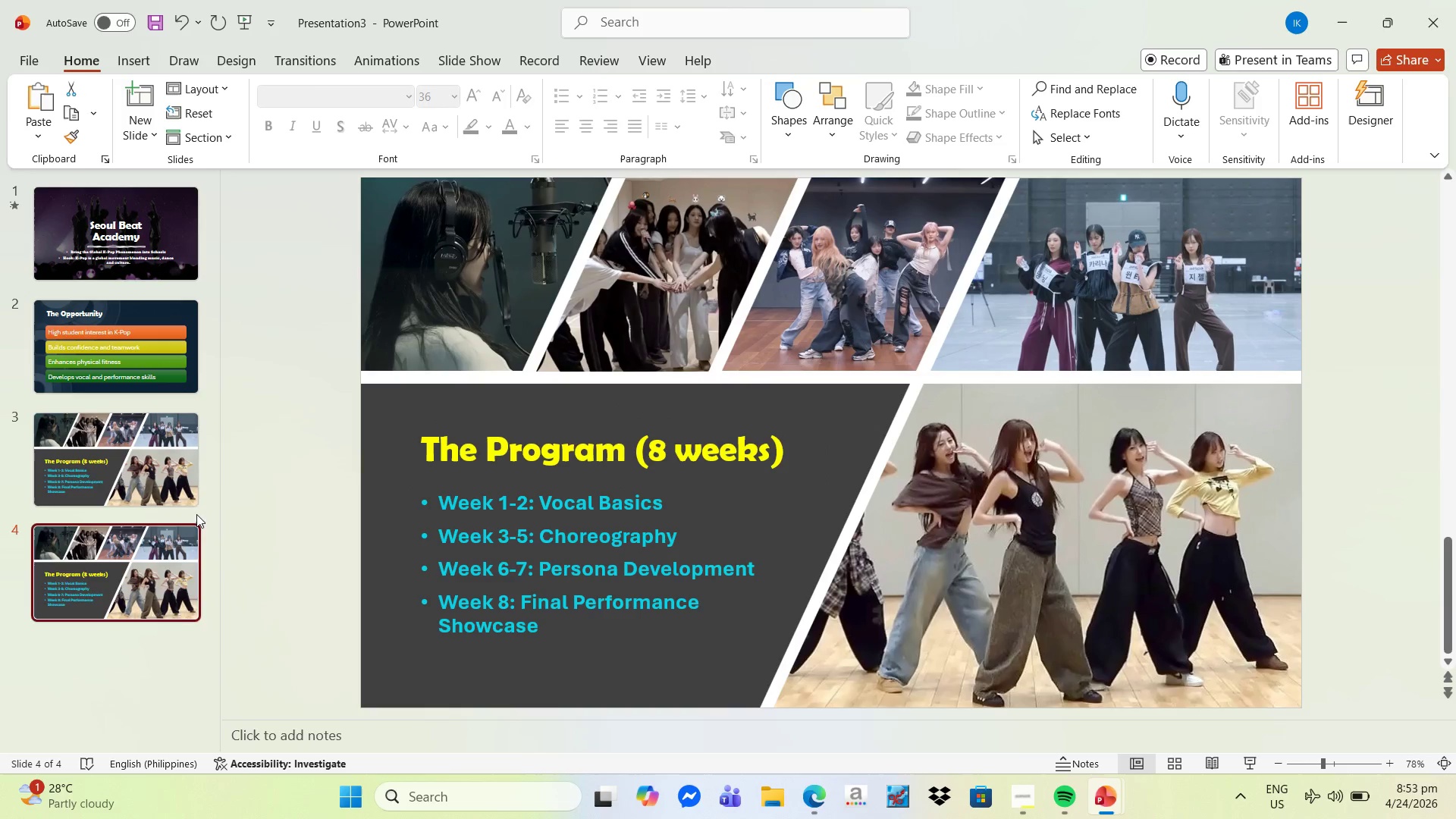 
mouse_move([78, 618])
 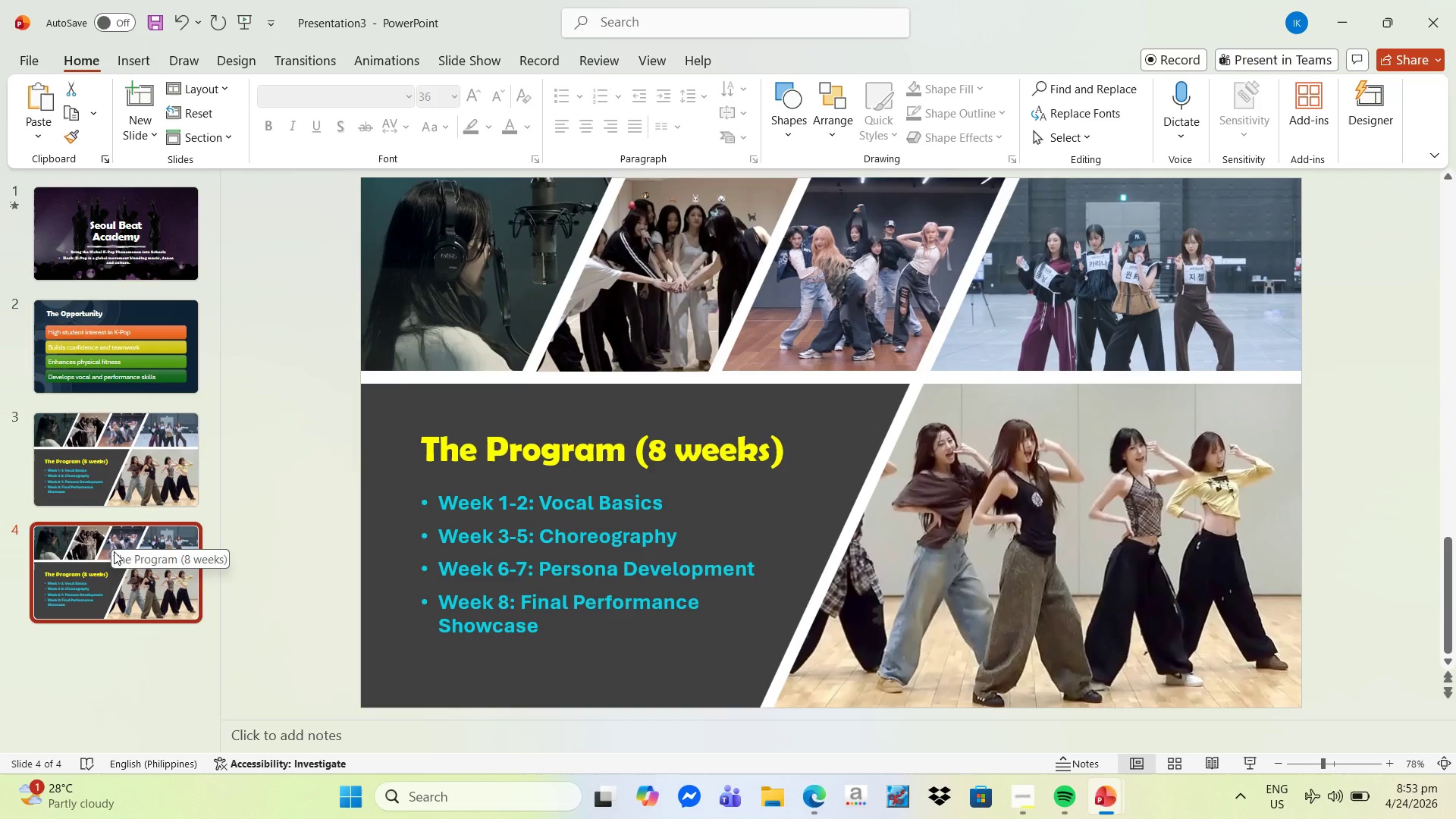 
key(Control+Z)
 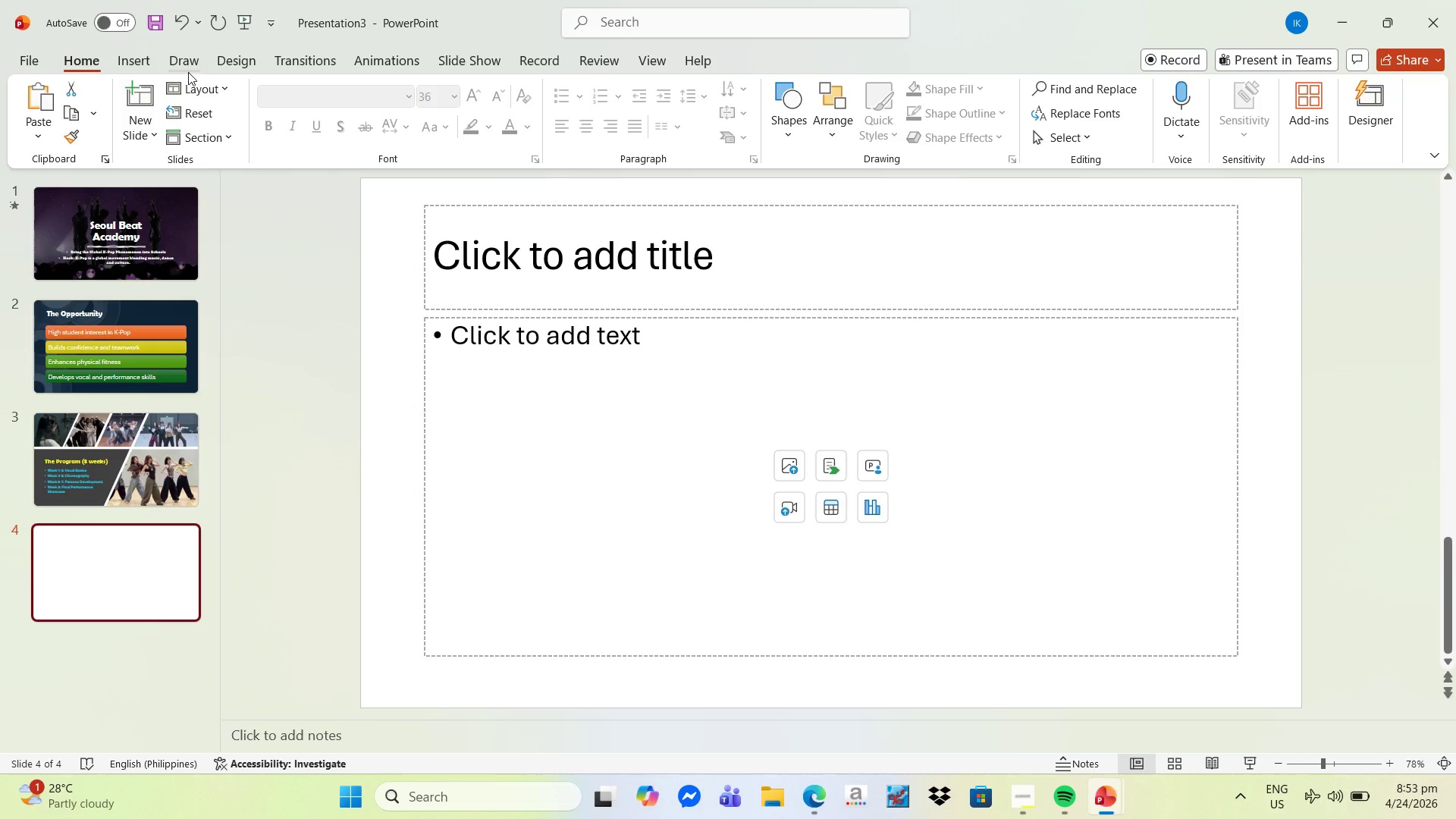 
wait(5.28)
 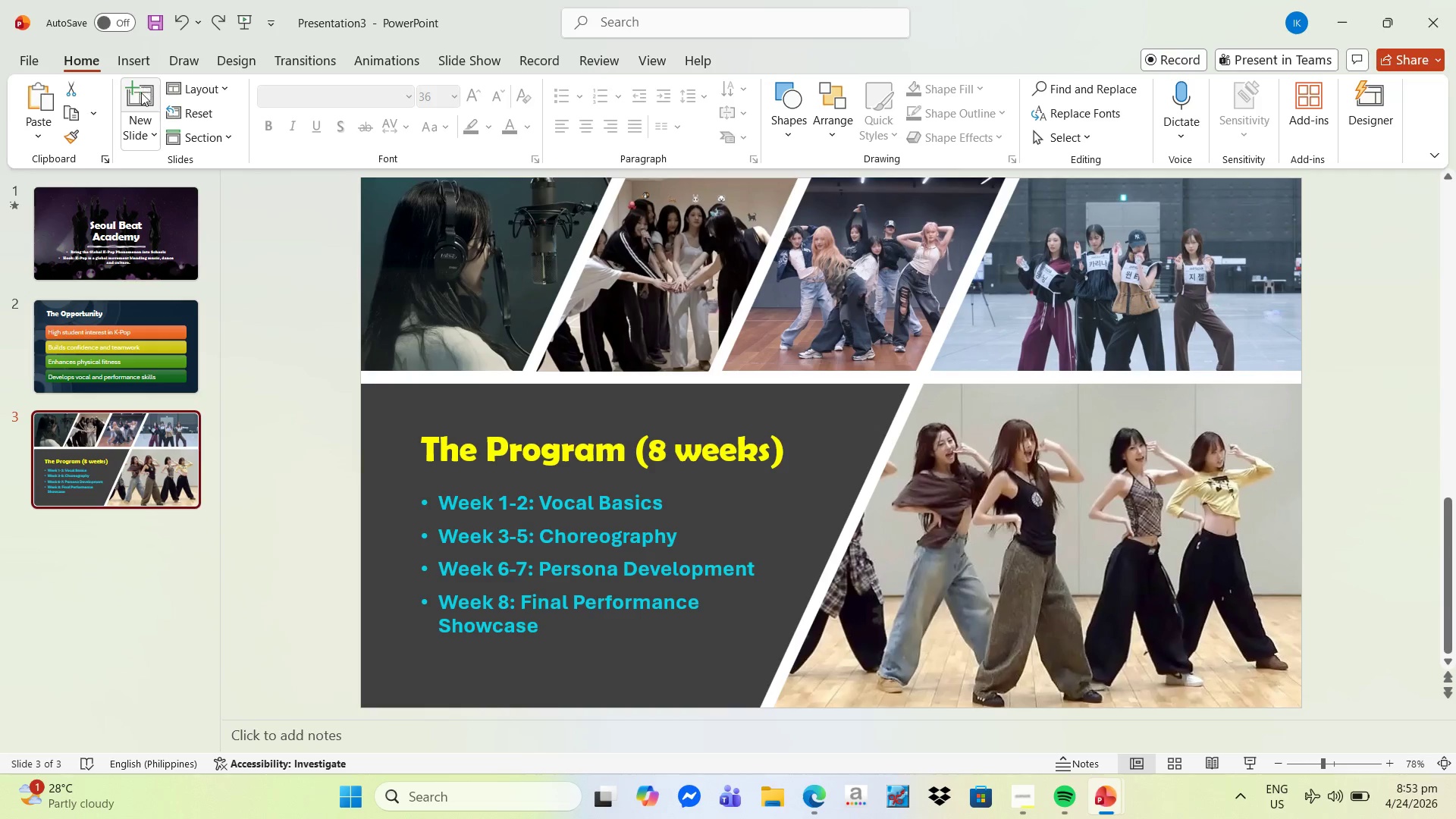 
left_click([148, 68])
 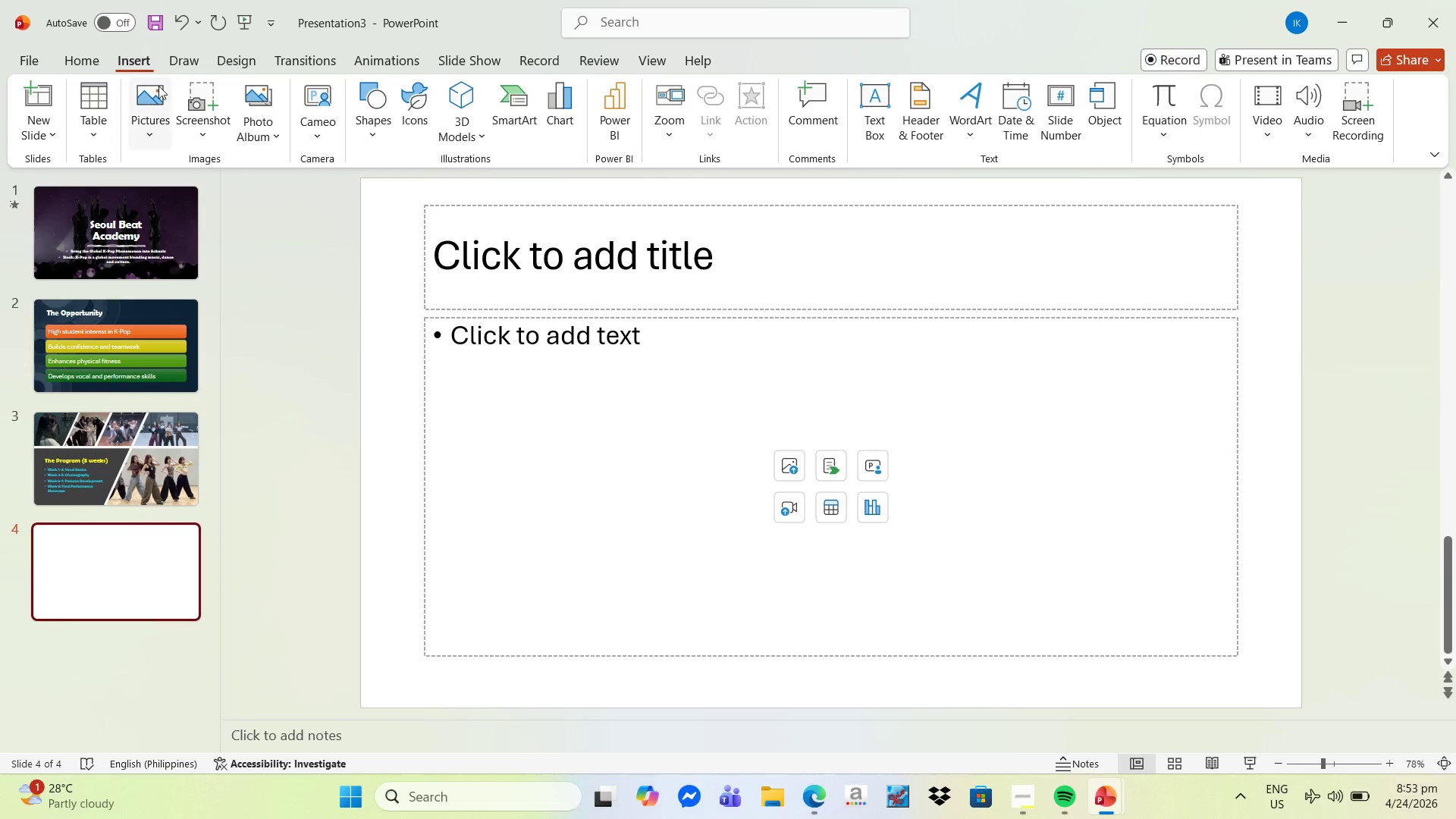 
left_click([156, 93])
 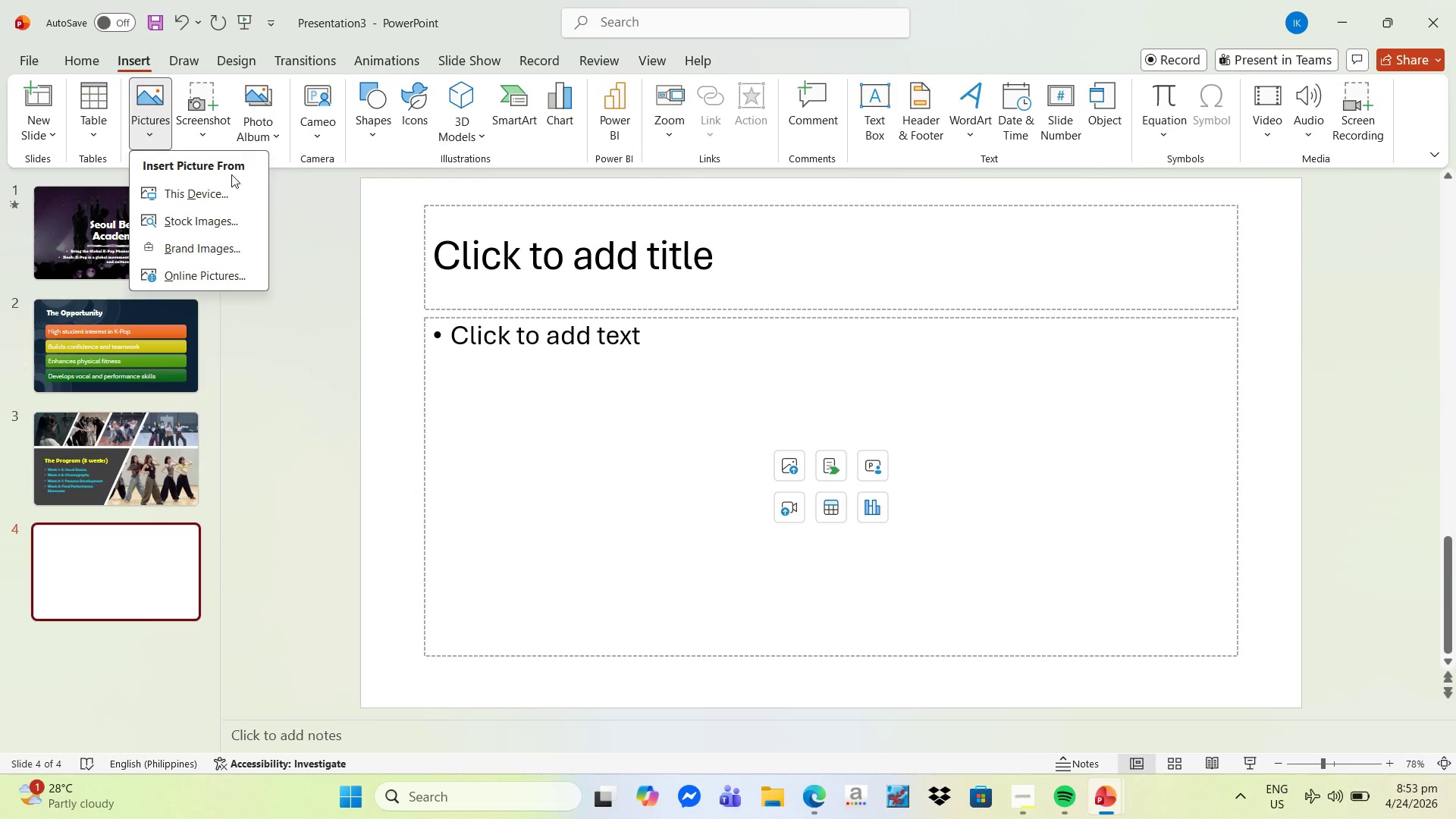 
left_click([225, 189])
 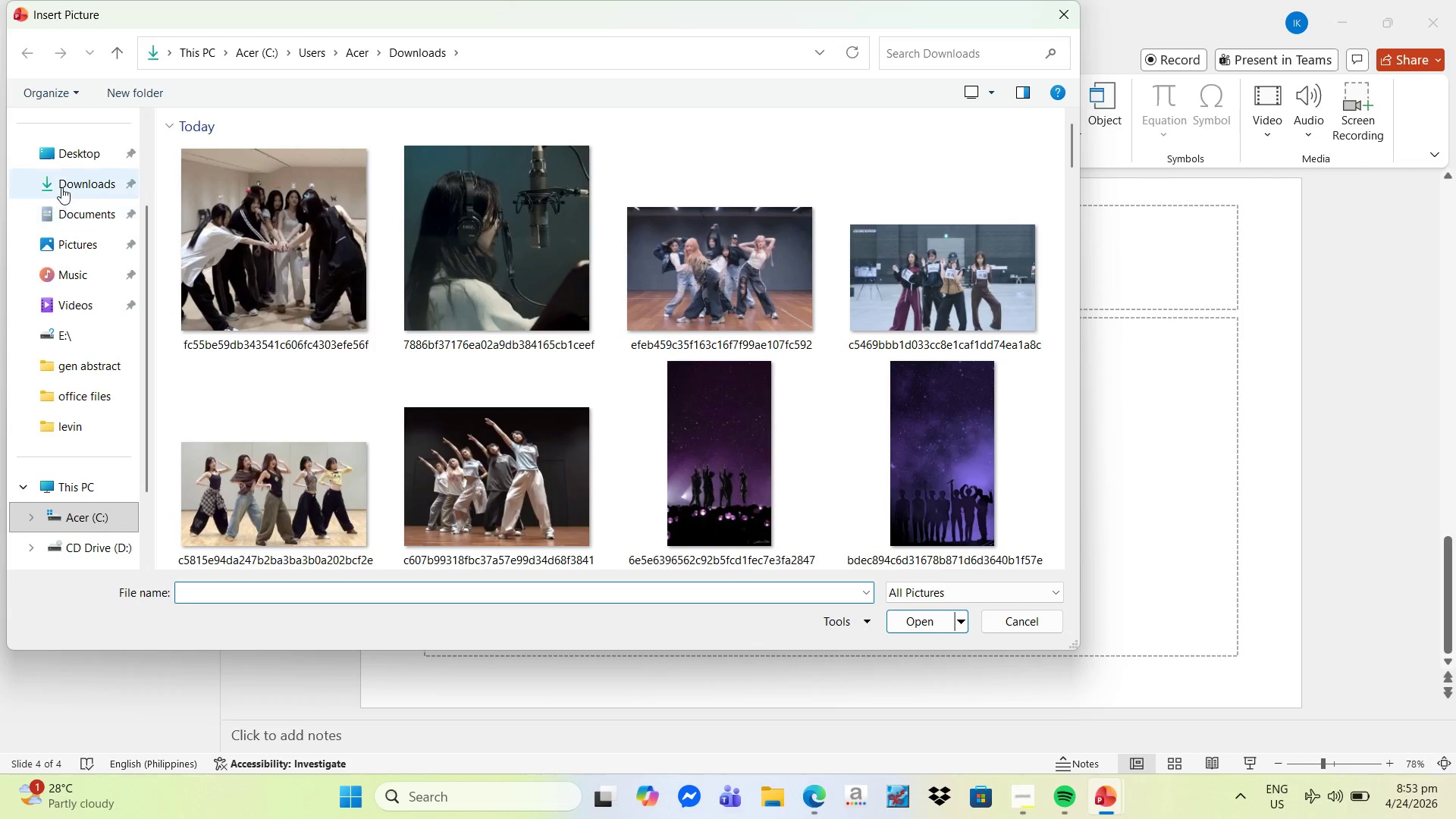 
left_click([83, 159])
 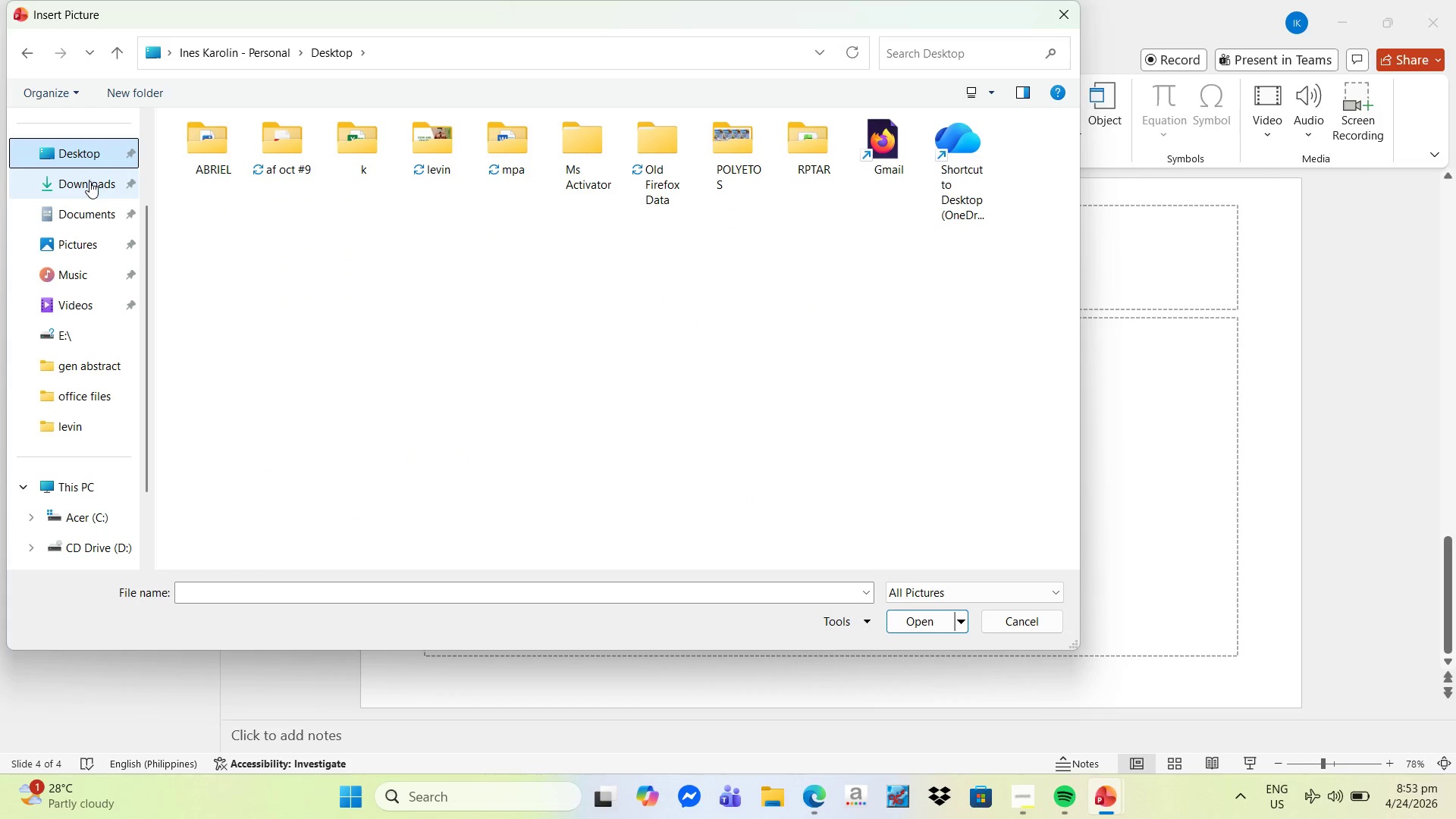 
left_click([89, 190])
 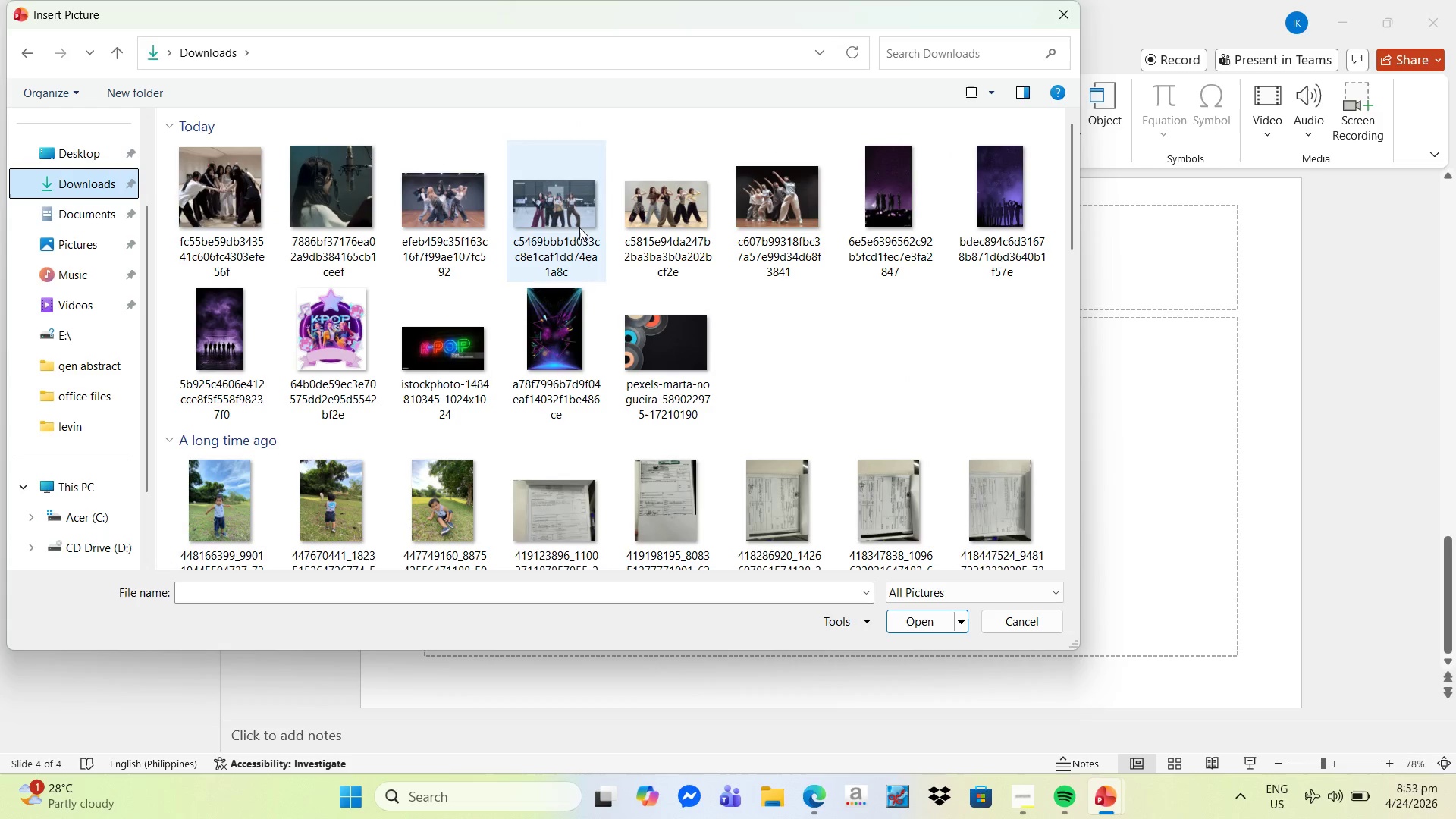 
left_click([664, 326])
 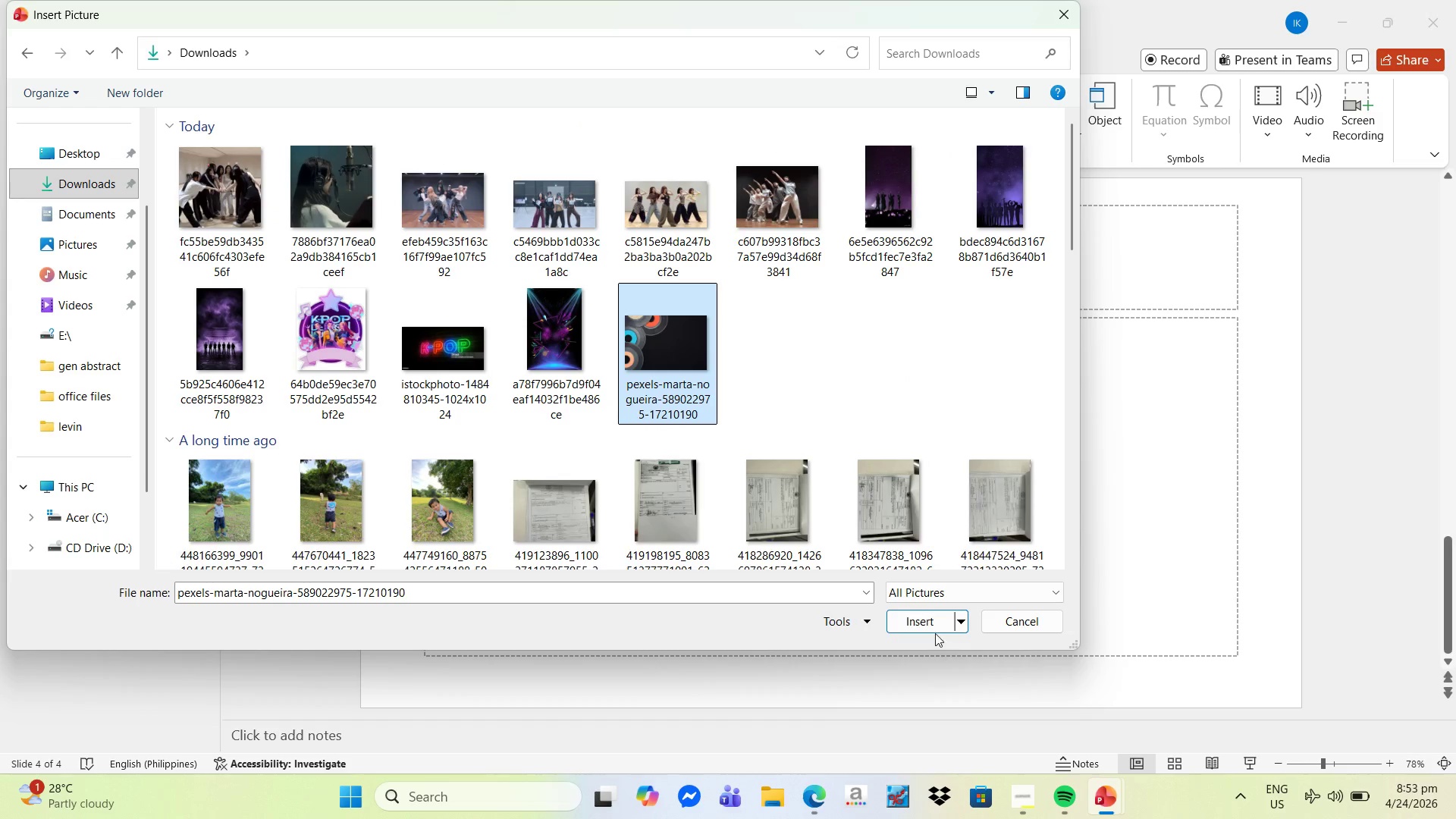 
left_click([933, 626])
 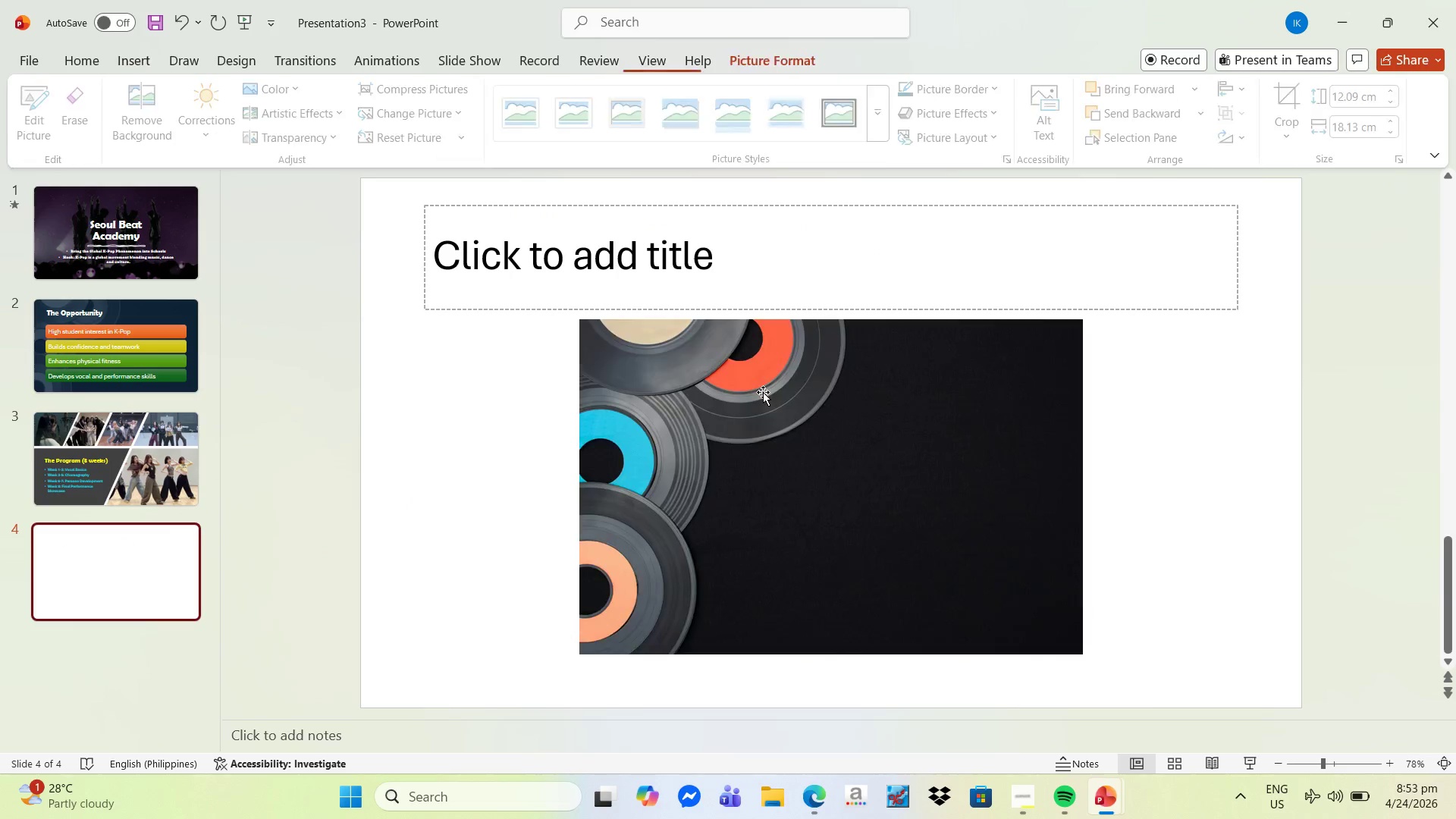 
right_click([762, 395])
 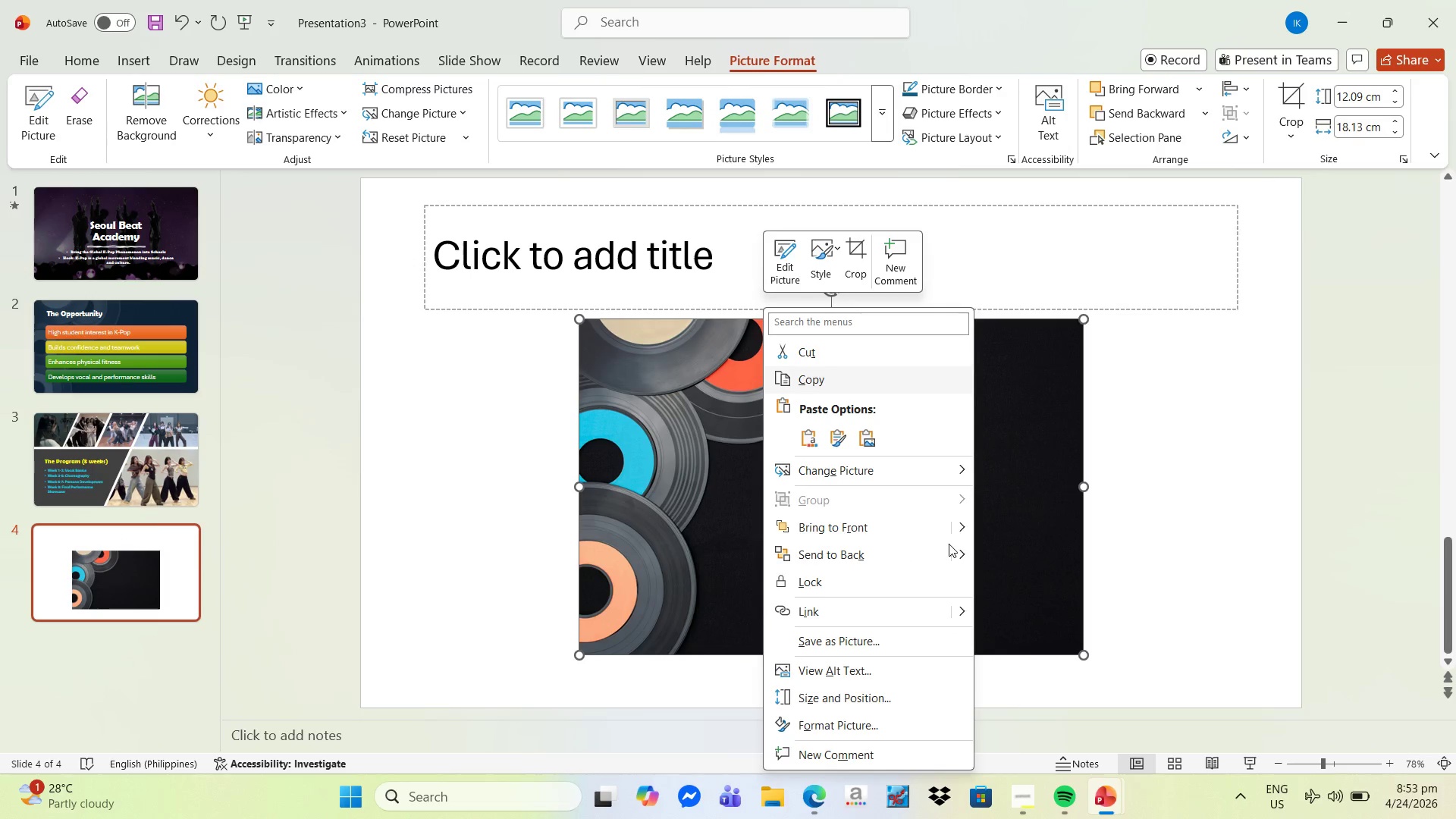 
left_click([957, 548])
 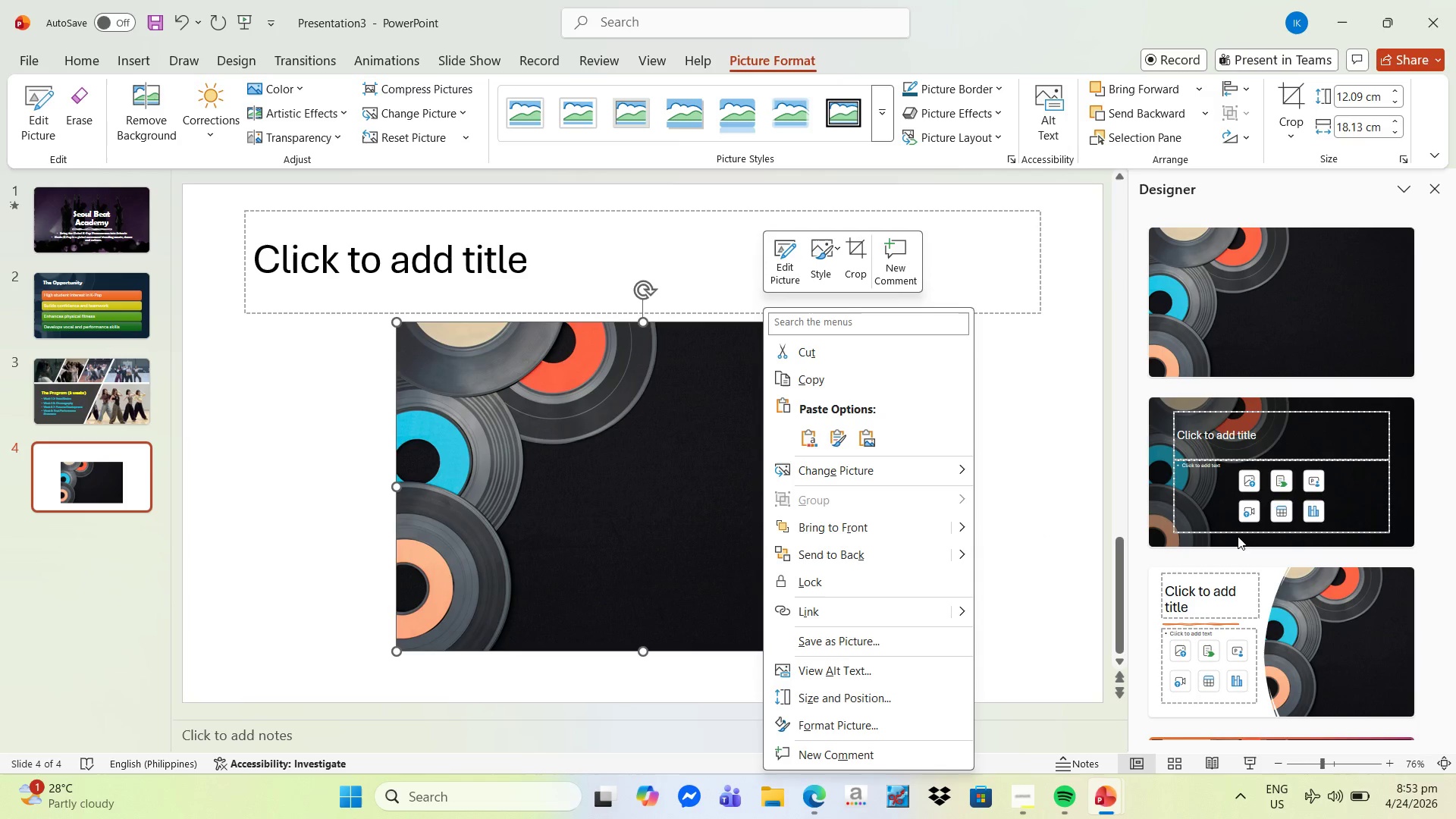 
left_click([1402, 450])
 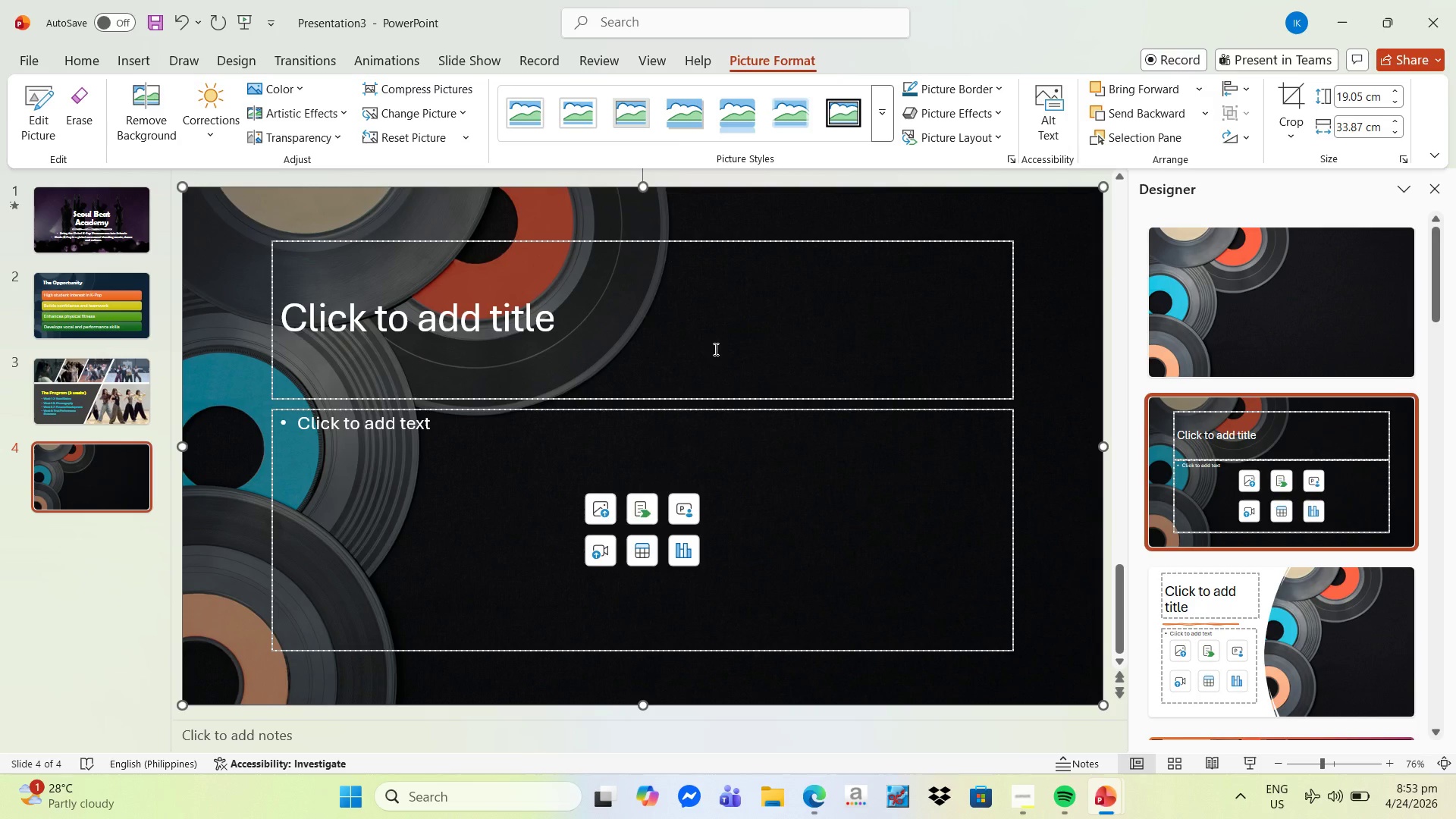 
wait(16.89)
 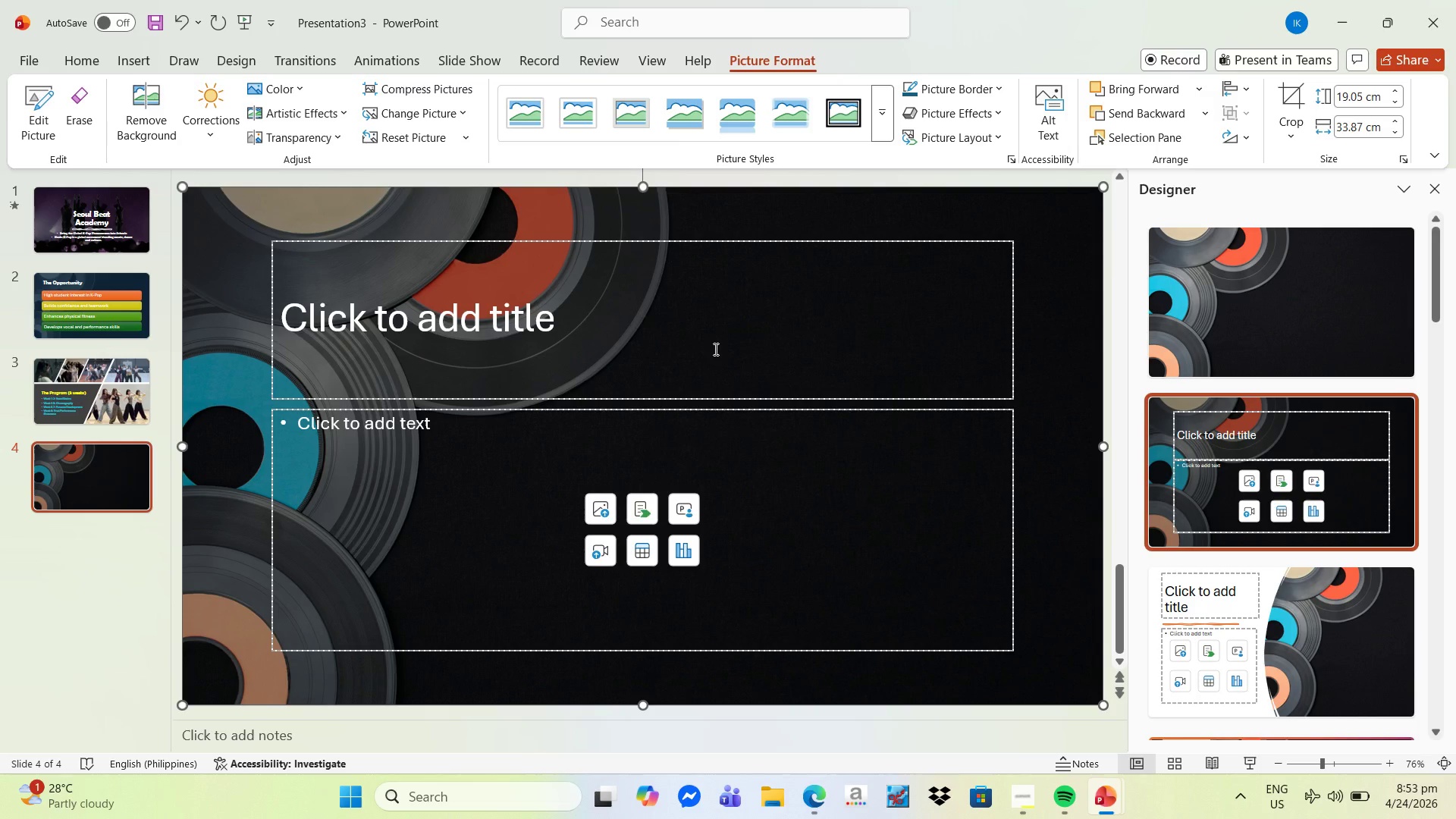 
left_click_drag(start_coordinate=[539, 314], to_coordinate=[544, 316])
 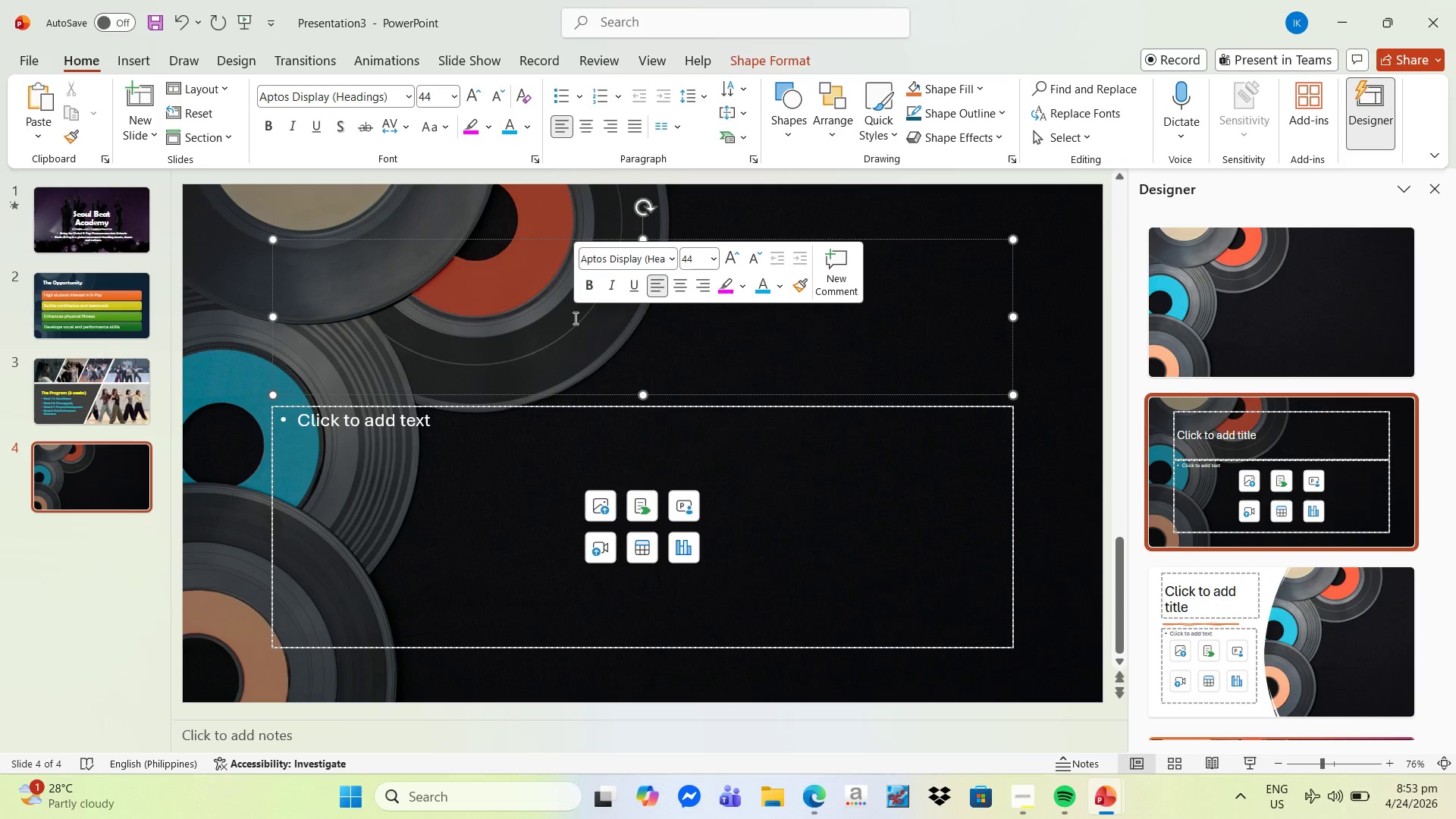 
type(Logistics)
 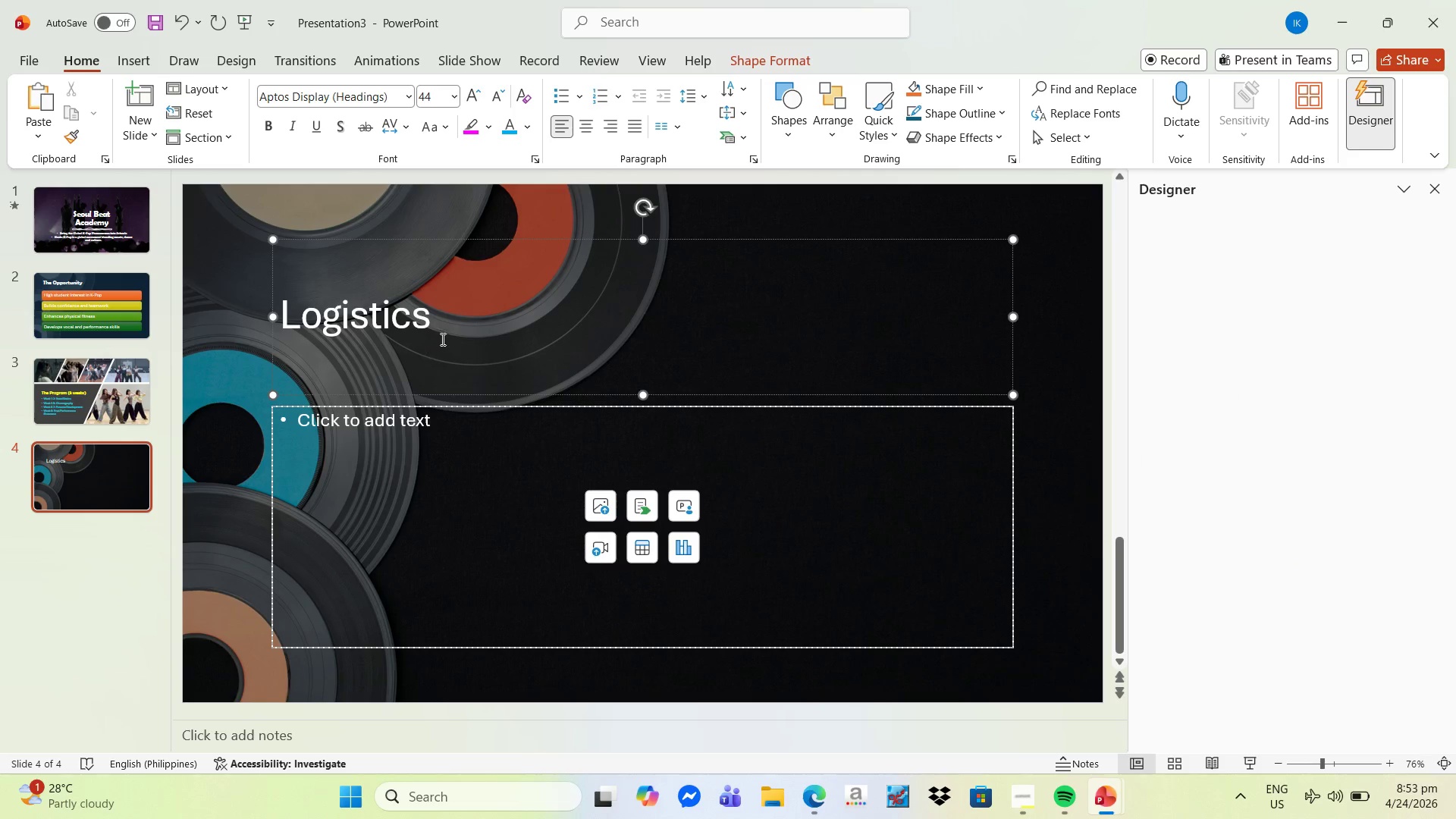 
left_click_drag(start_coordinate=[451, 328], to_coordinate=[271, 316])
 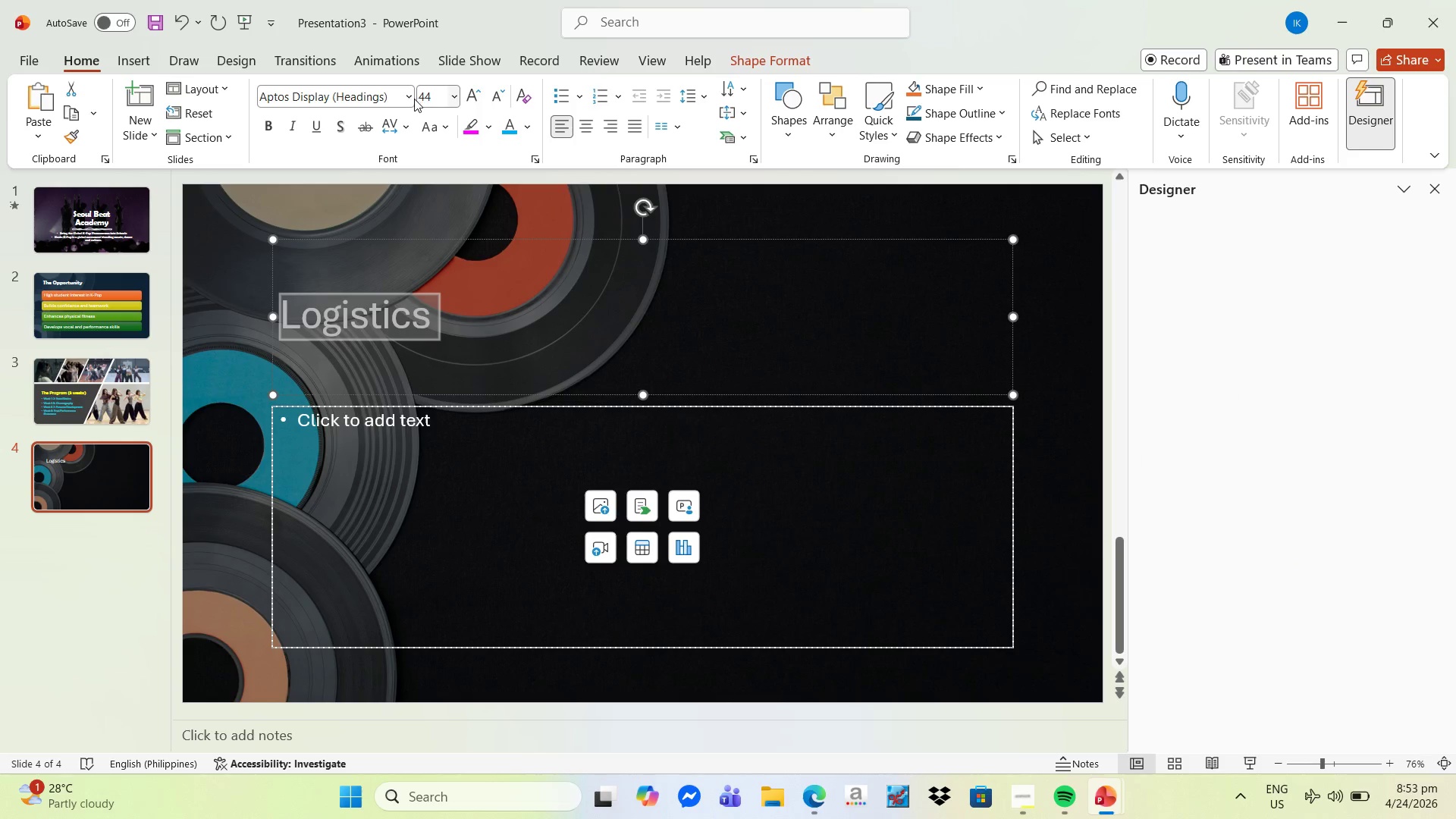 
left_click_drag(start_coordinate=[406, 97], to_coordinate=[412, 97])
 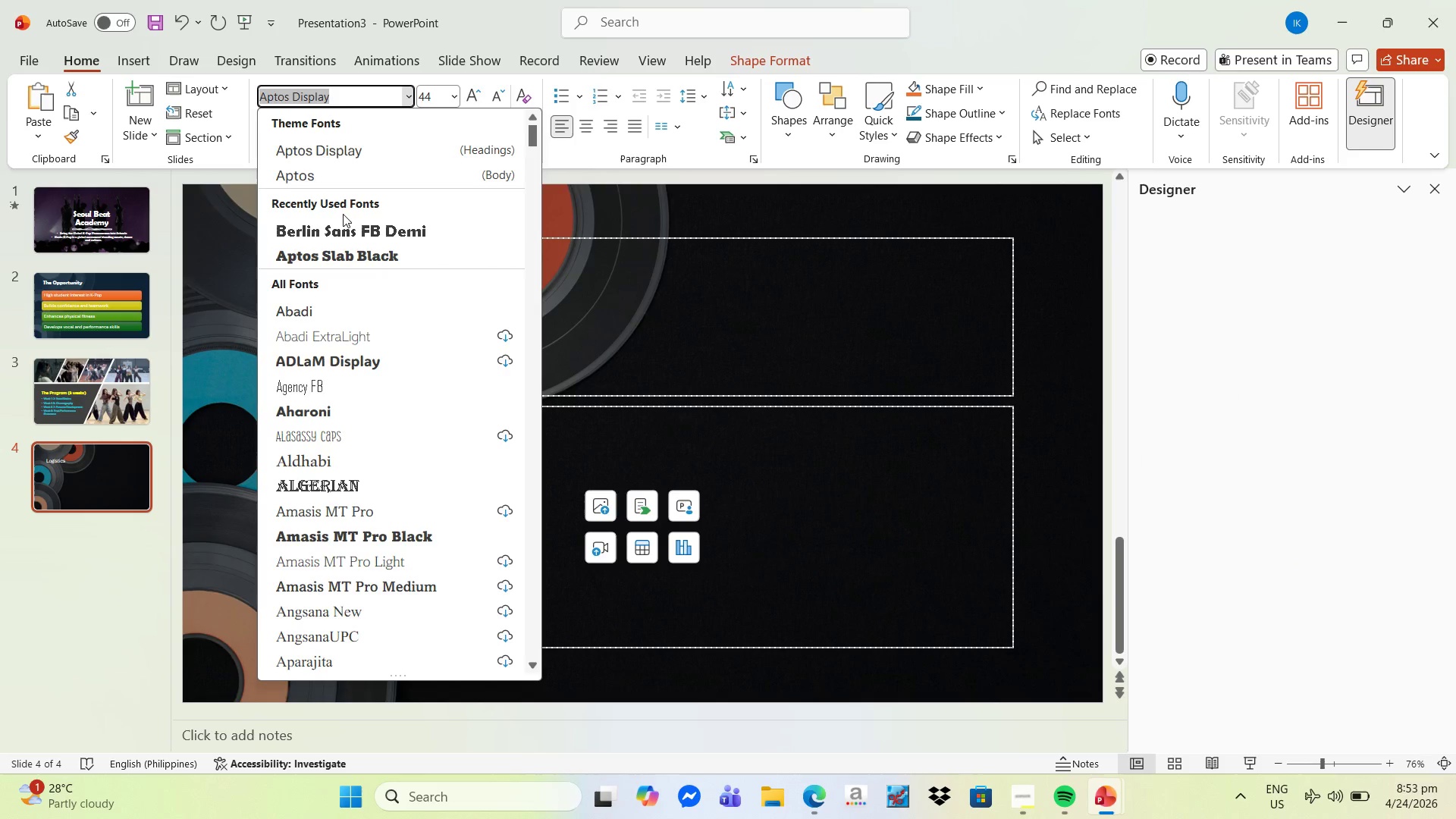 
left_click([340, 227])
 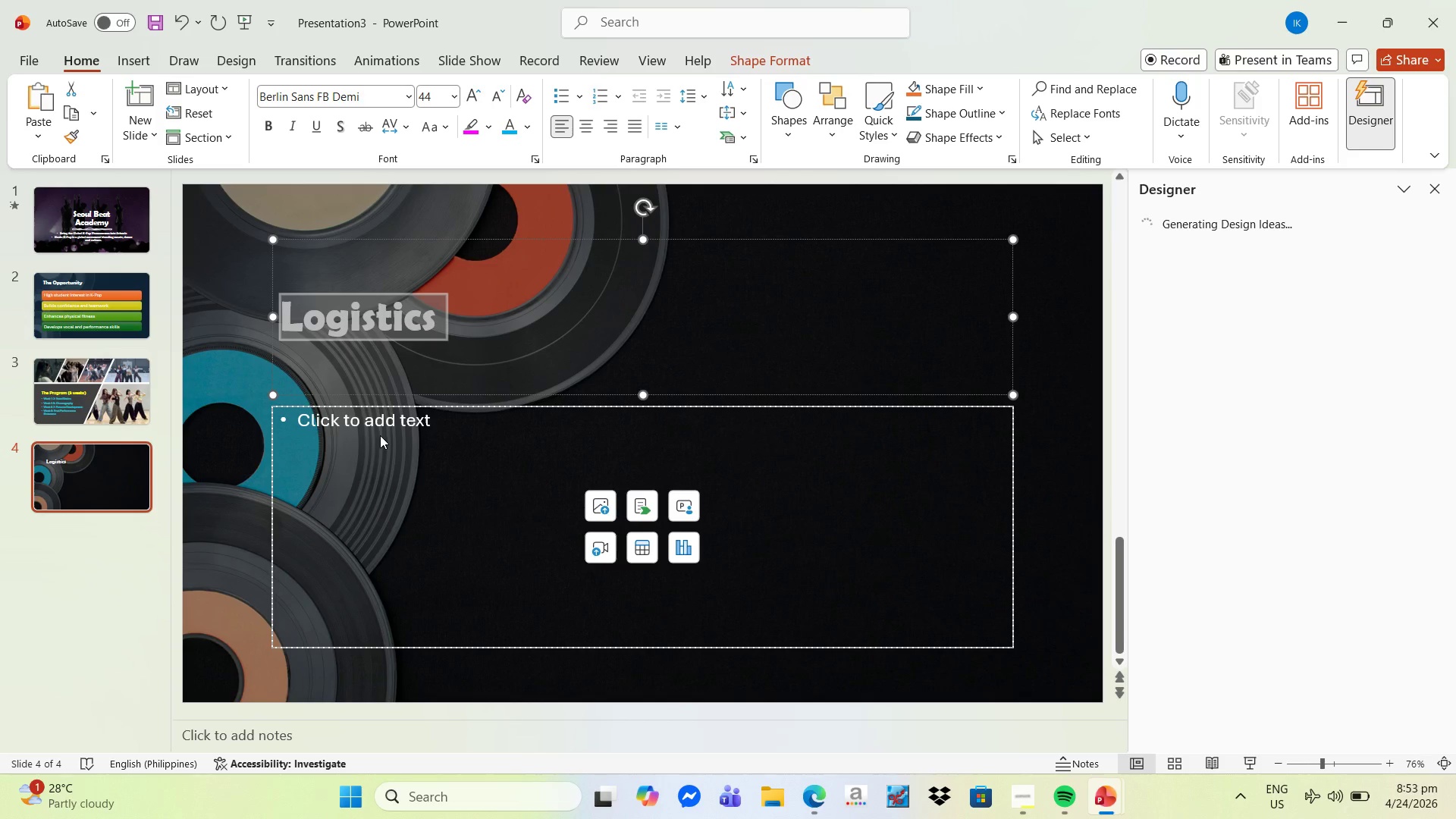 
left_click([380, 435])
 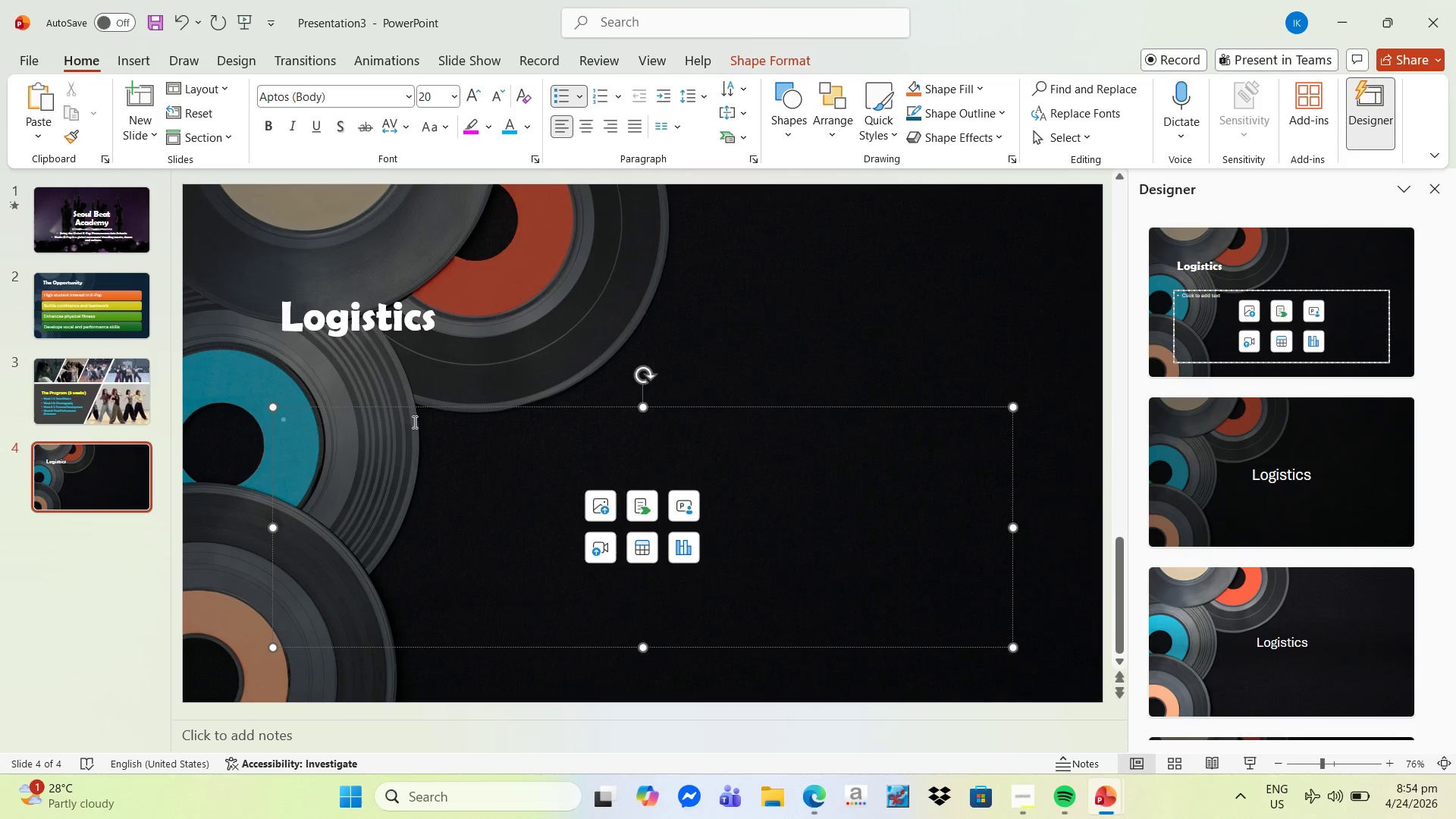 
type(schoo)
key(Backspace)
key(Backspace)
key(Backspace)
key(Backspace)
key(Backspace)
key(Backspace)
type(School Provides)
 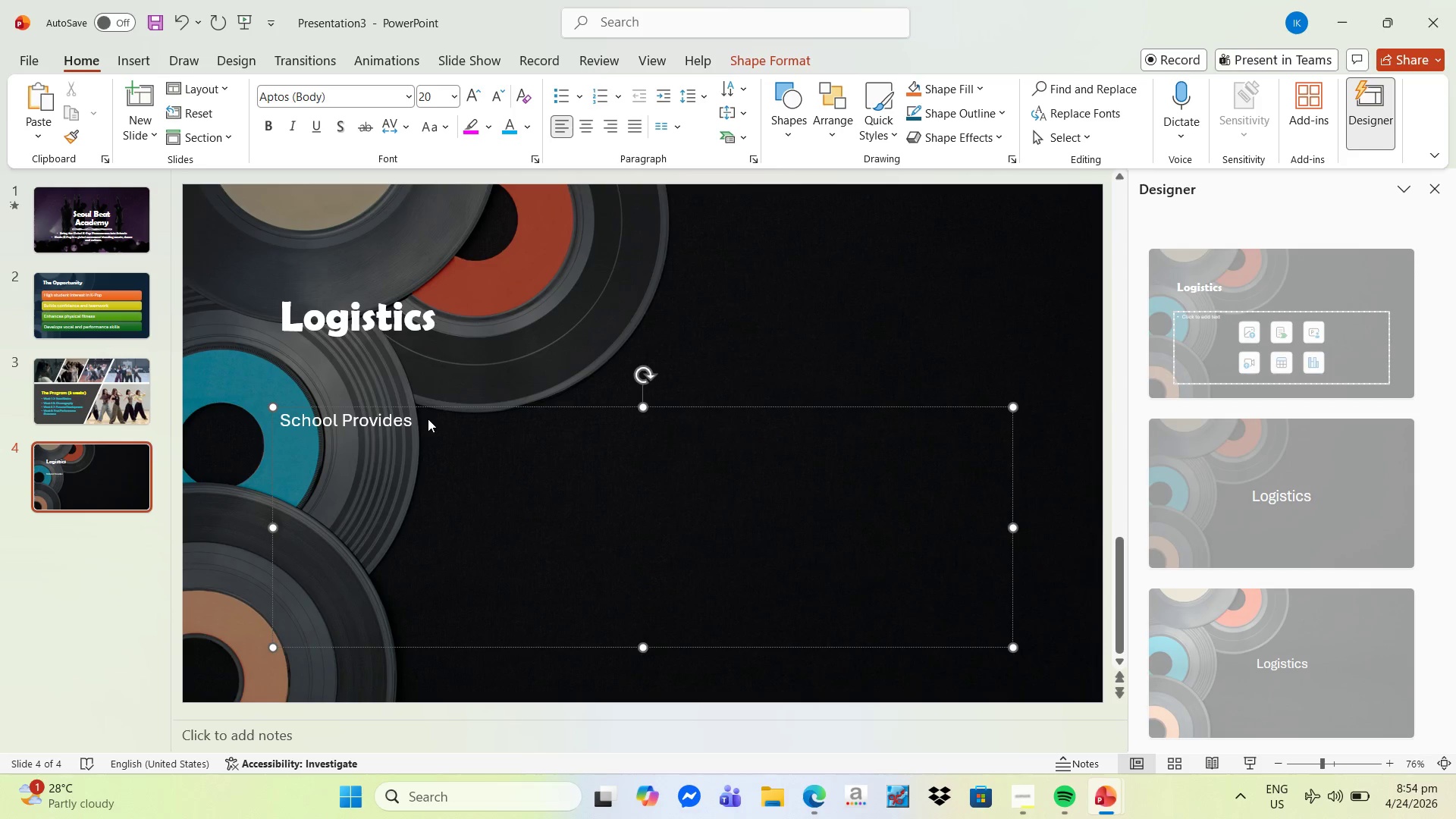 
 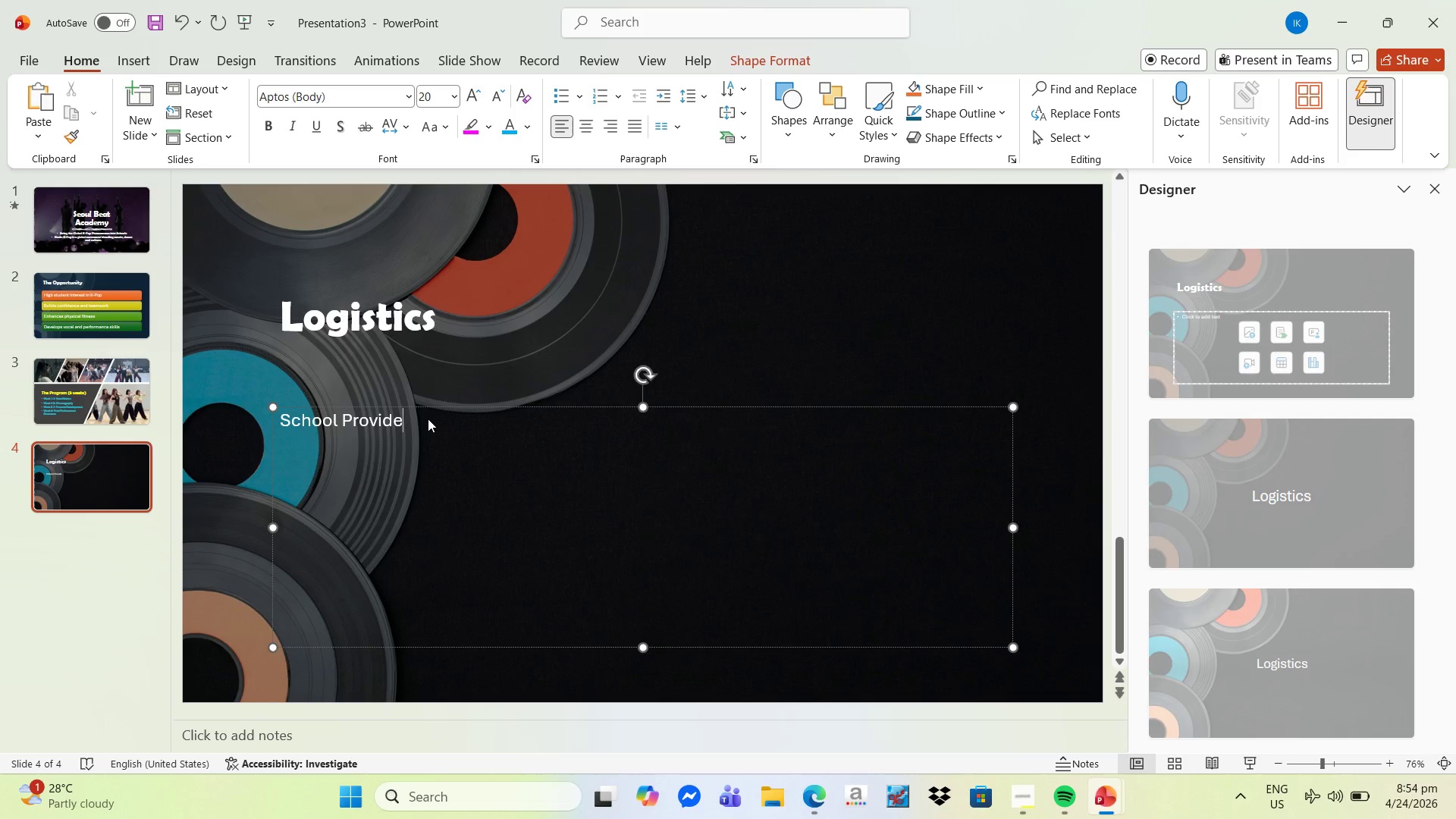 
key(Enter)
 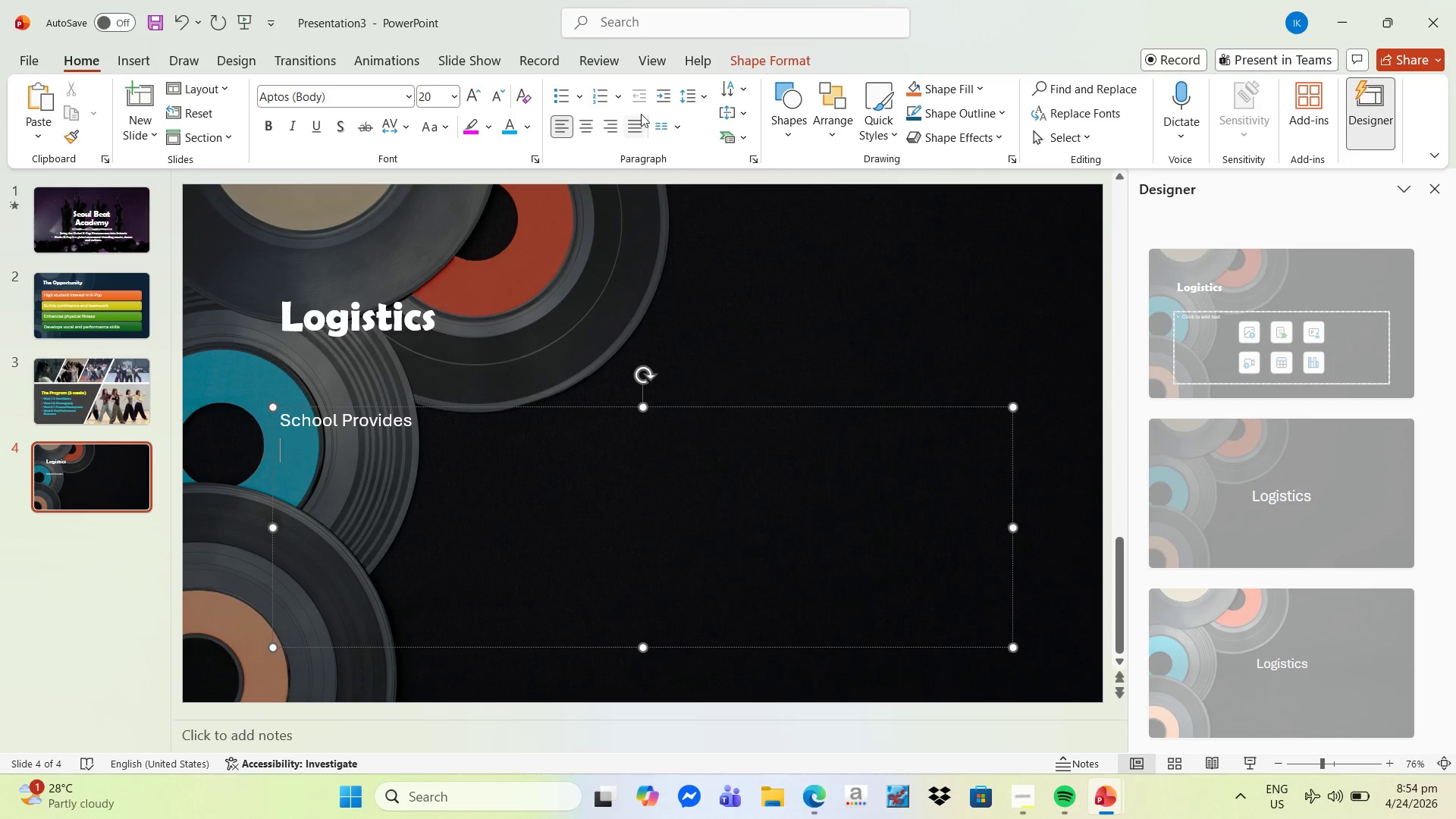 
left_click([565, 101])
 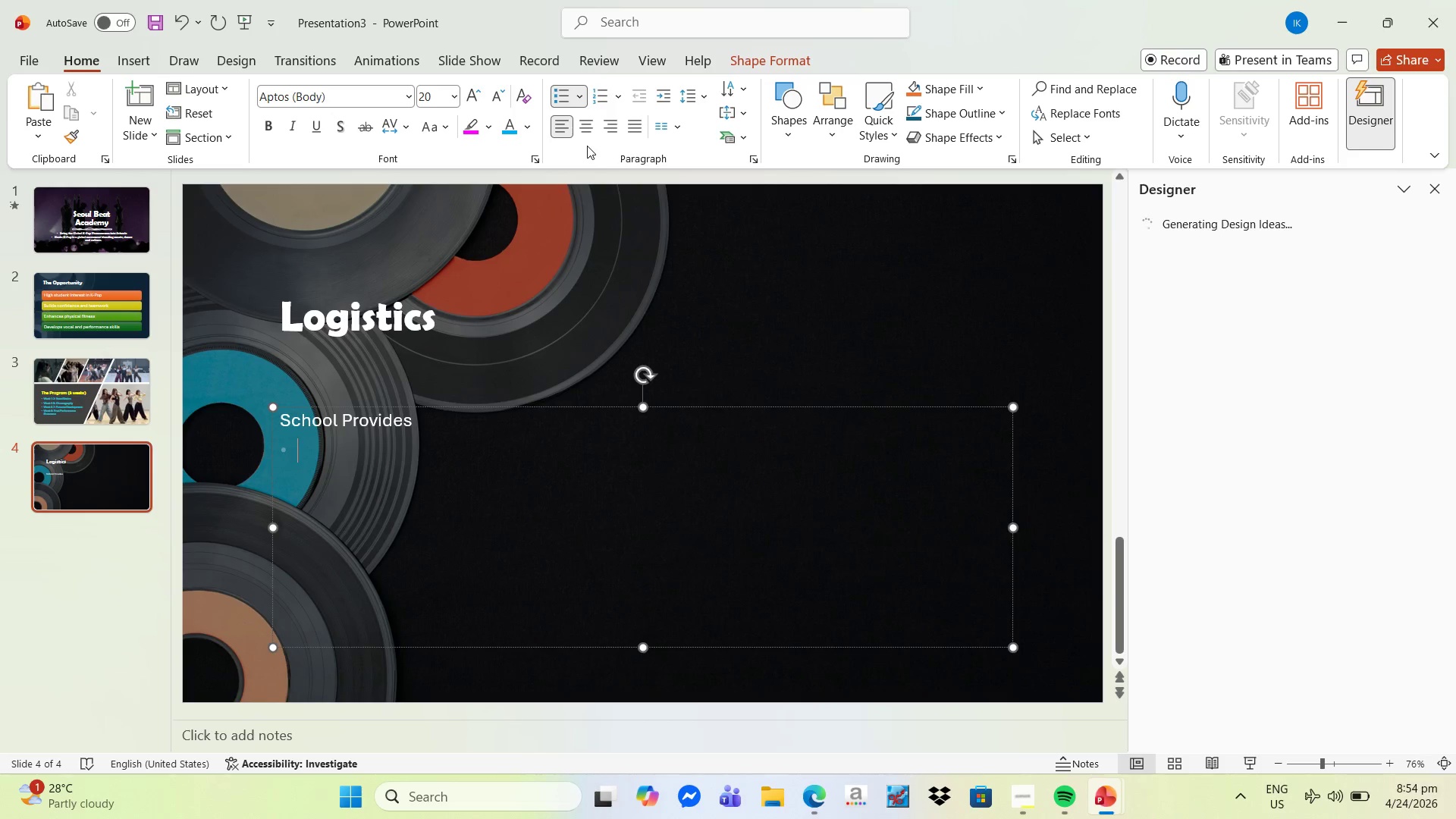 
type(Practiwee)
key(Backspace)
key(Backspace)
type(e Space)
 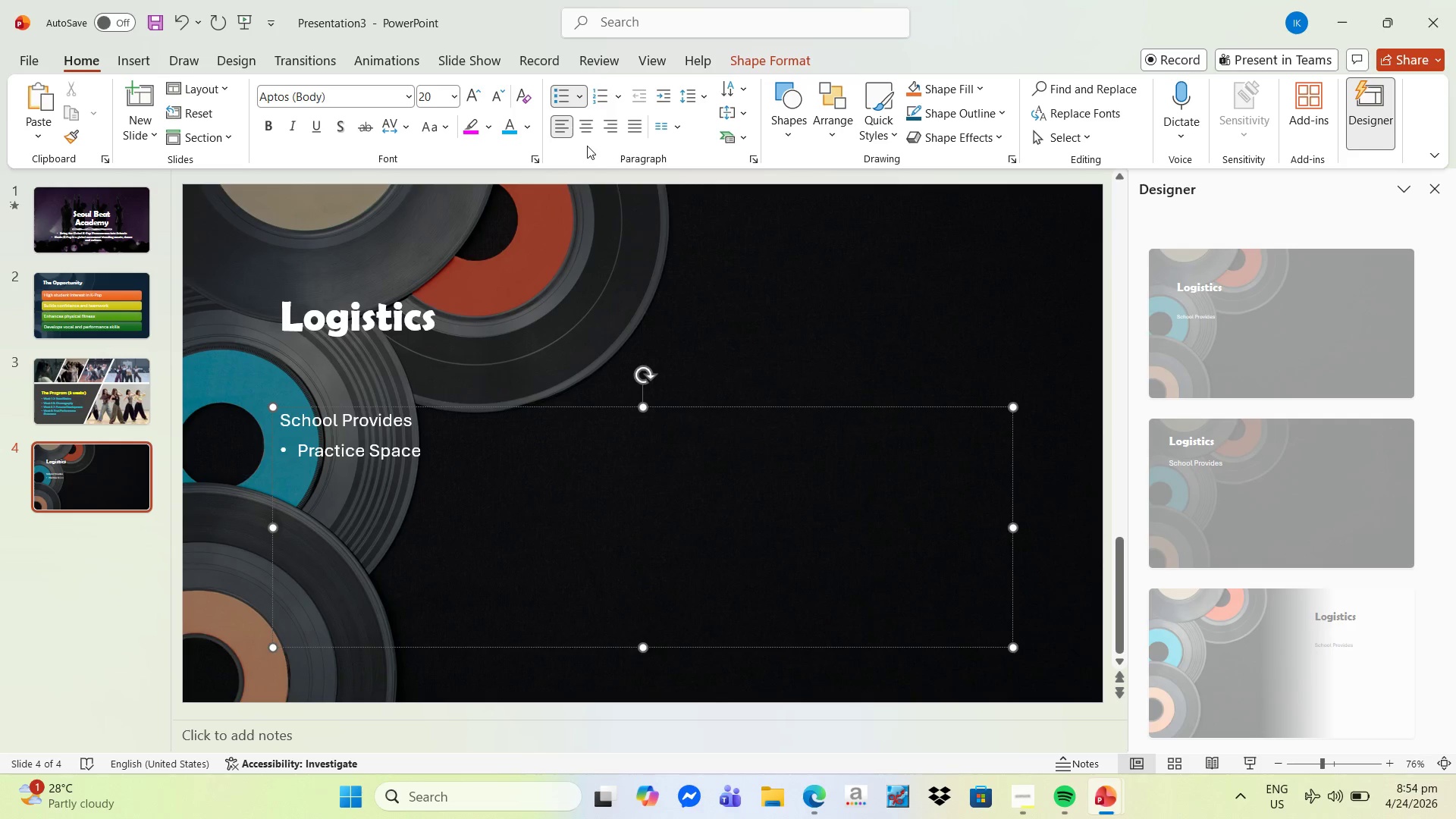 
left_click([761, 316])
 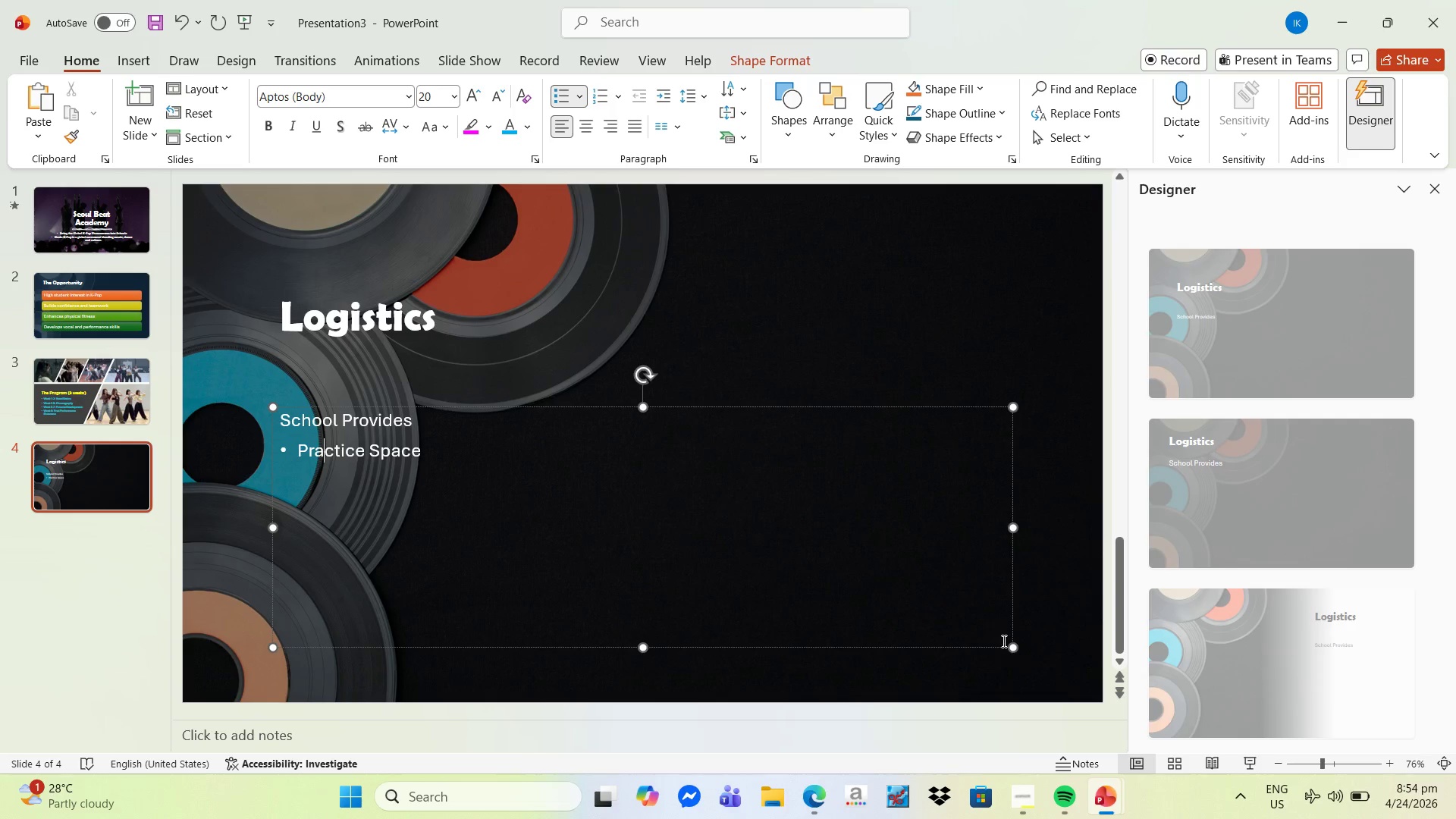 
left_click_drag(start_coordinate=[1015, 650], to_coordinate=[554, 488])
 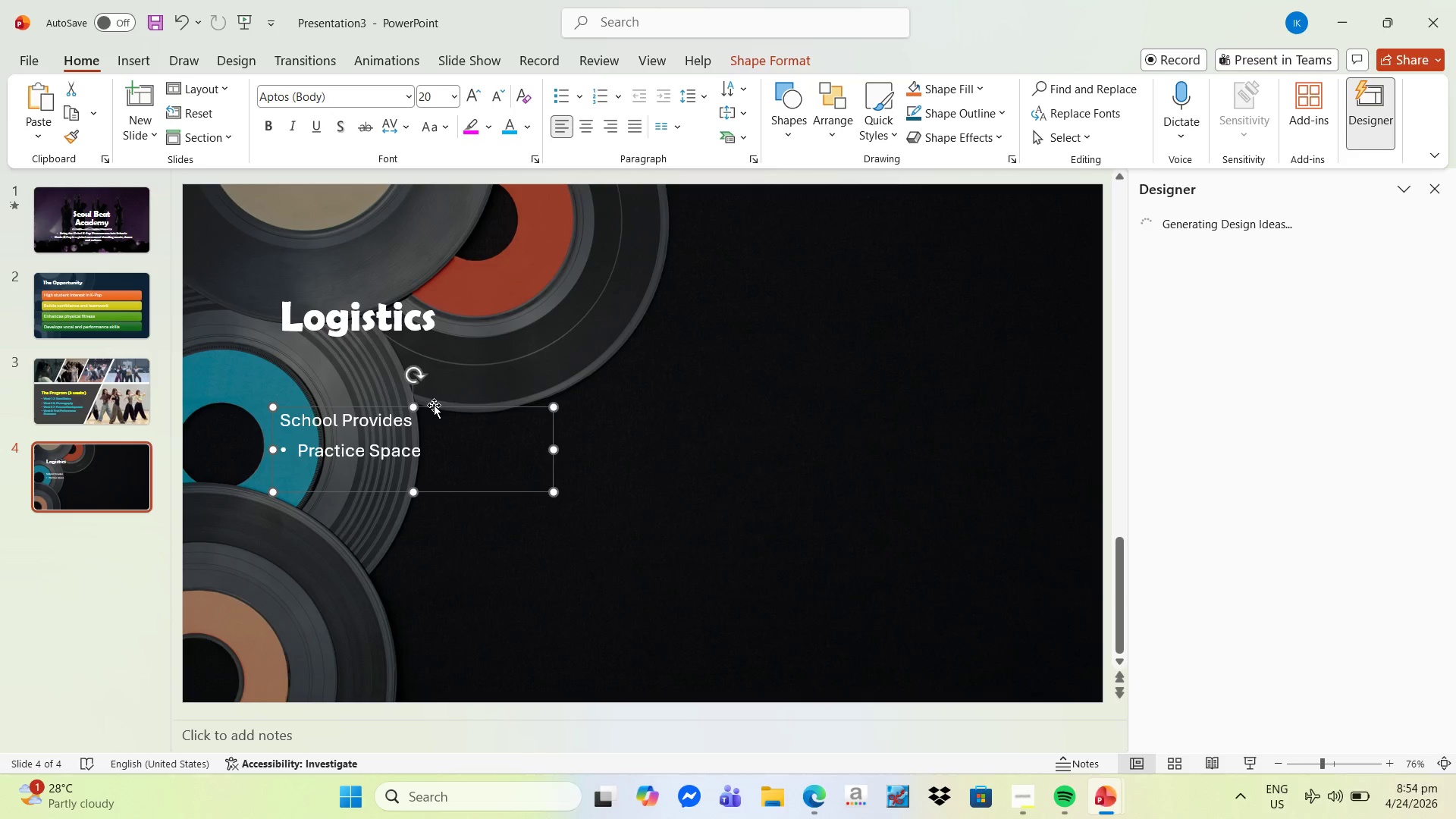 
left_click([441, 405])
 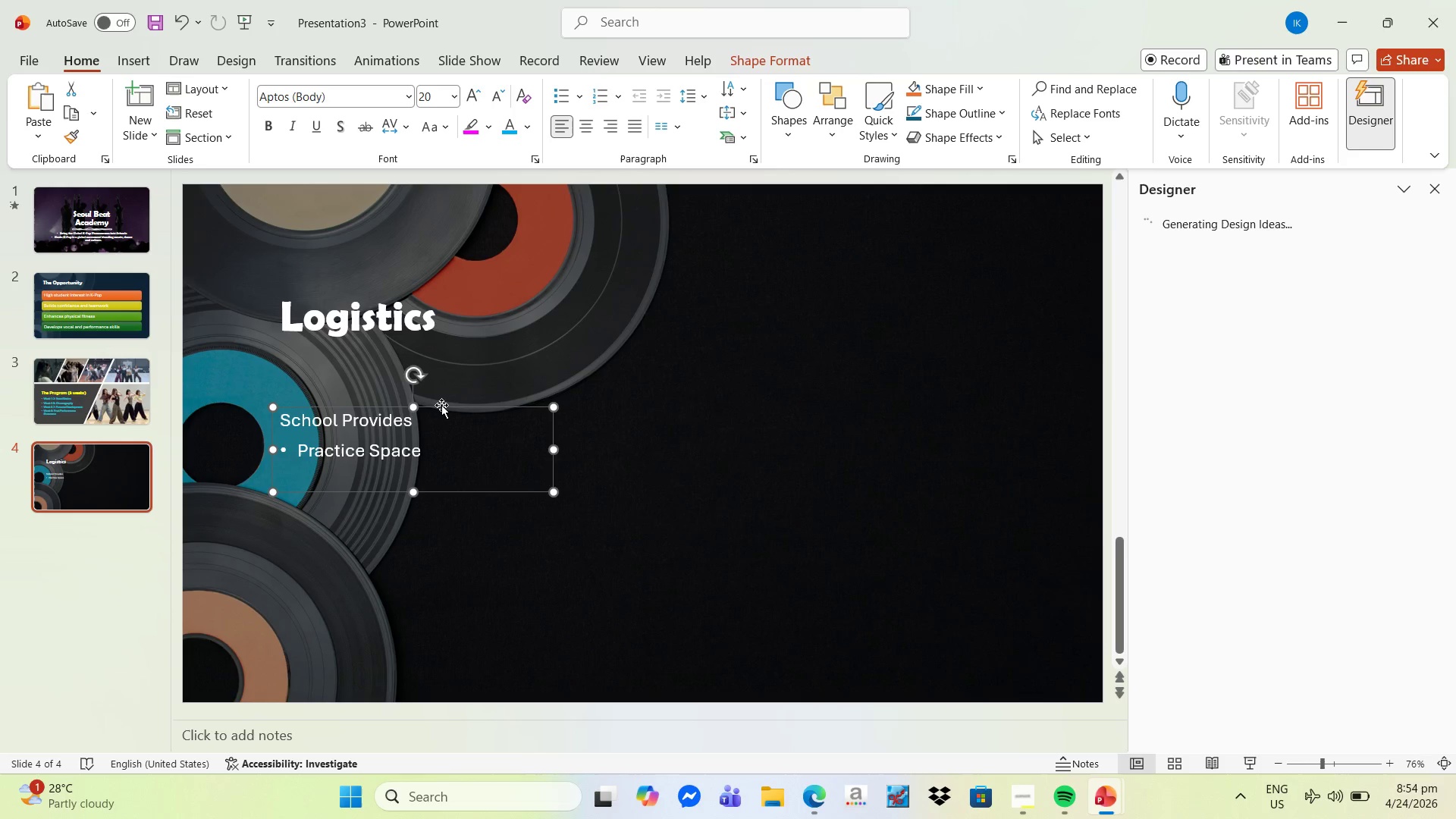 
right_click([441, 405])
 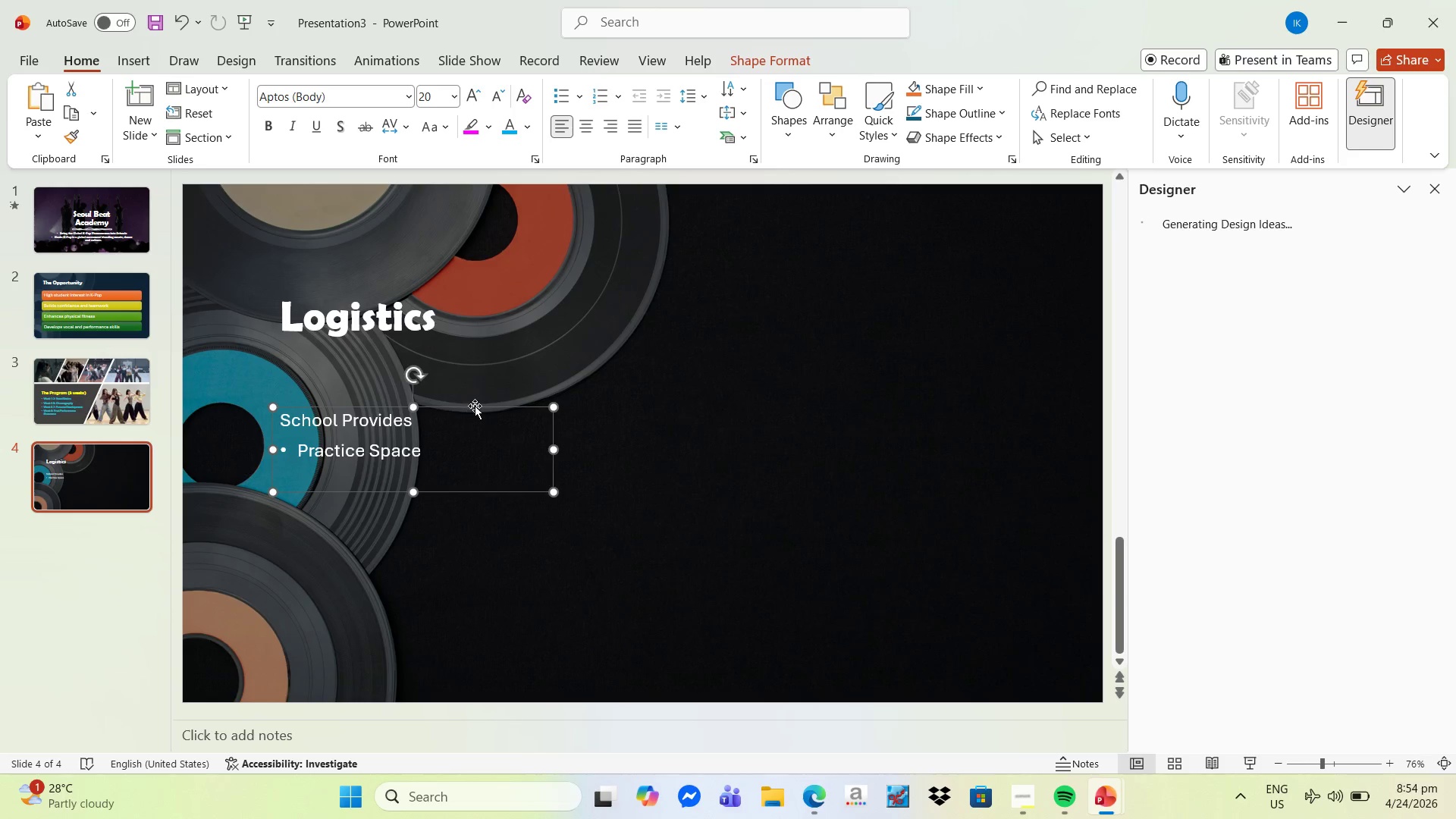 
right_click([477, 405])
 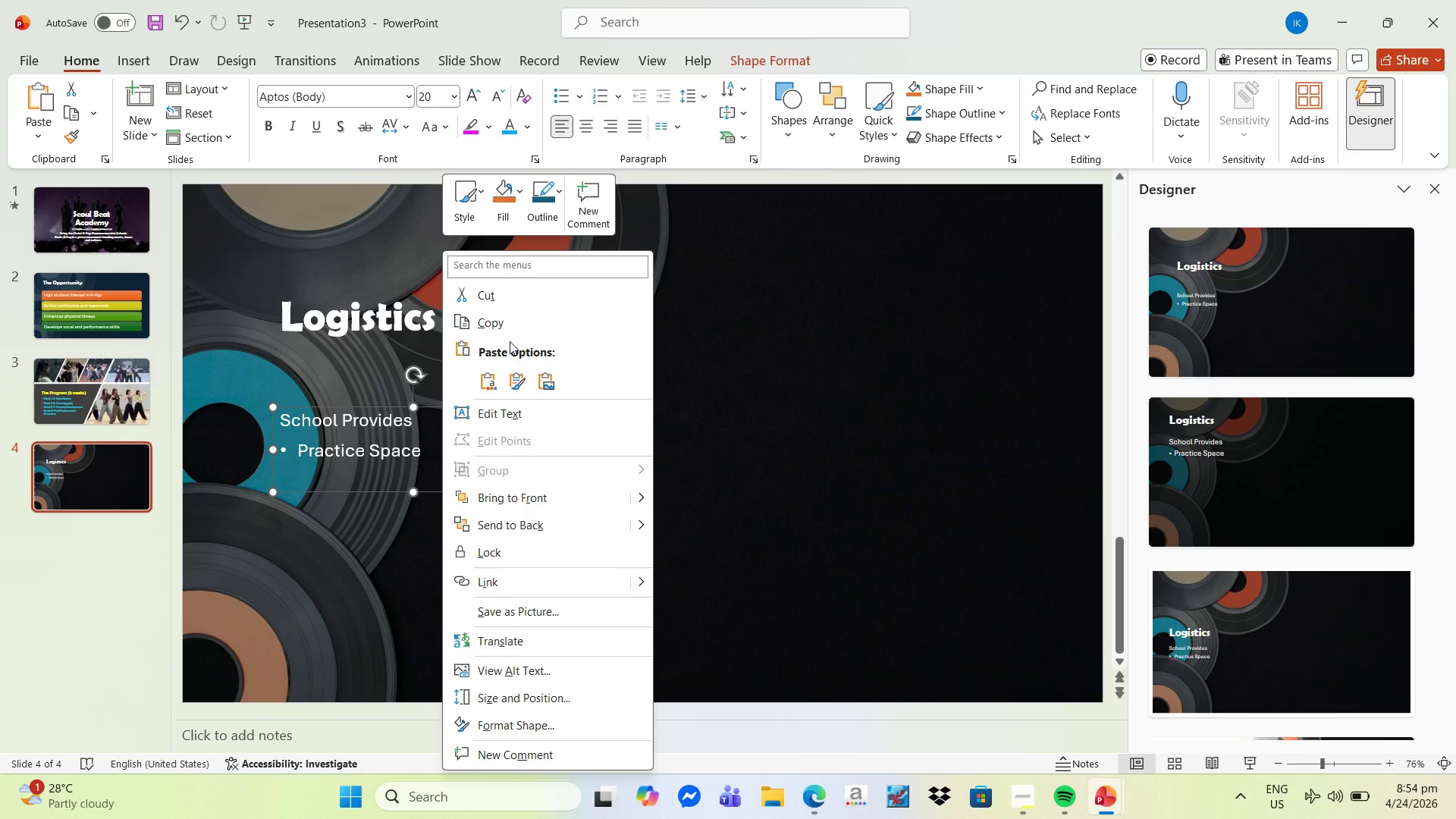 
left_click([517, 330])
 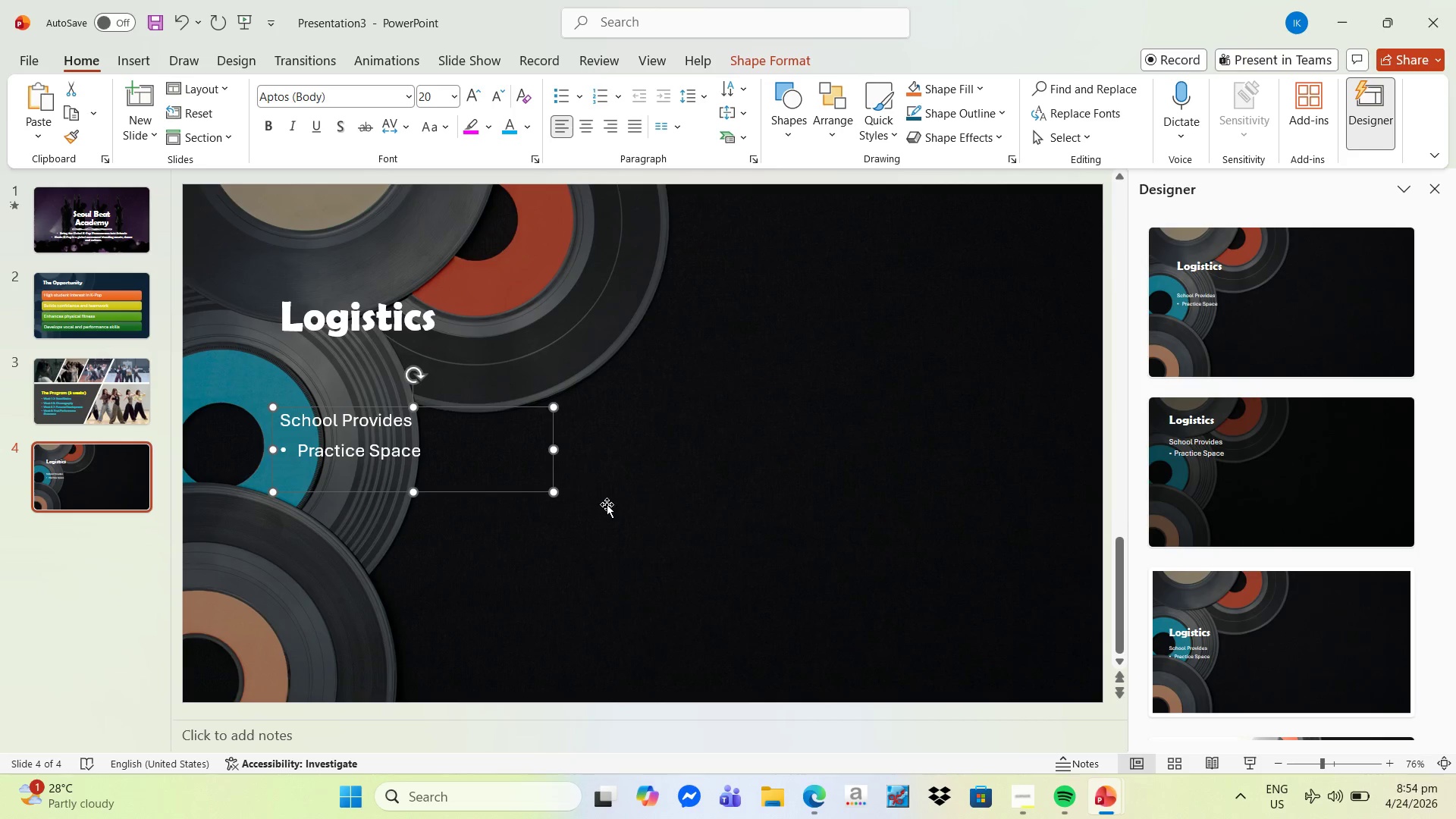 
right_click([607, 504])
 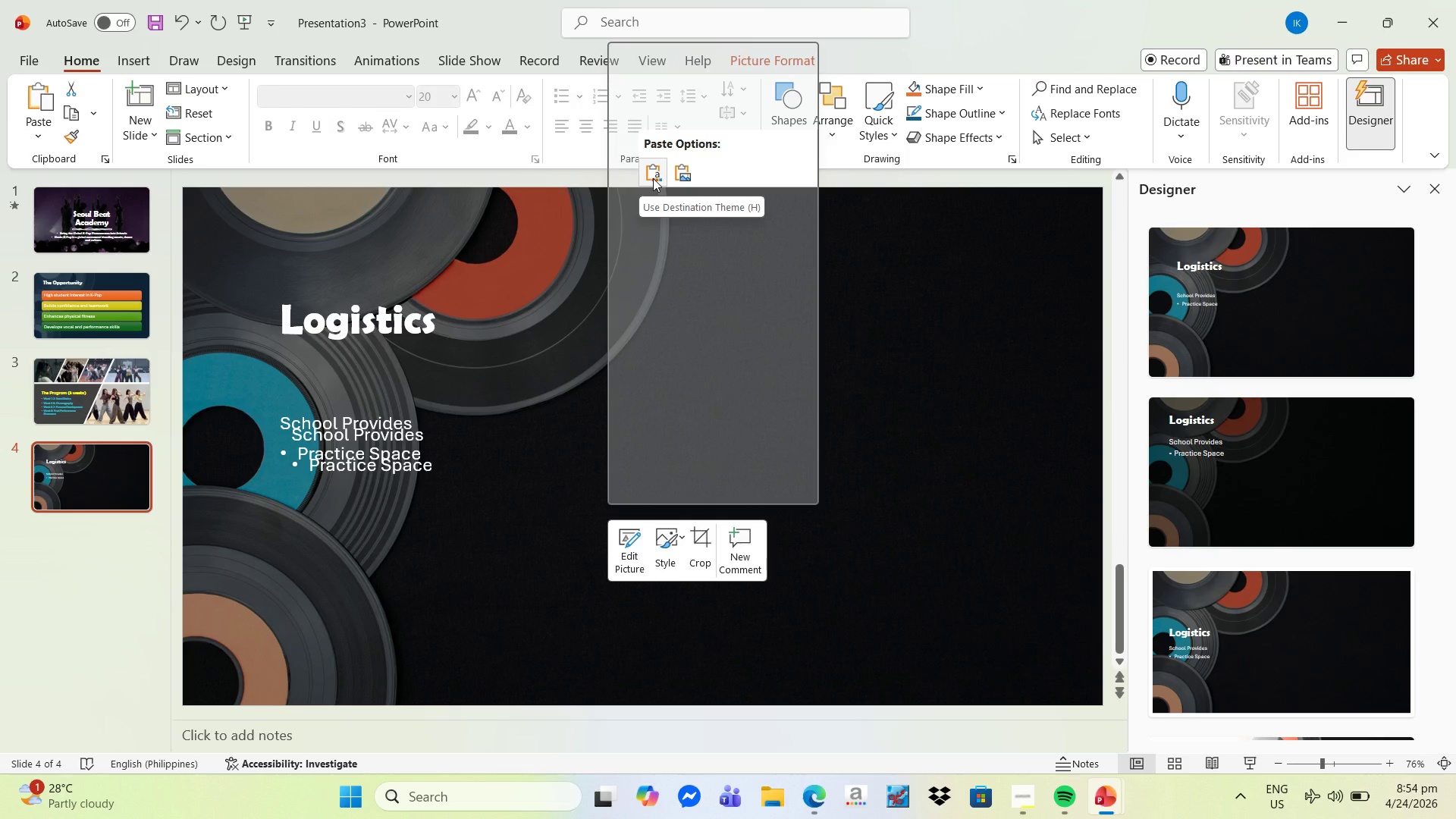 
left_click([653, 178])
 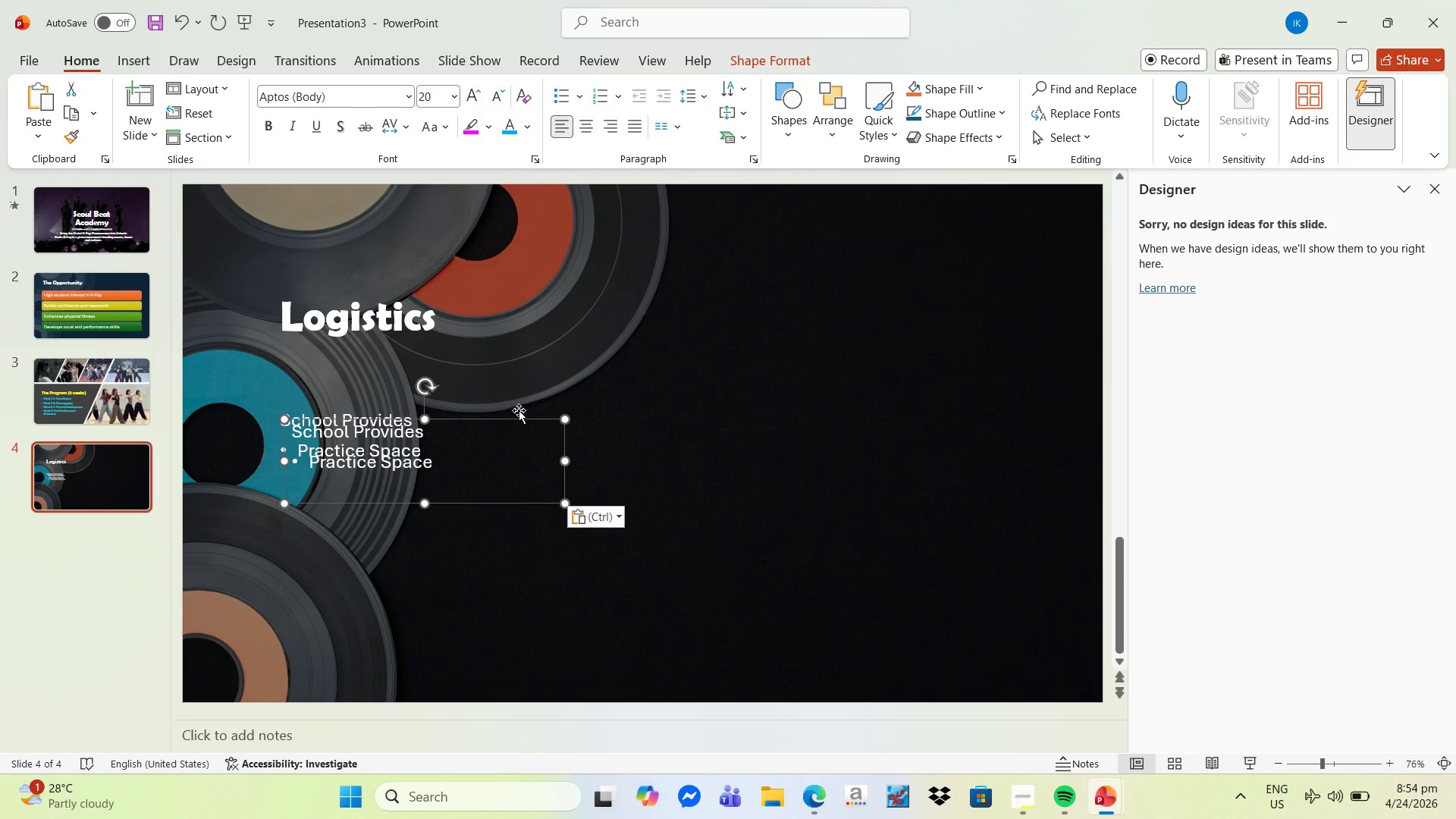 
left_click_drag(start_coordinate=[513, 419], to_coordinate=[505, 496])
 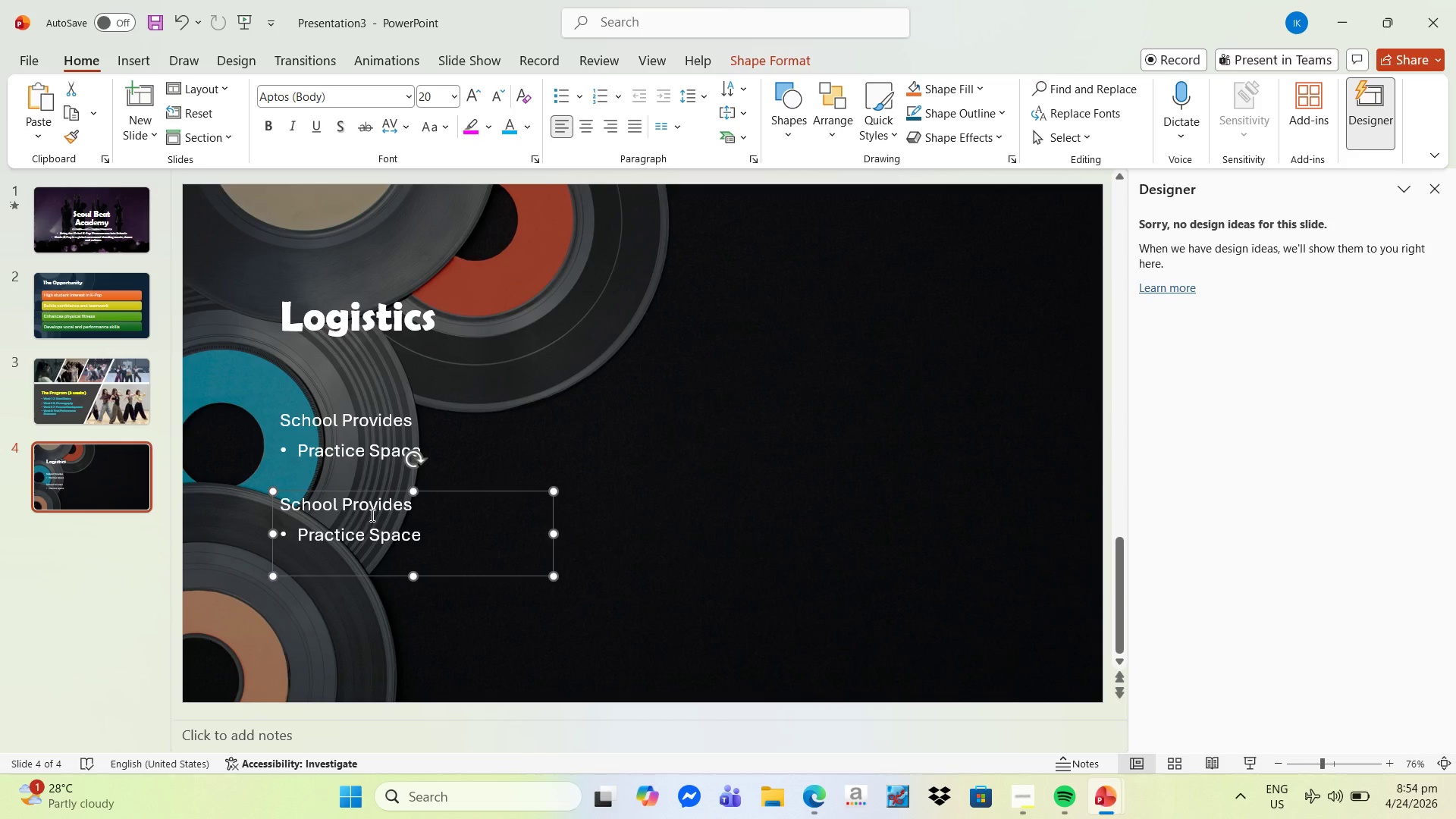 
left_click([373, 515])
 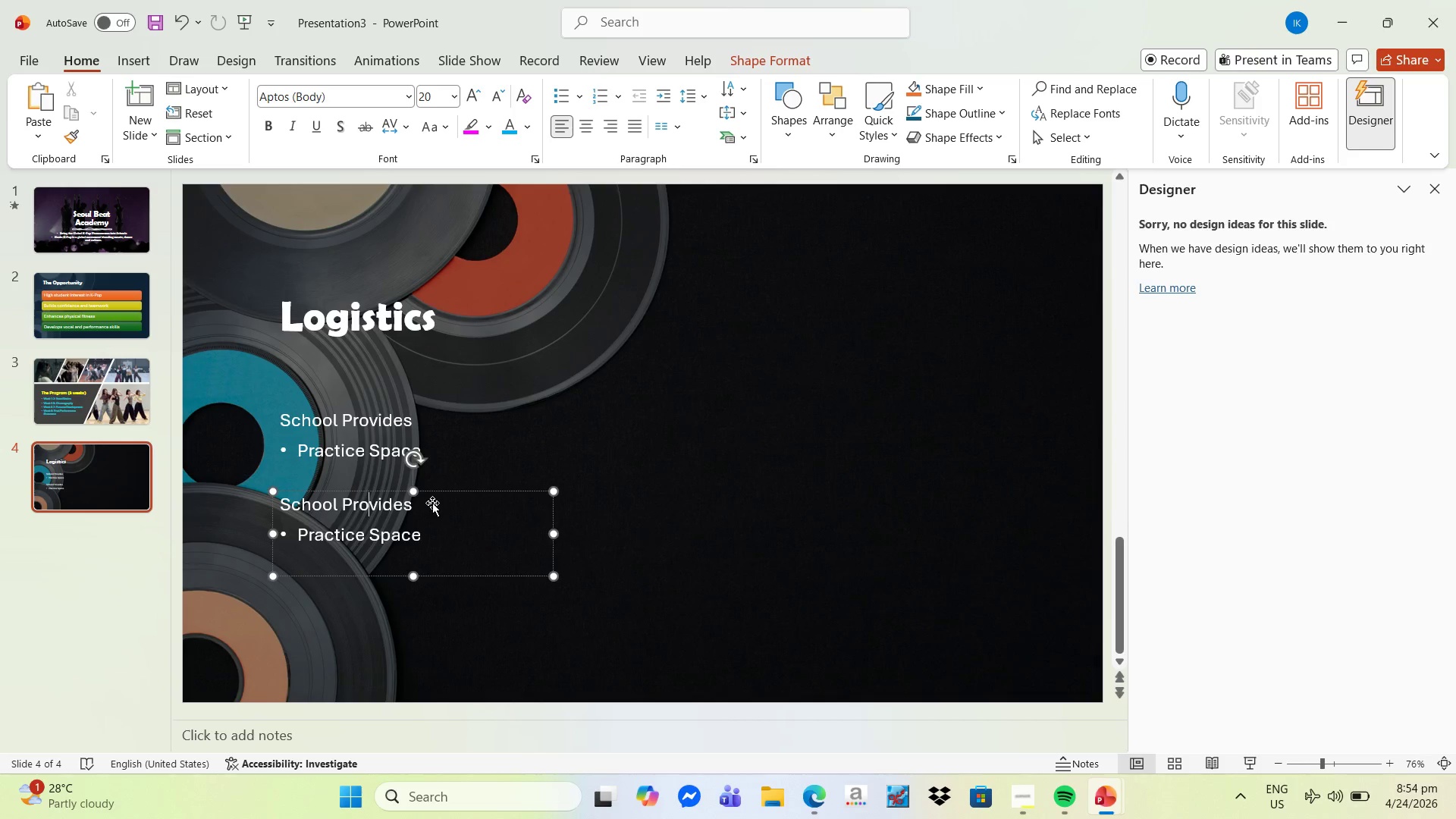 
left_click([434, 502])
 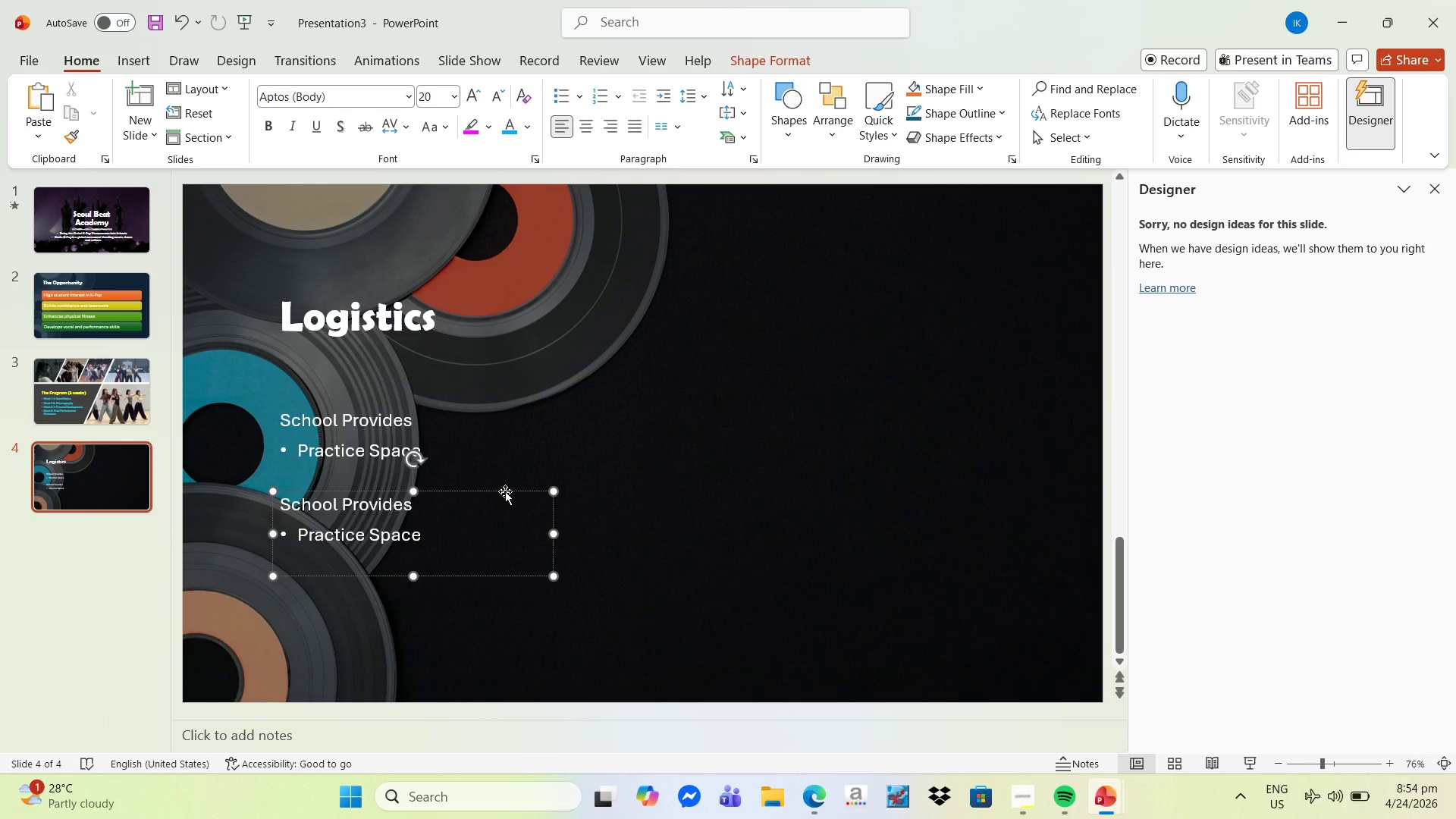 
key(ArrowLeft)
 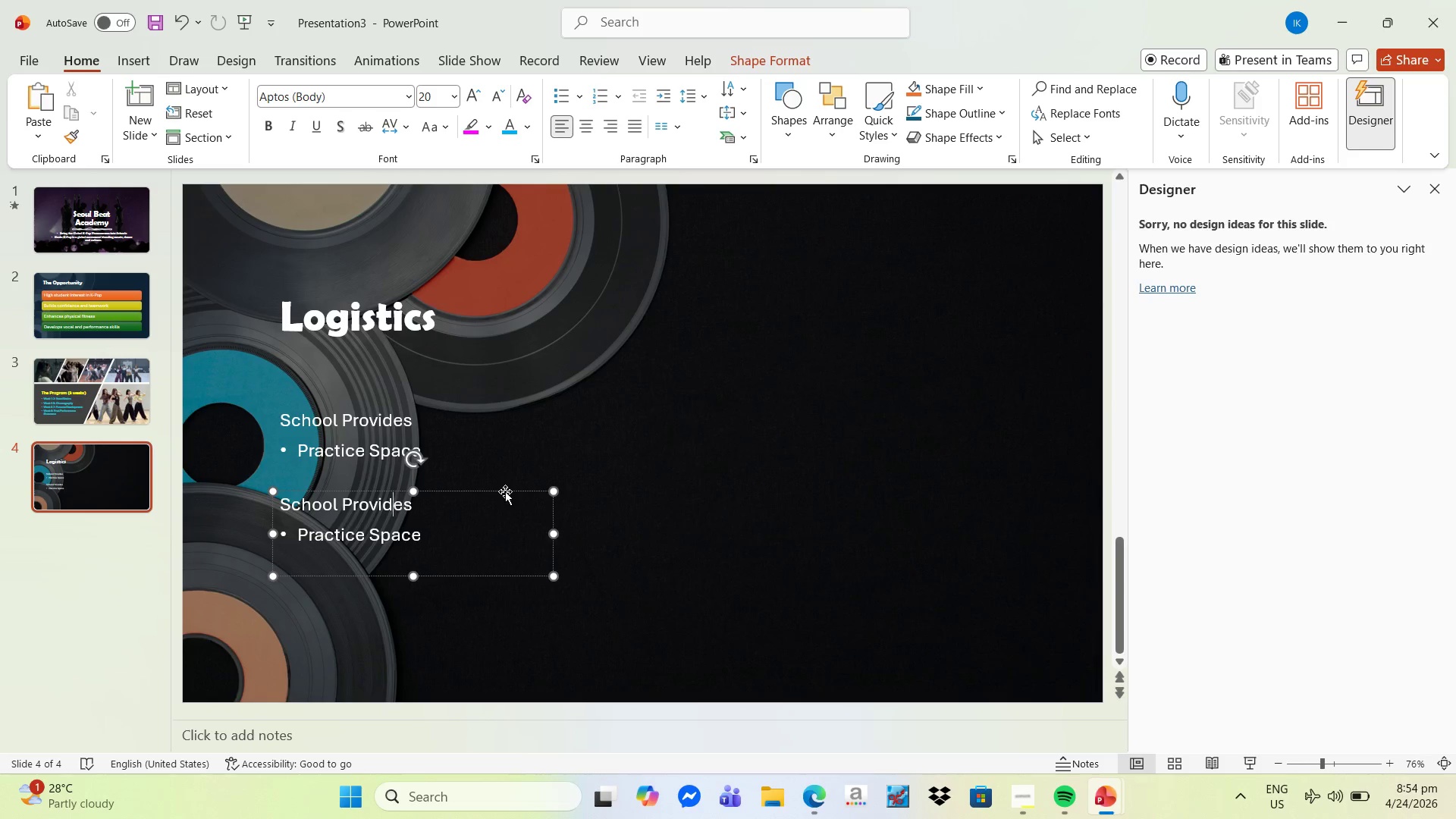 
key(ArrowLeft)
 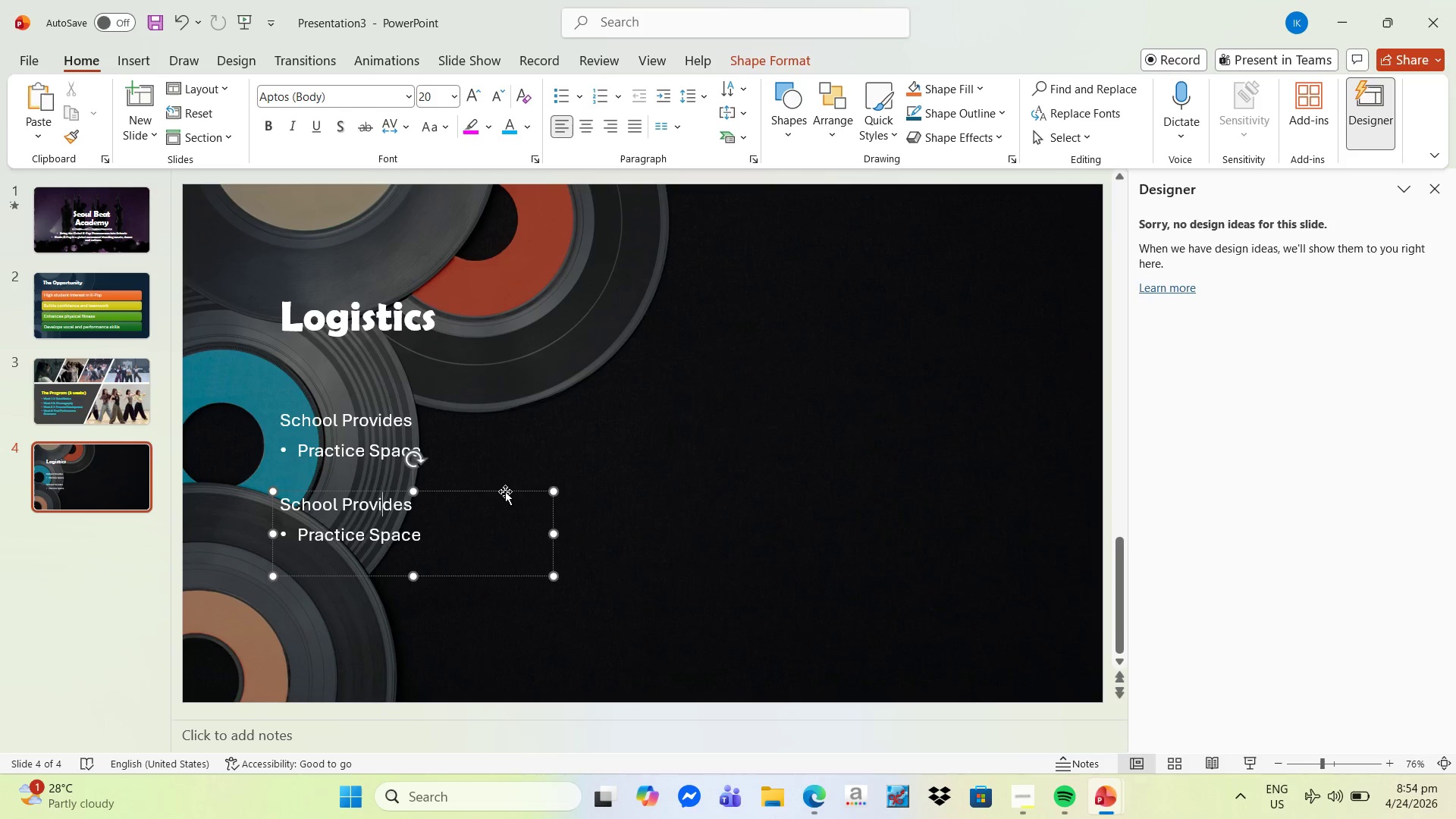 
key(ArrowLeft)
 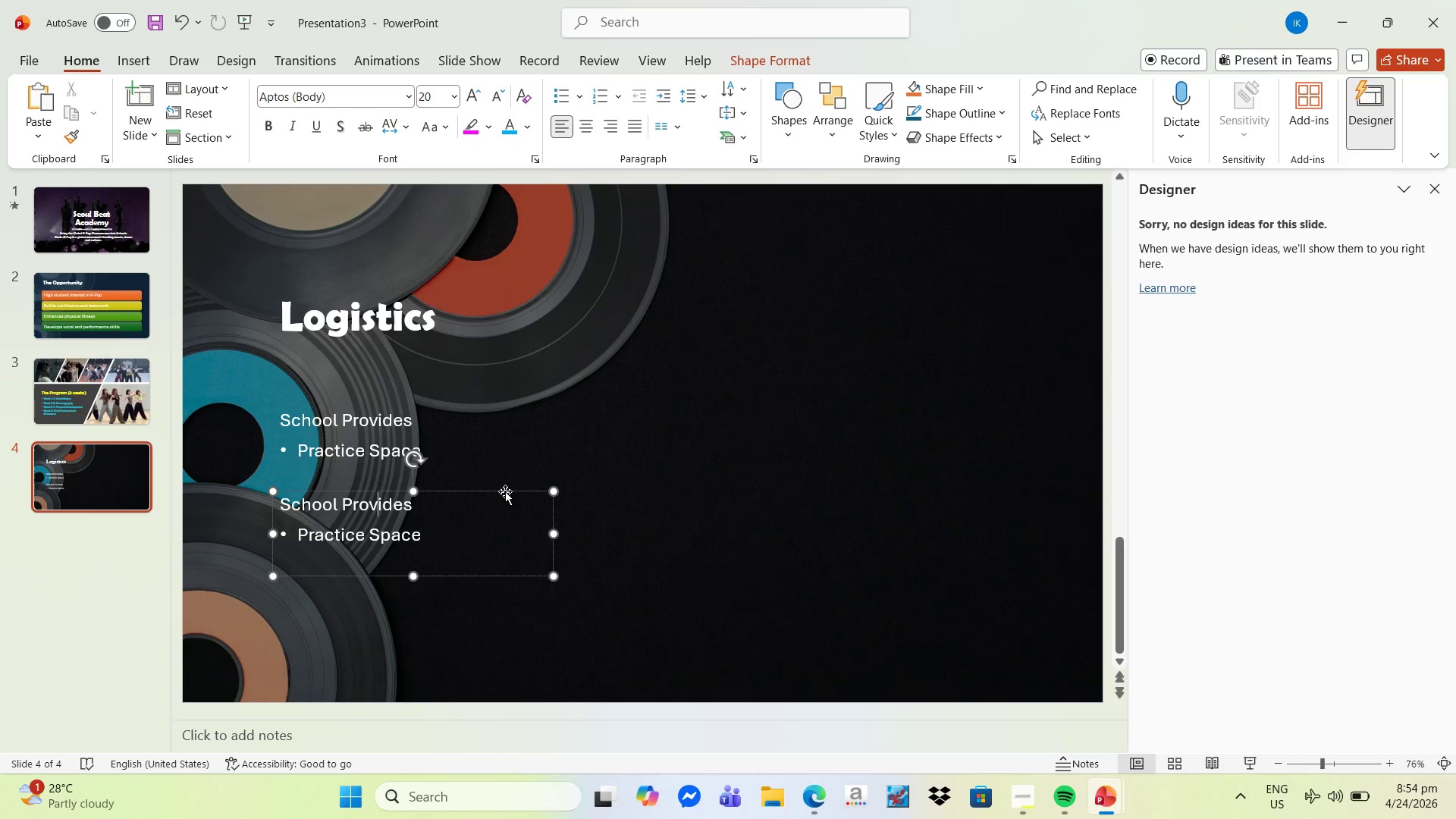 
key(ArrowLeft)
 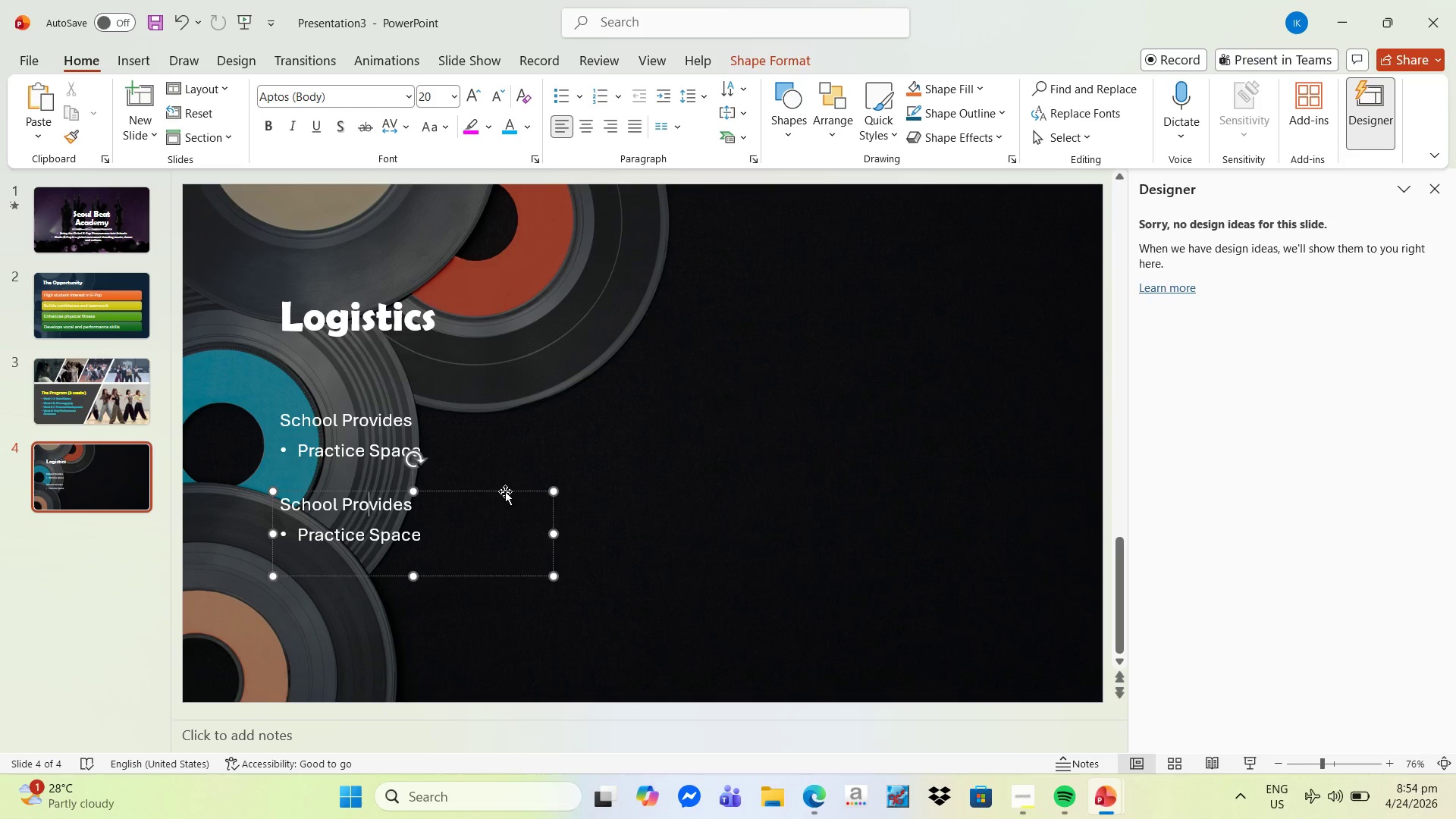 
key(ArrowLeft)
 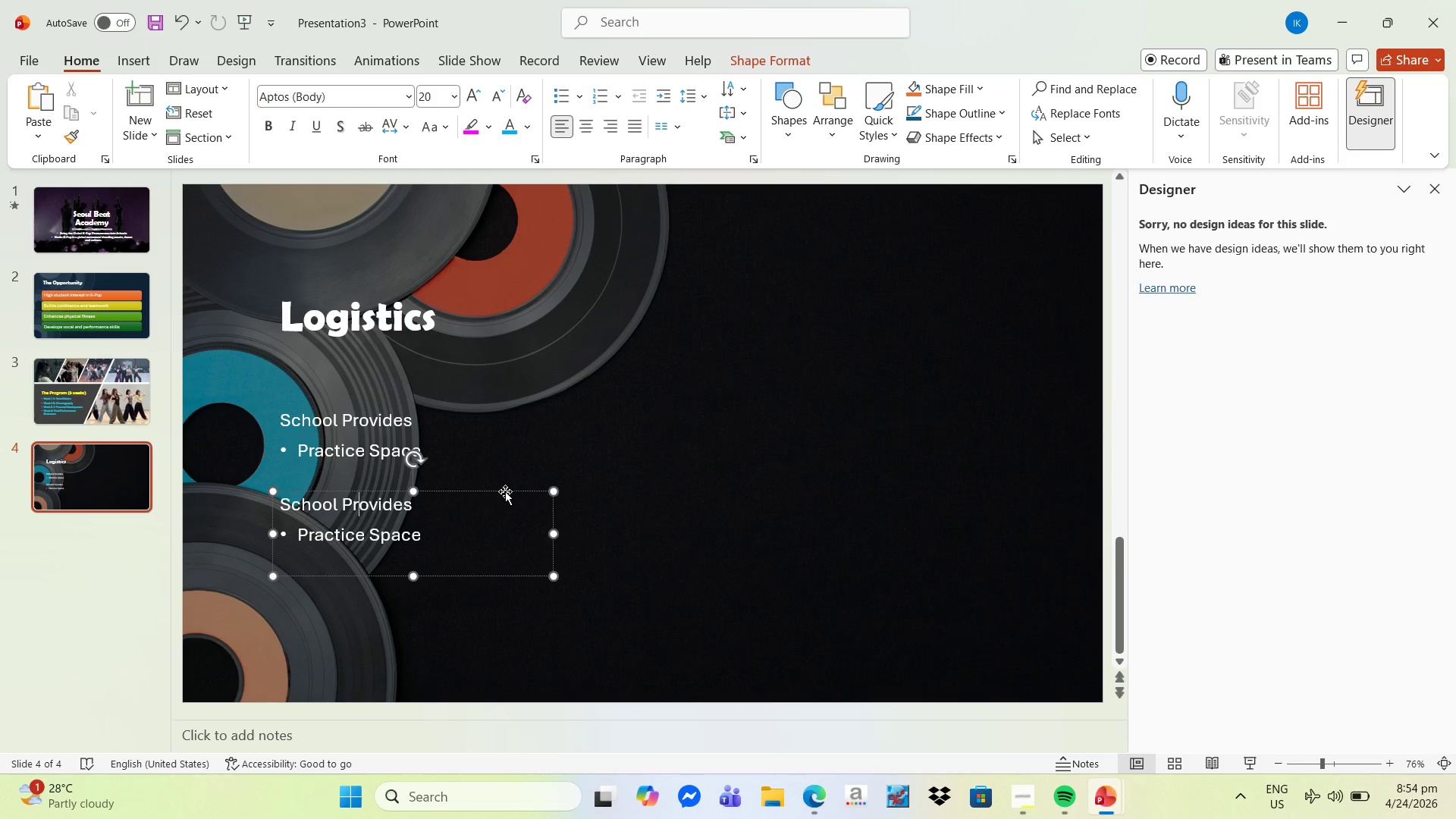 
key(ArrowLeft)
 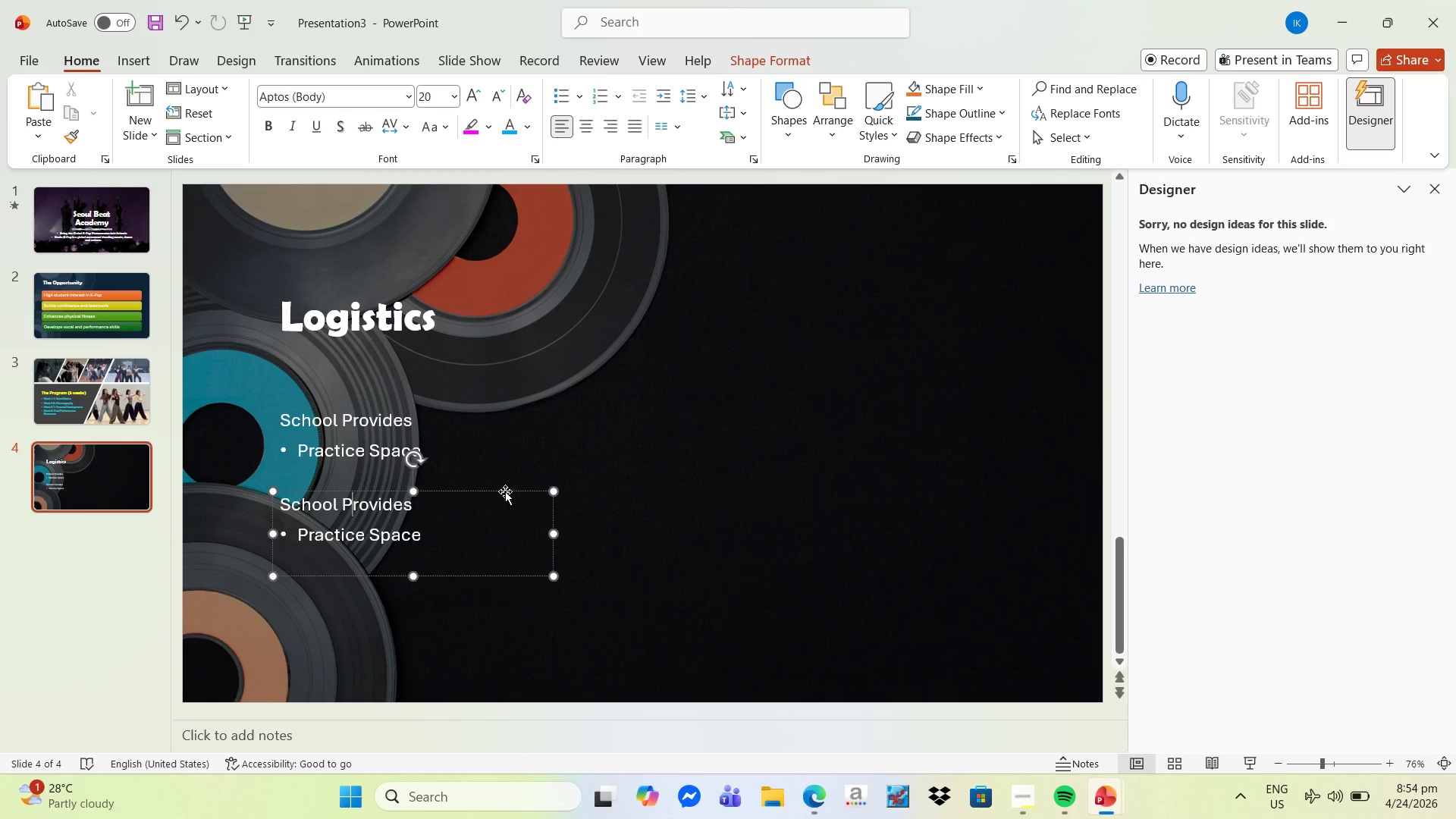 
key(ArrowLeft)
 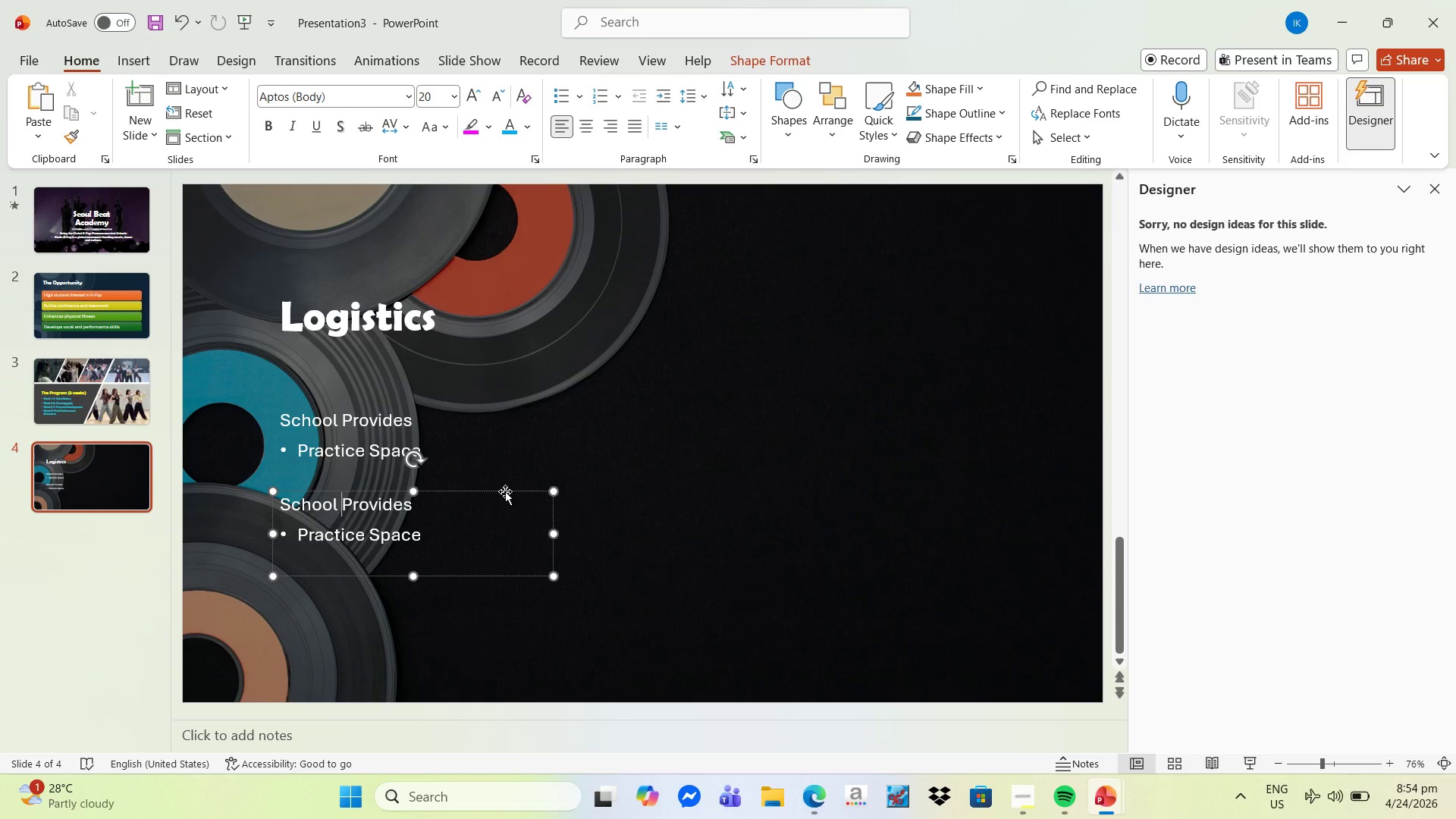 
key(ArrowLeft)
 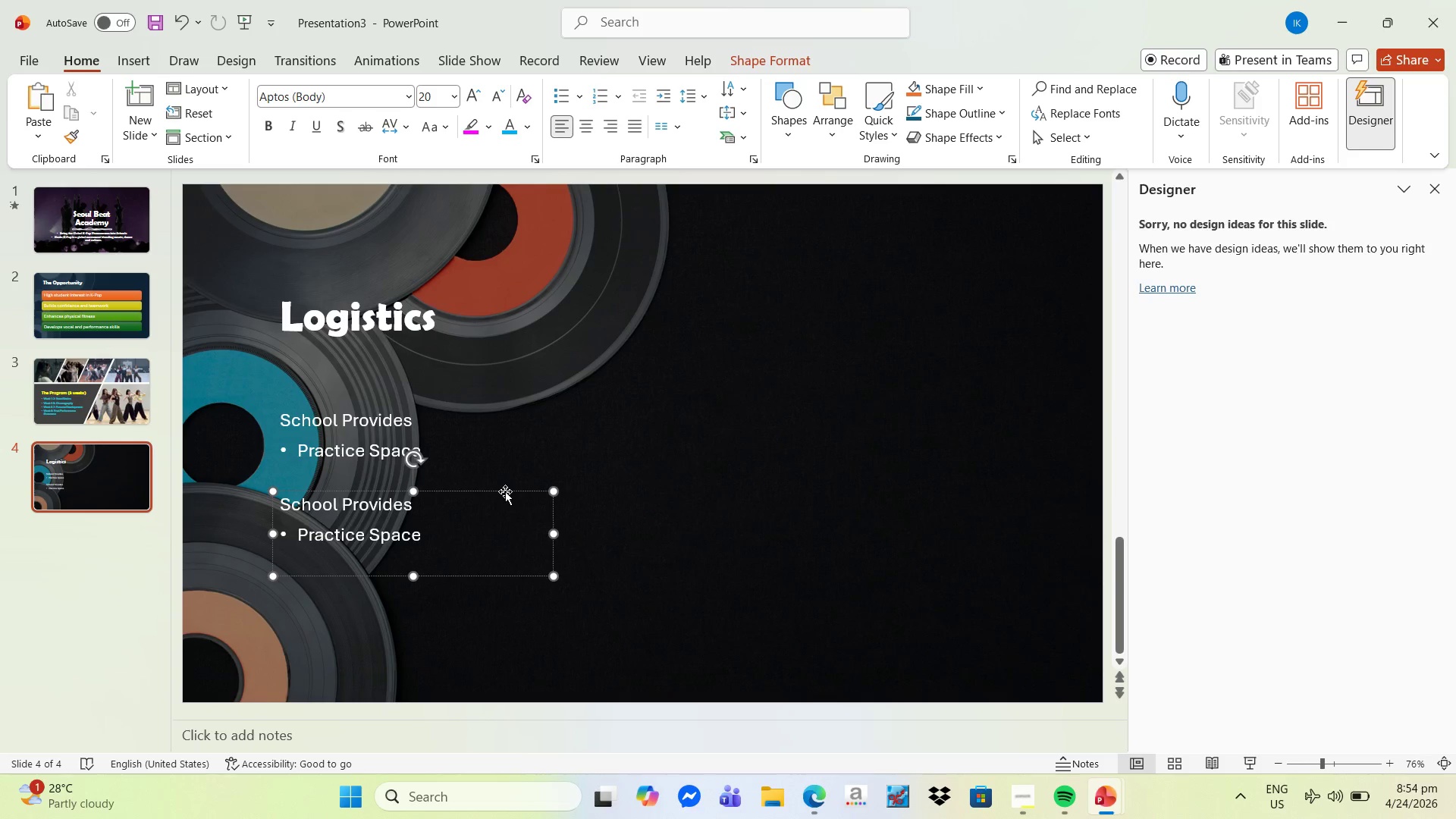 
key(Backspace)
key(Backspace)
key(Backspace)
key(Backspace)
key(Backspace)
key(Backspace)
type(Acede,)
key(Backspace)
type(my)
 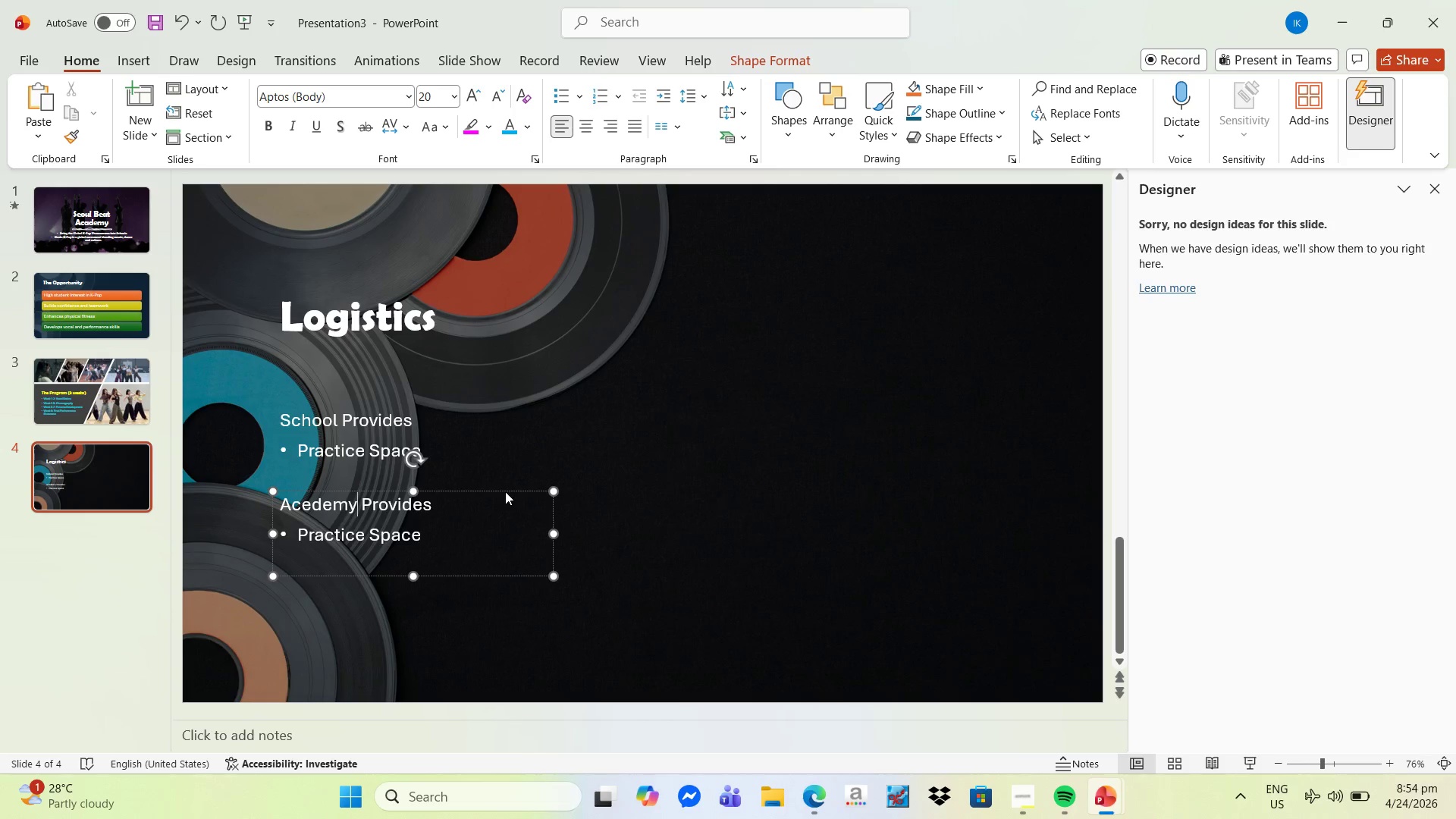 
key(ArrowRight)
 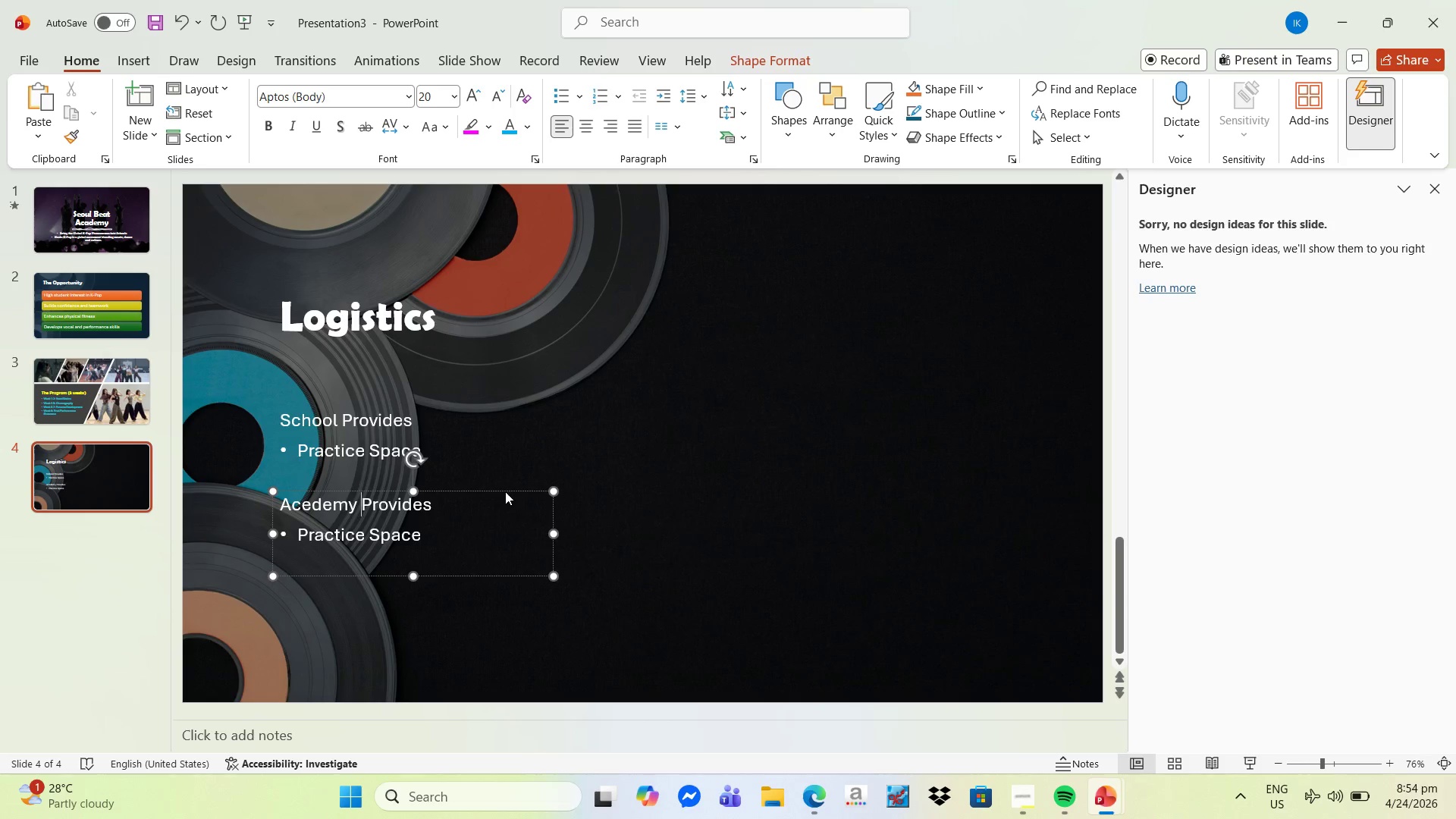 
key(ArrowRight)
 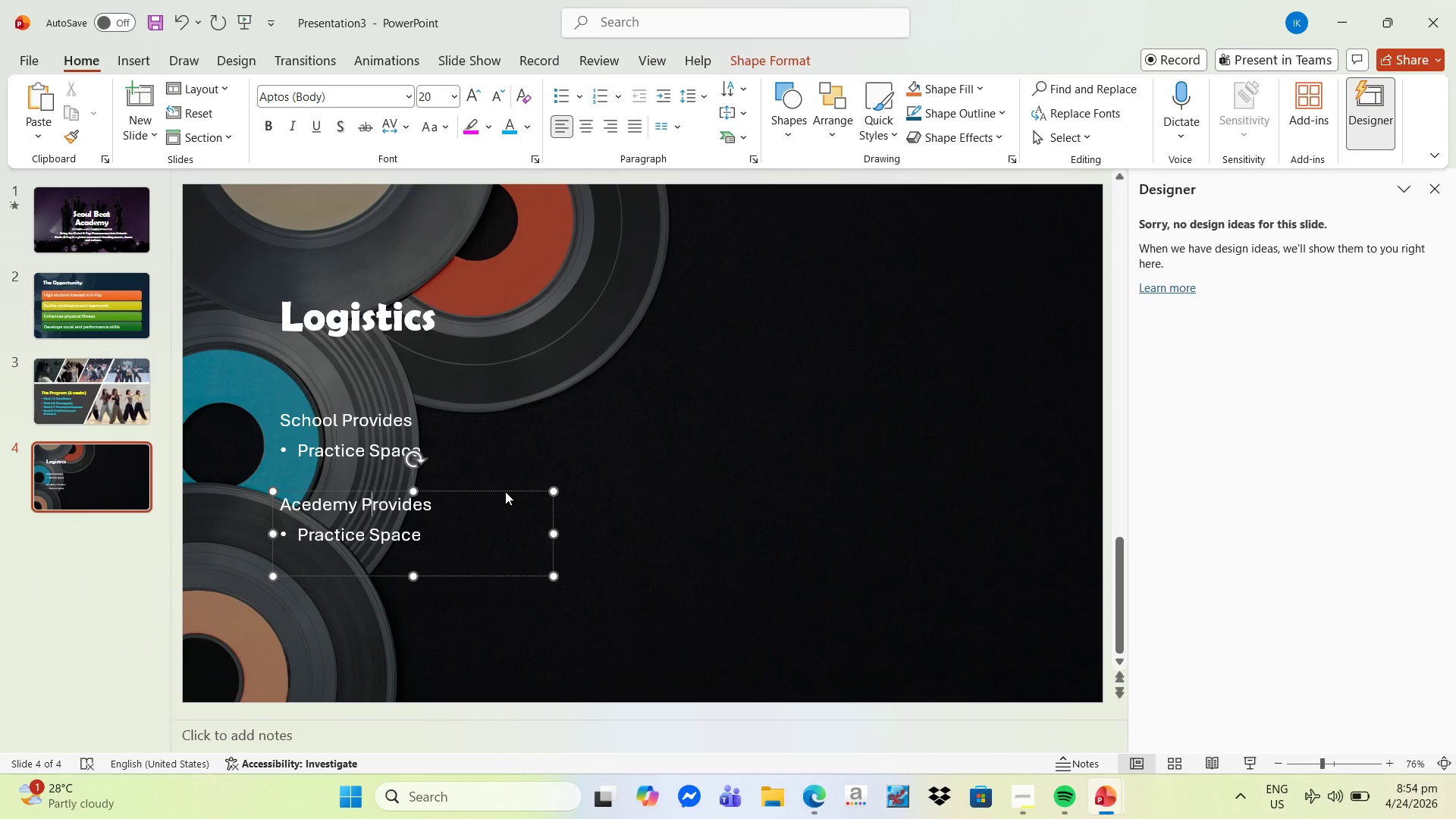 
key(ArrowRight)
 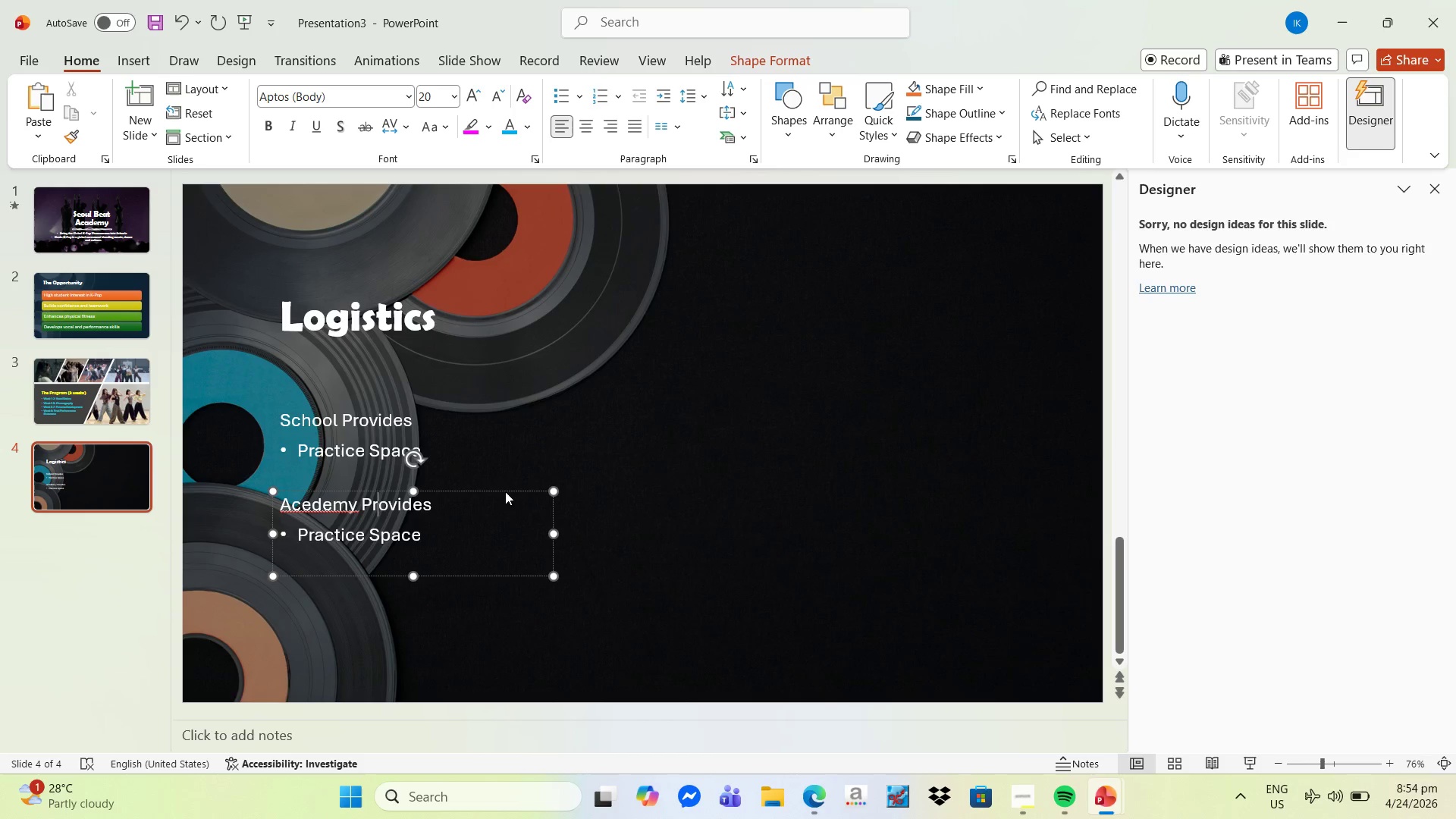 
key(ArrowRight)
 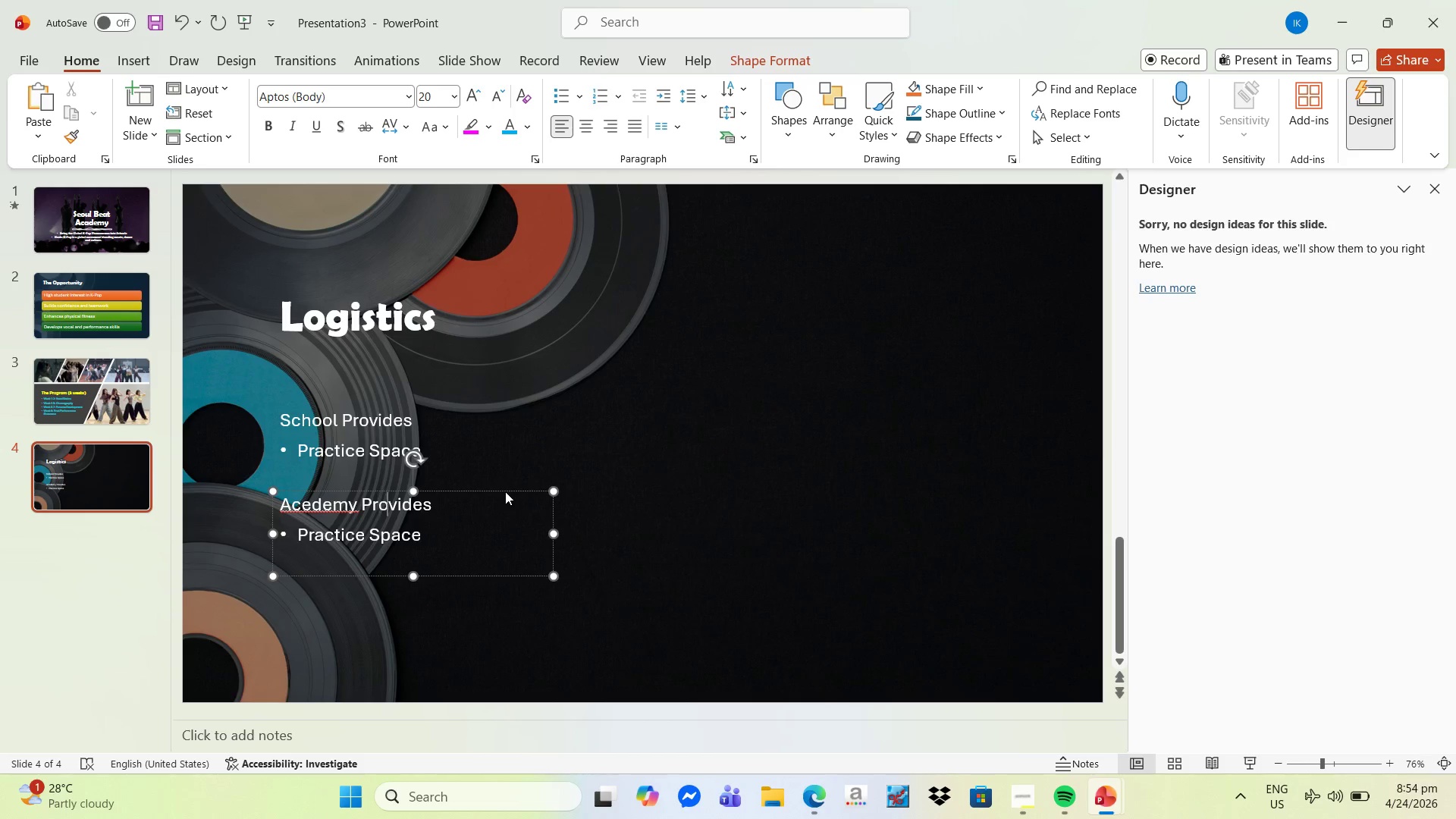 
key(ArrowRight)
 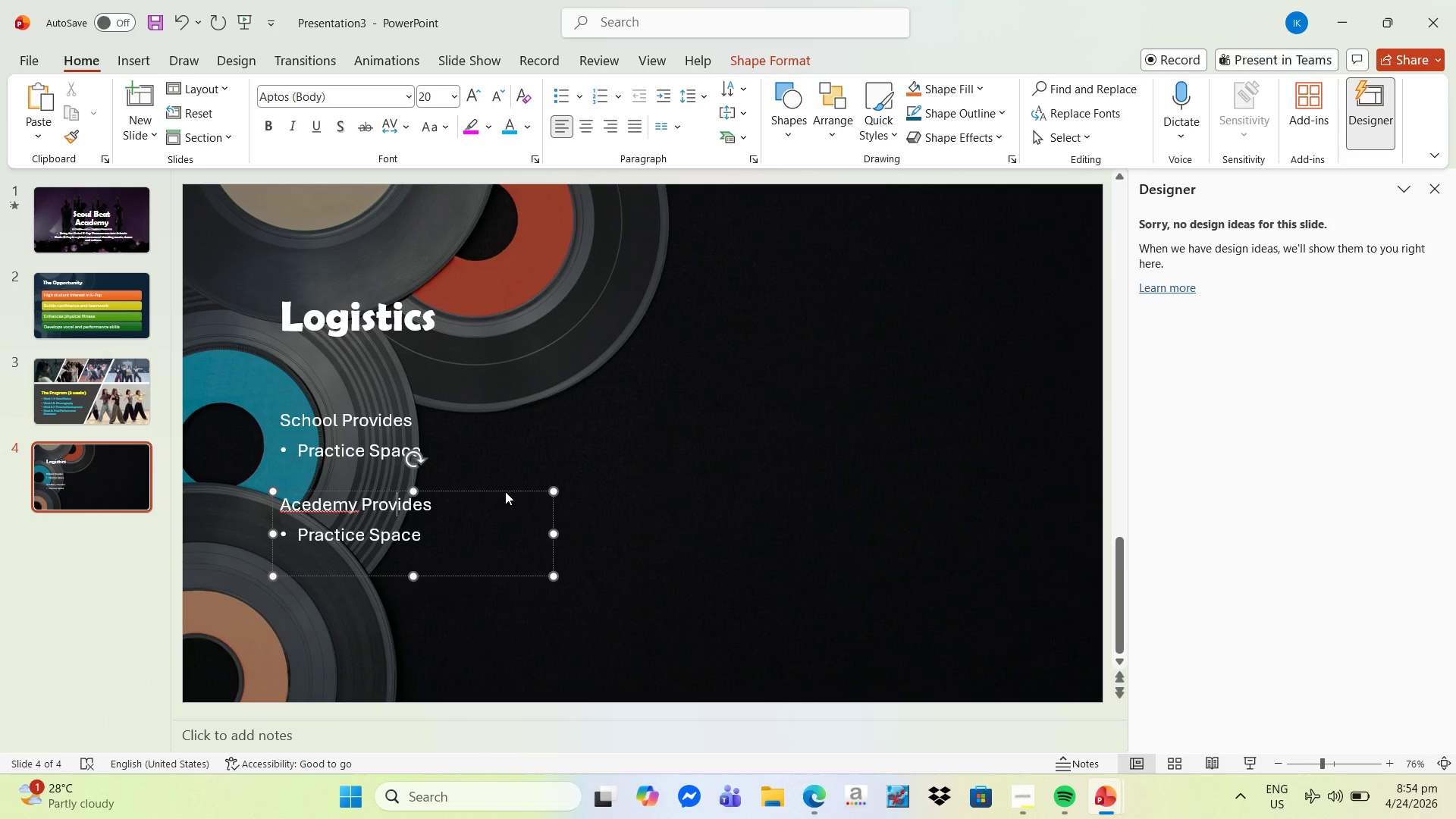 
key(ArrowRight)
 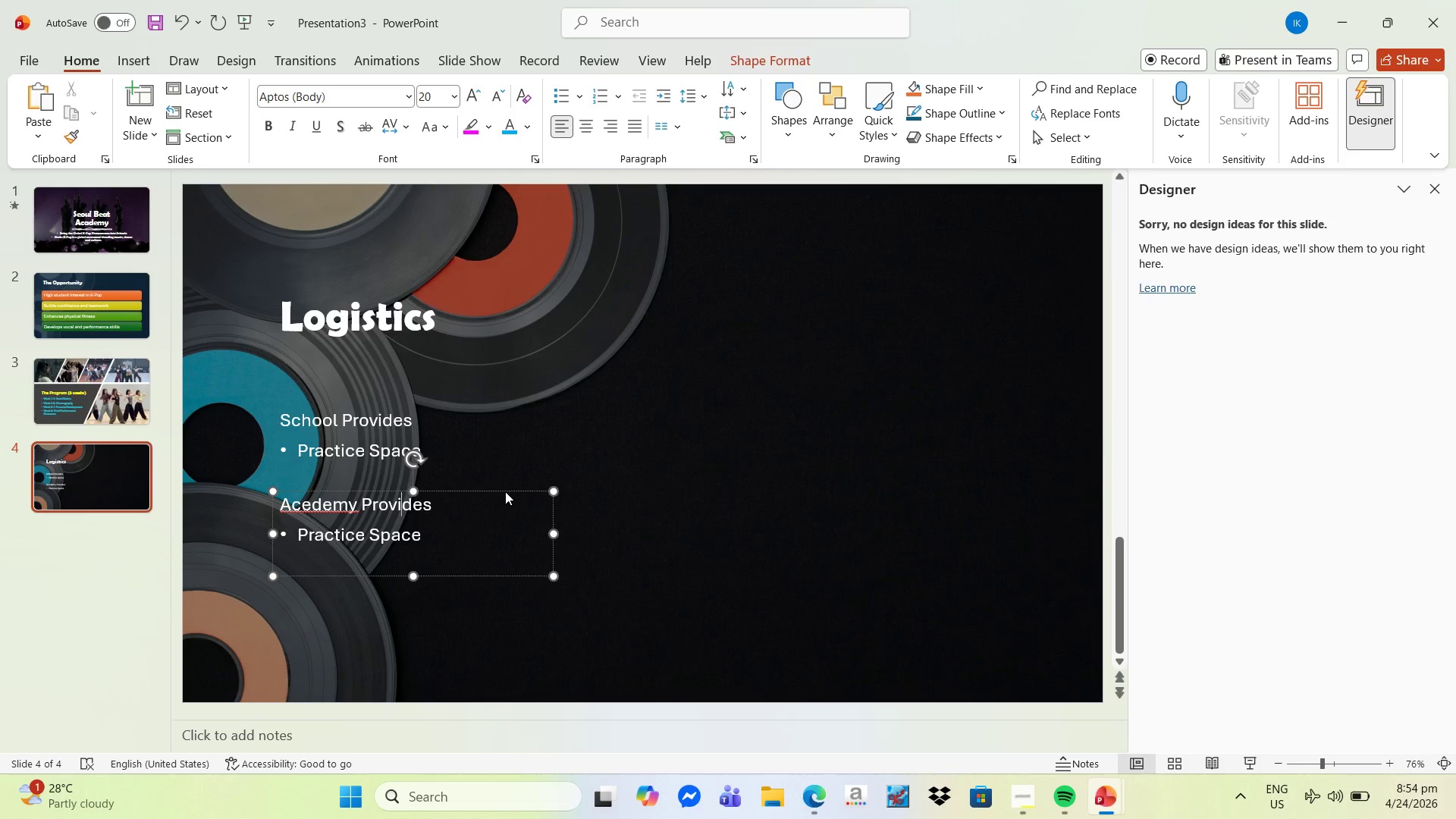 
key(ArrowRight)
 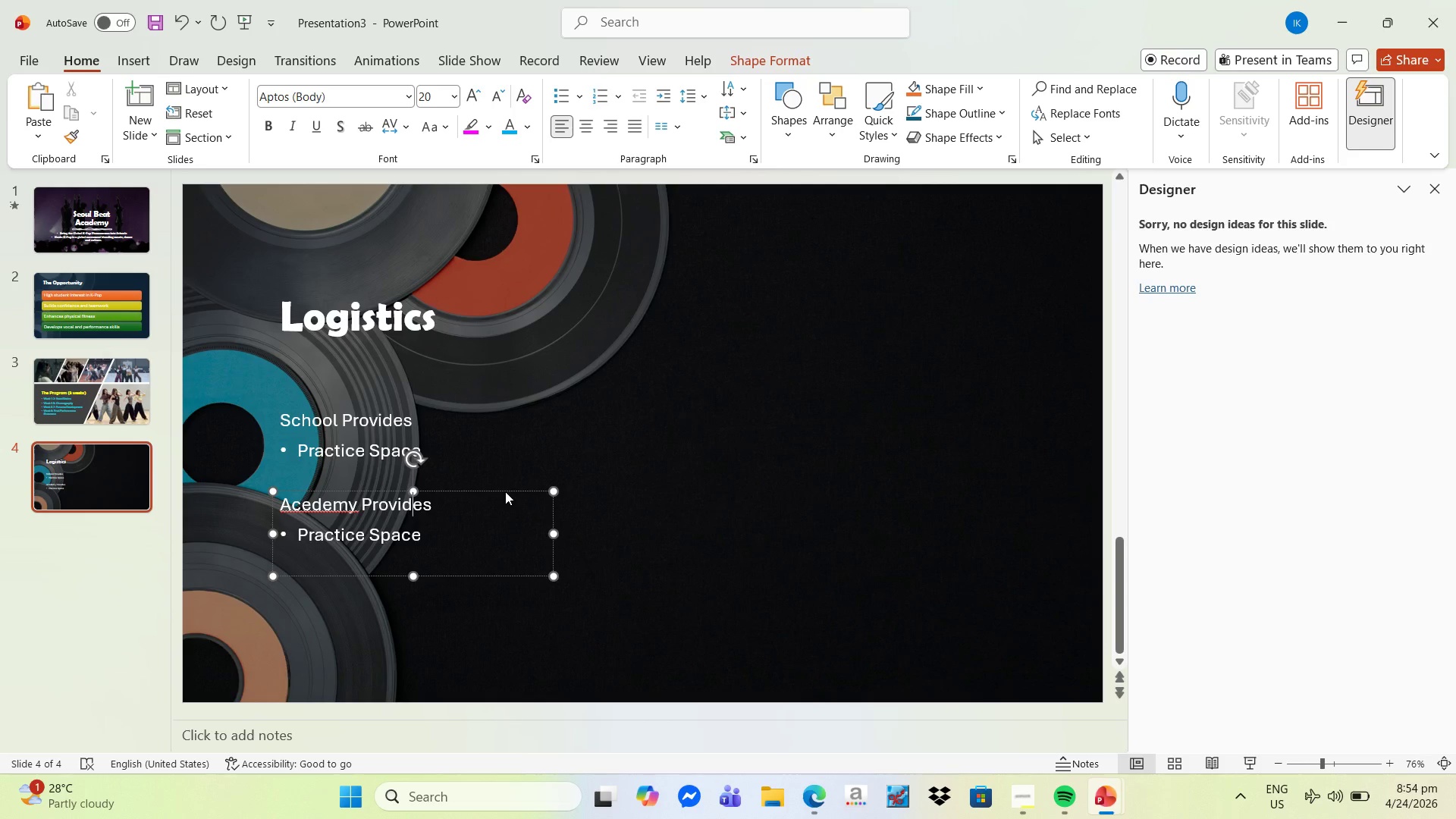 
key(ArrowRight)
 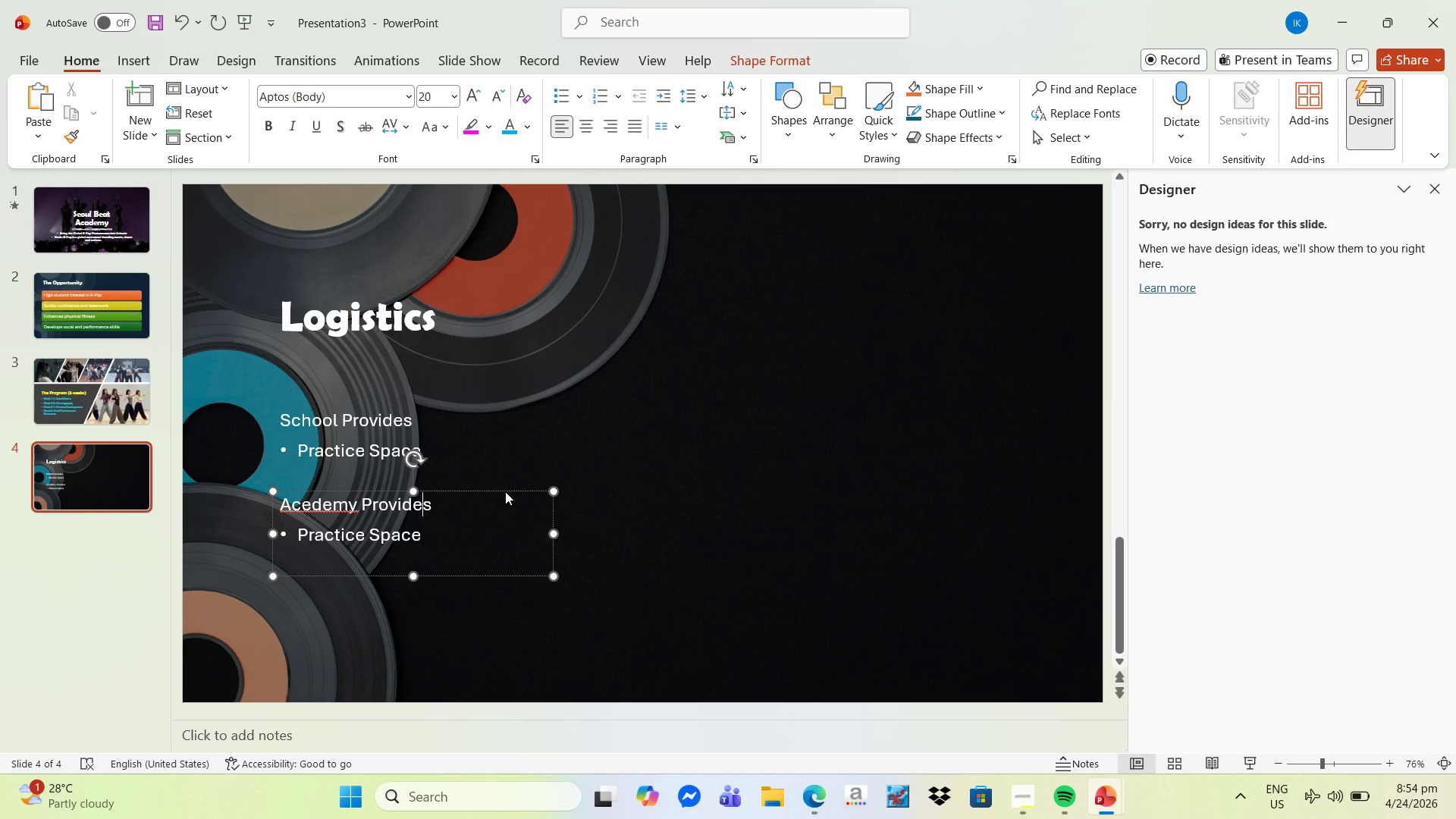 
key(ArrowRight)
 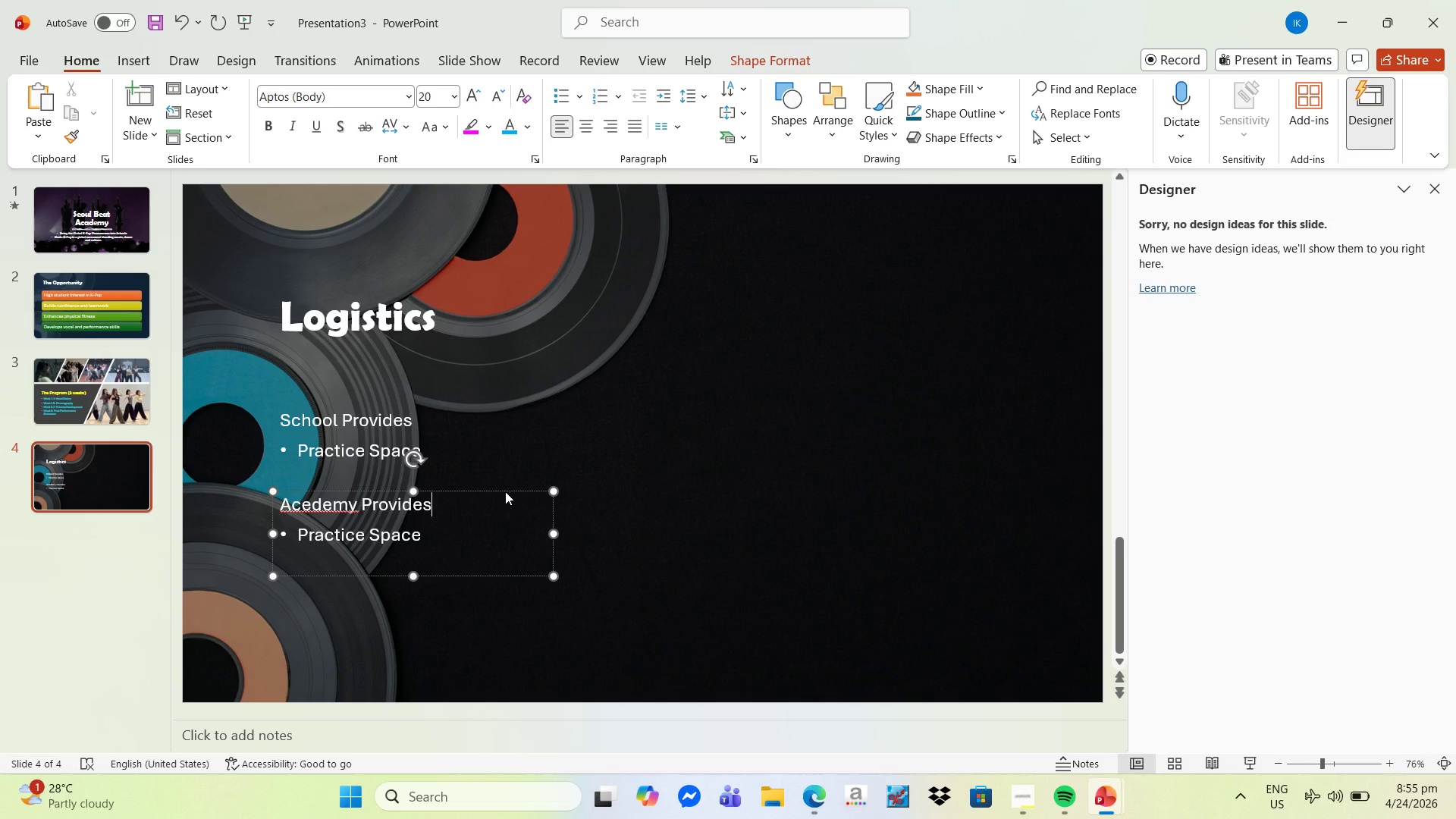 
key(ArrowRight)
 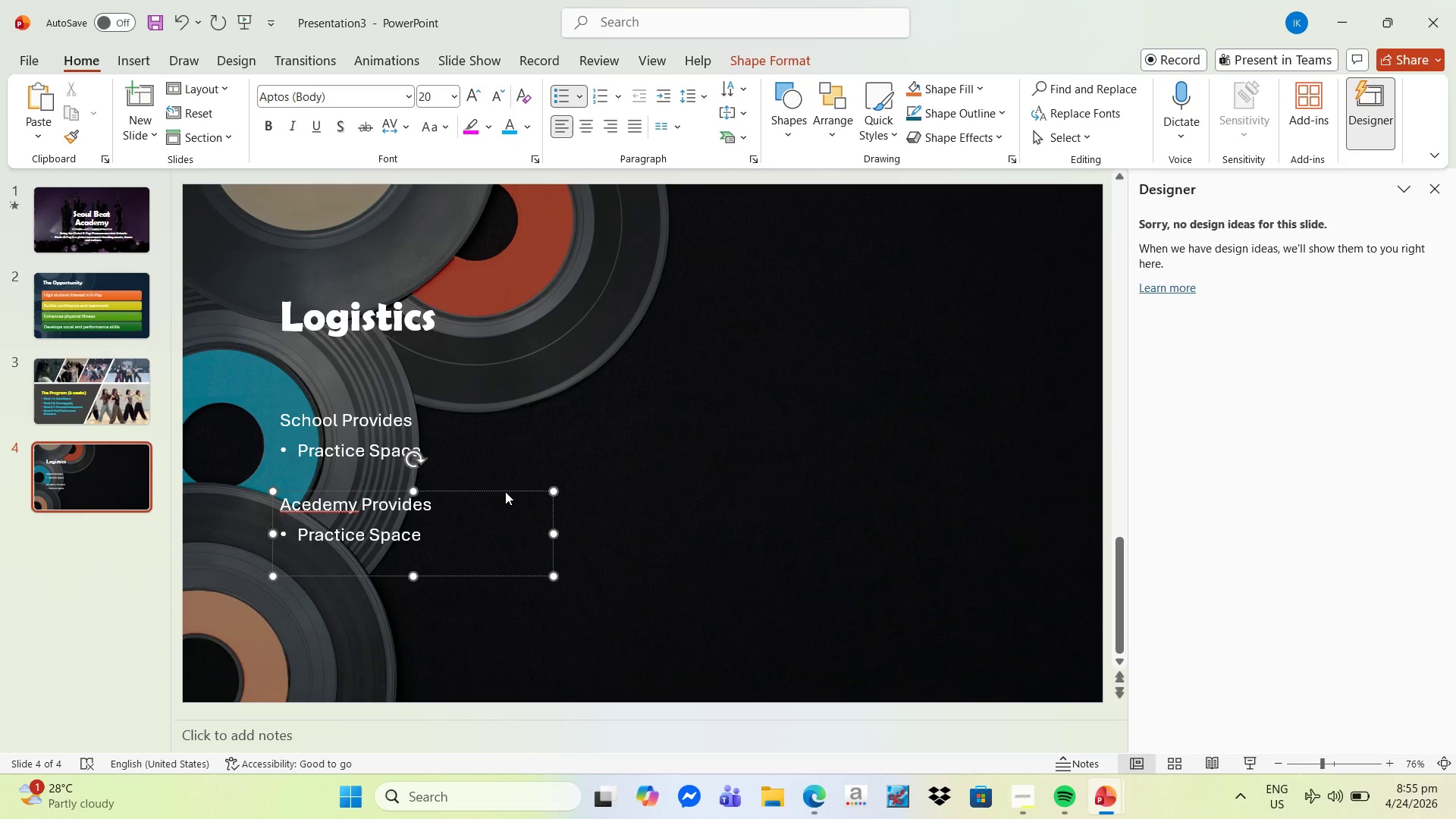 
key(ArrowLeft)
 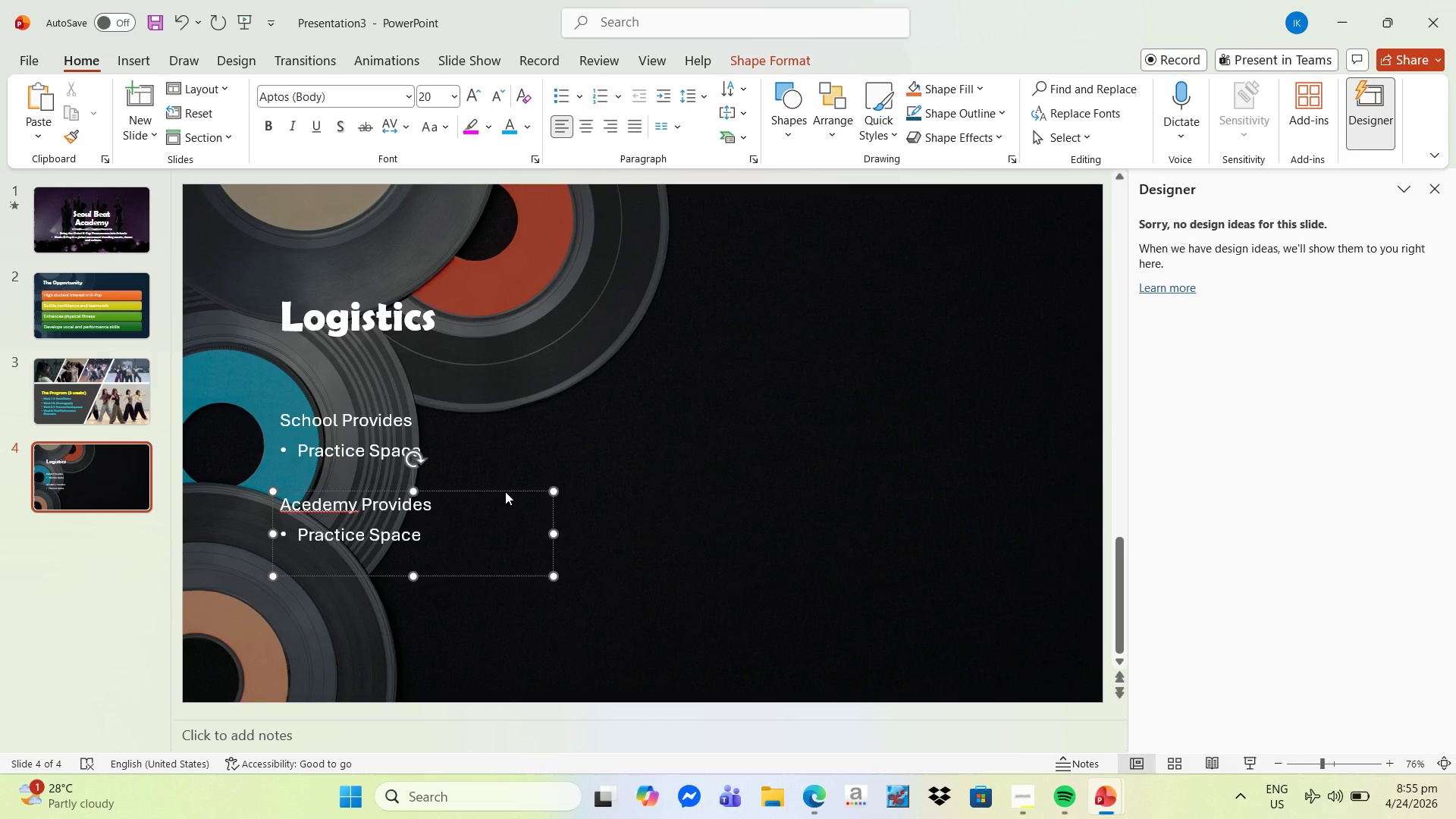 
key(Shift+ShiftLeft)
 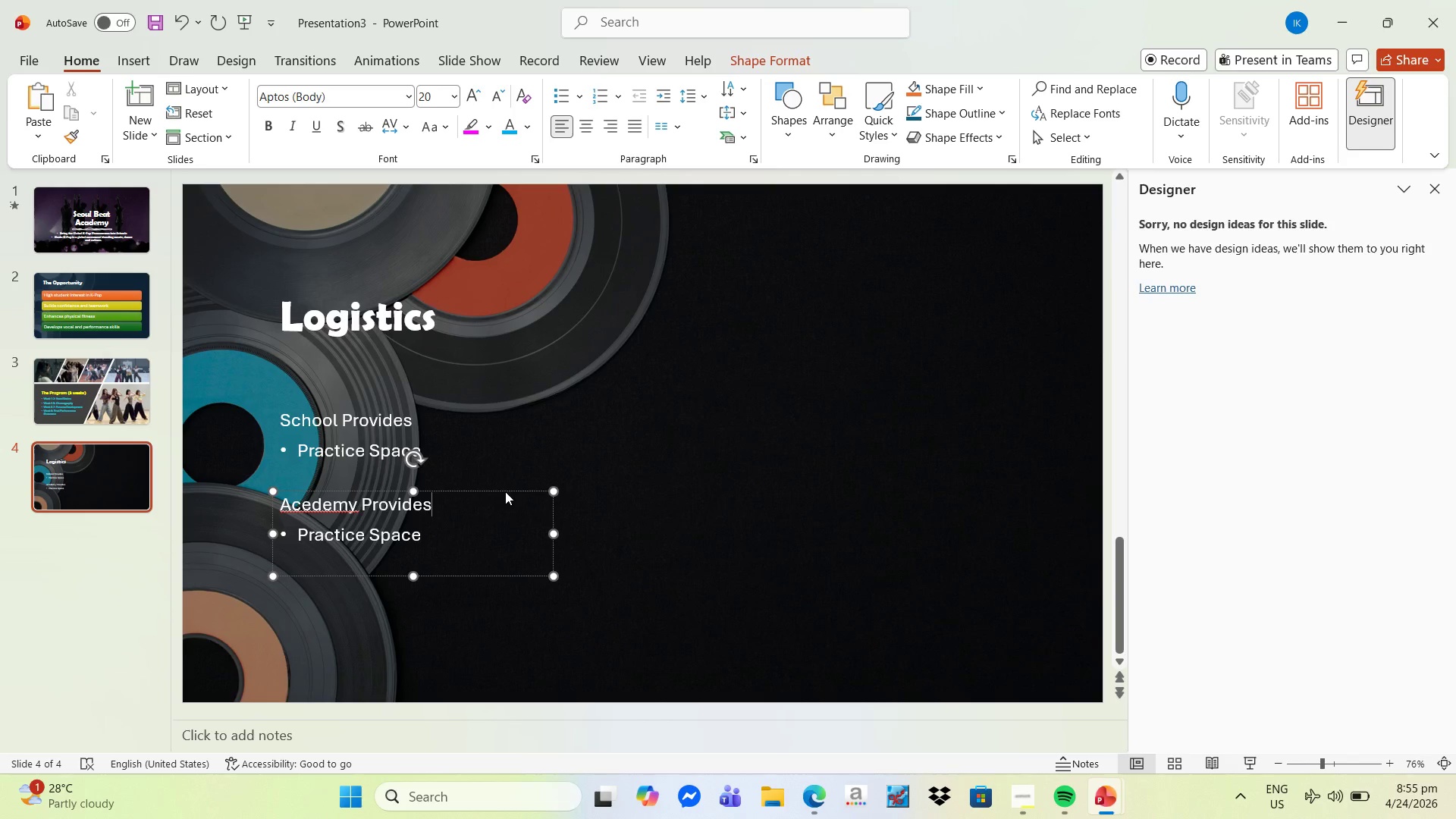 
key(Shift+Semicolon)
 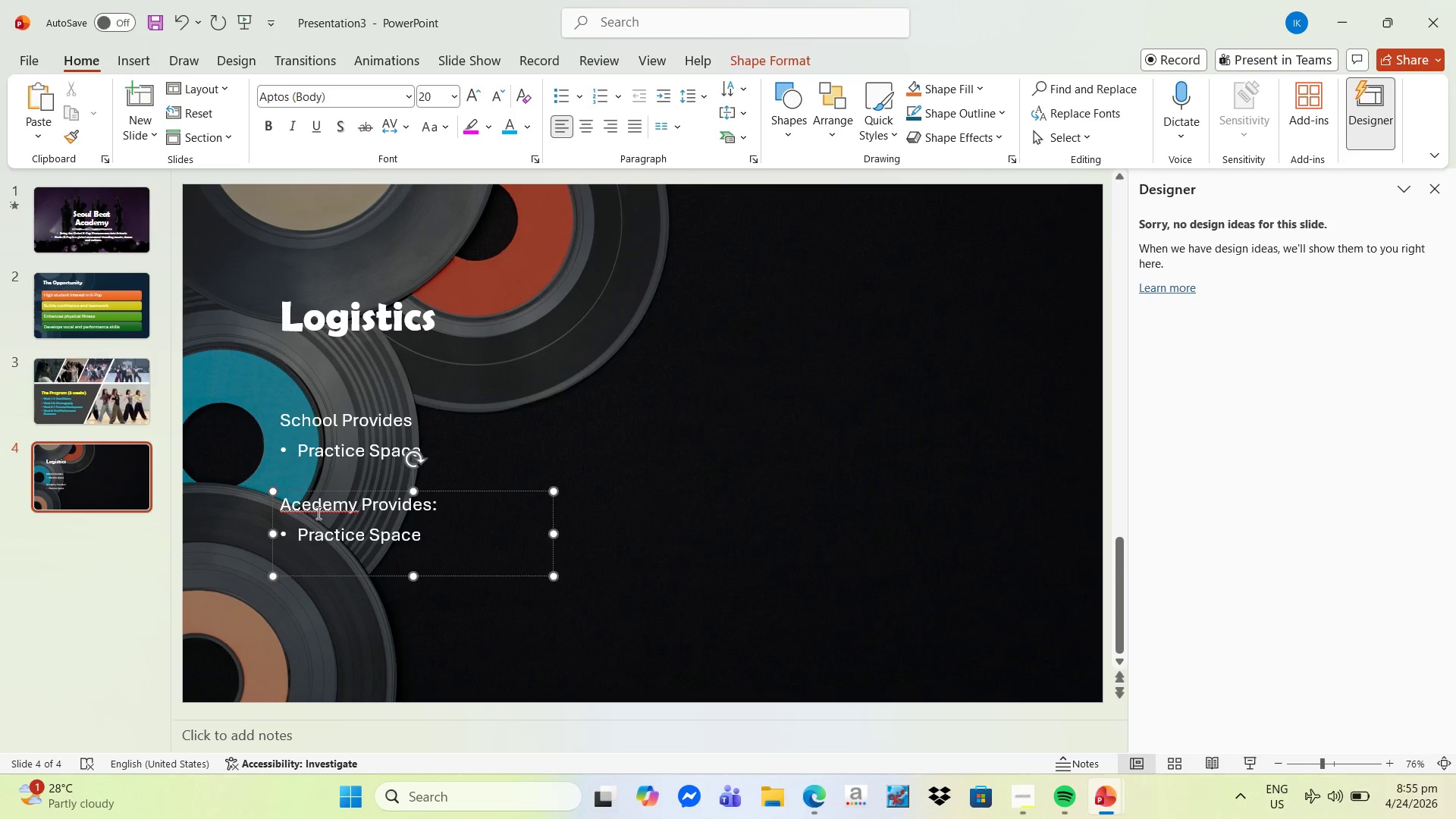 
left_click([314, 509])
 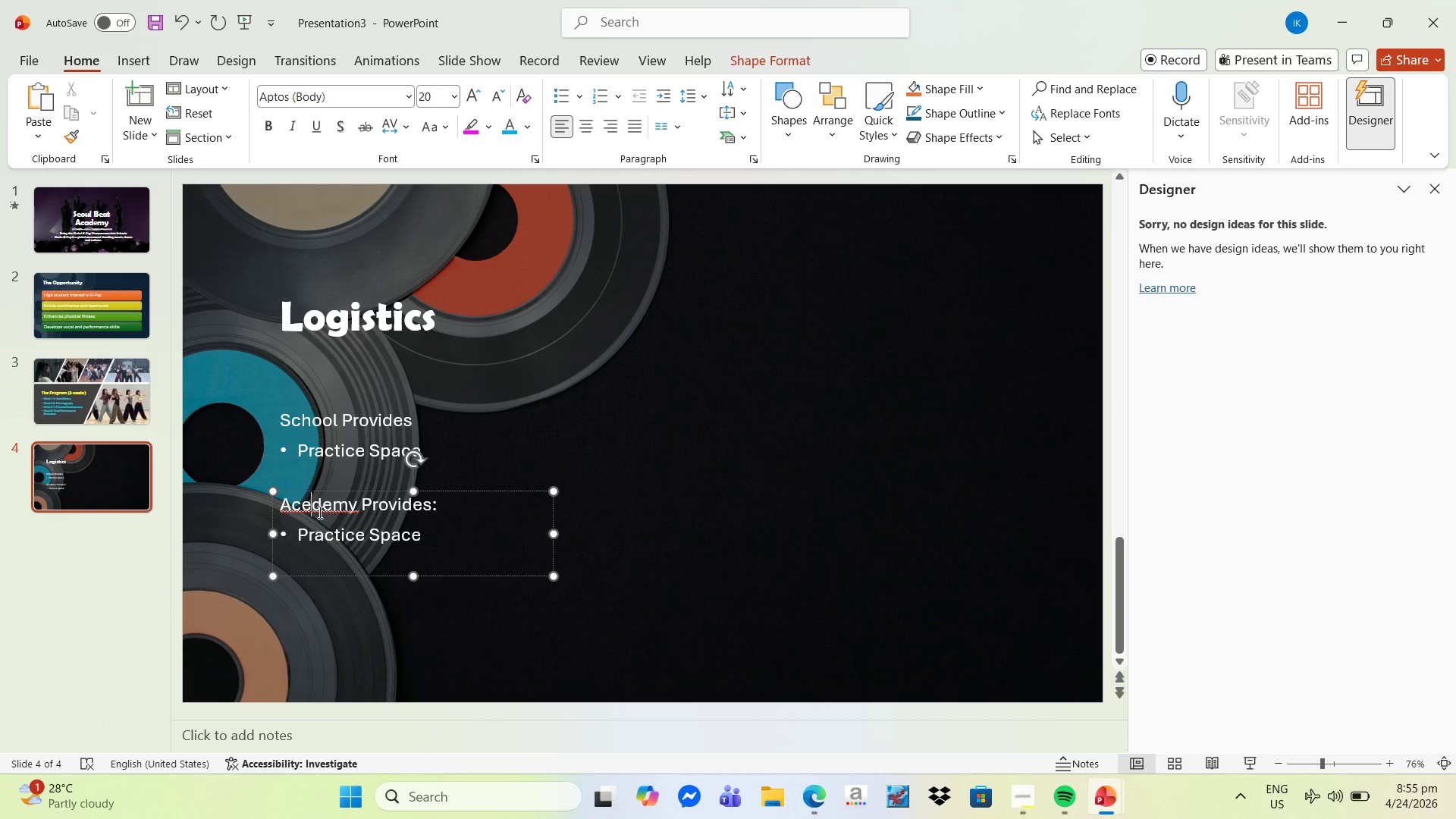 
key(Backspace)
 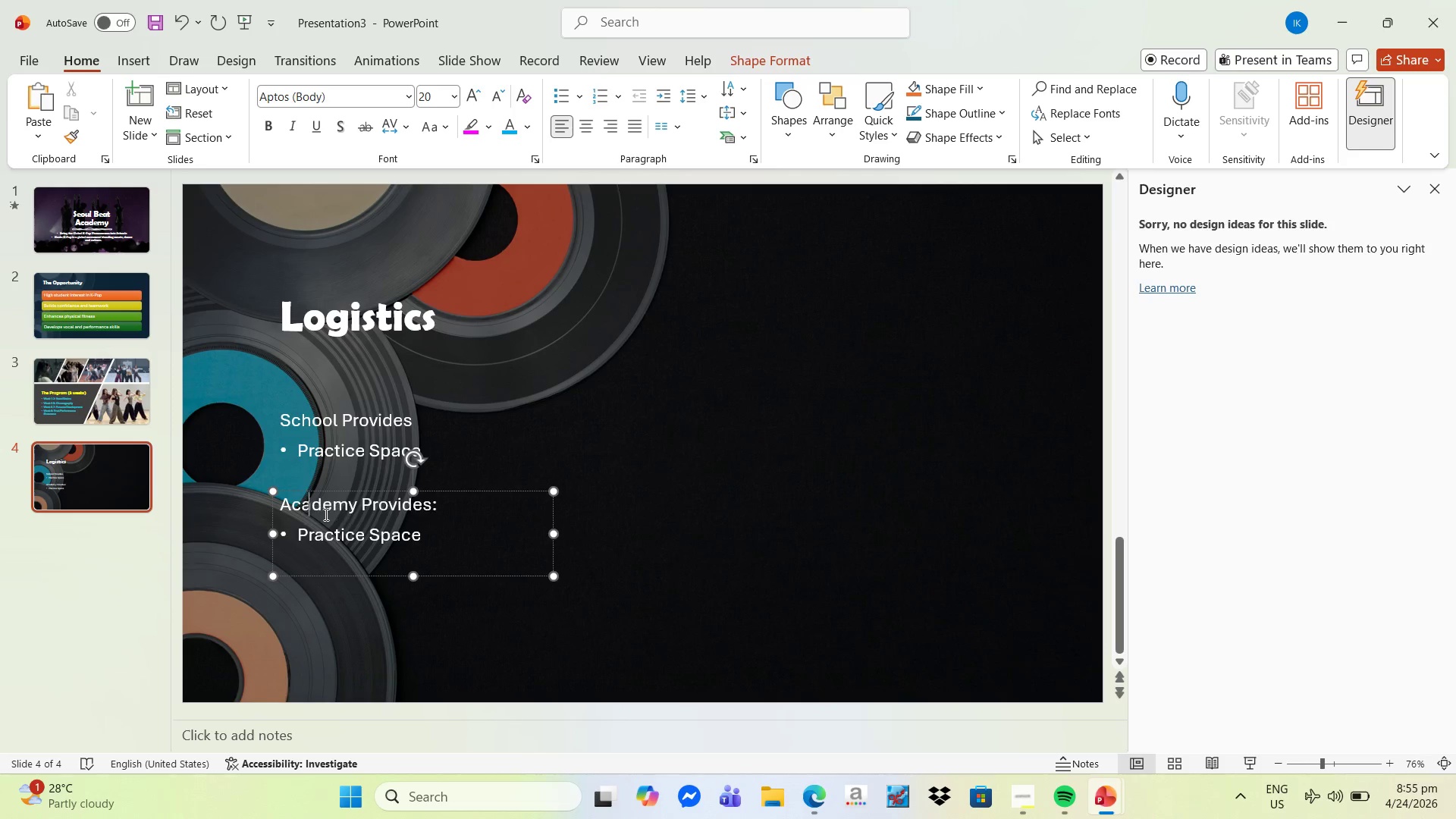 
key(A)
 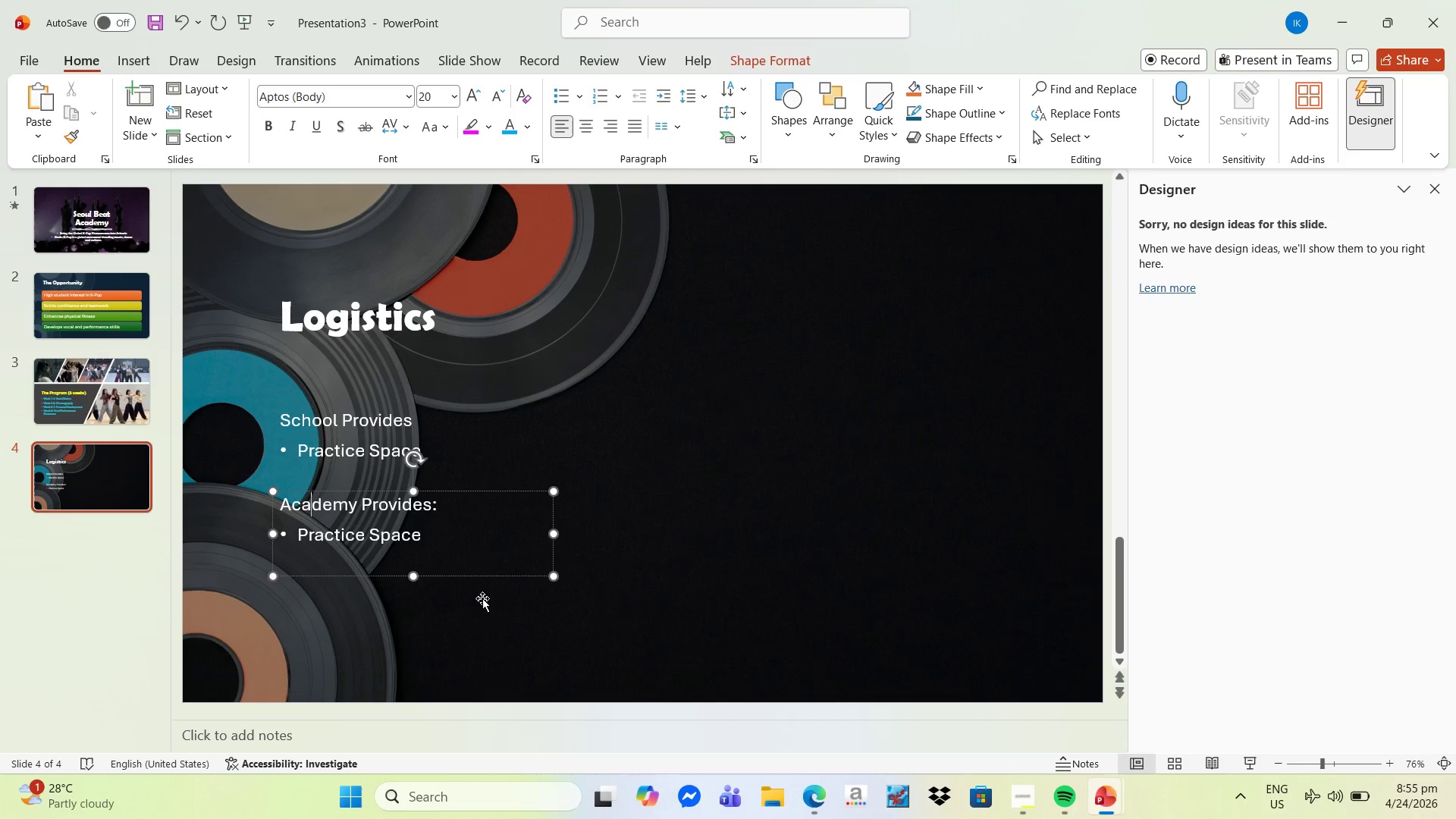 
left_click([443, 532])
 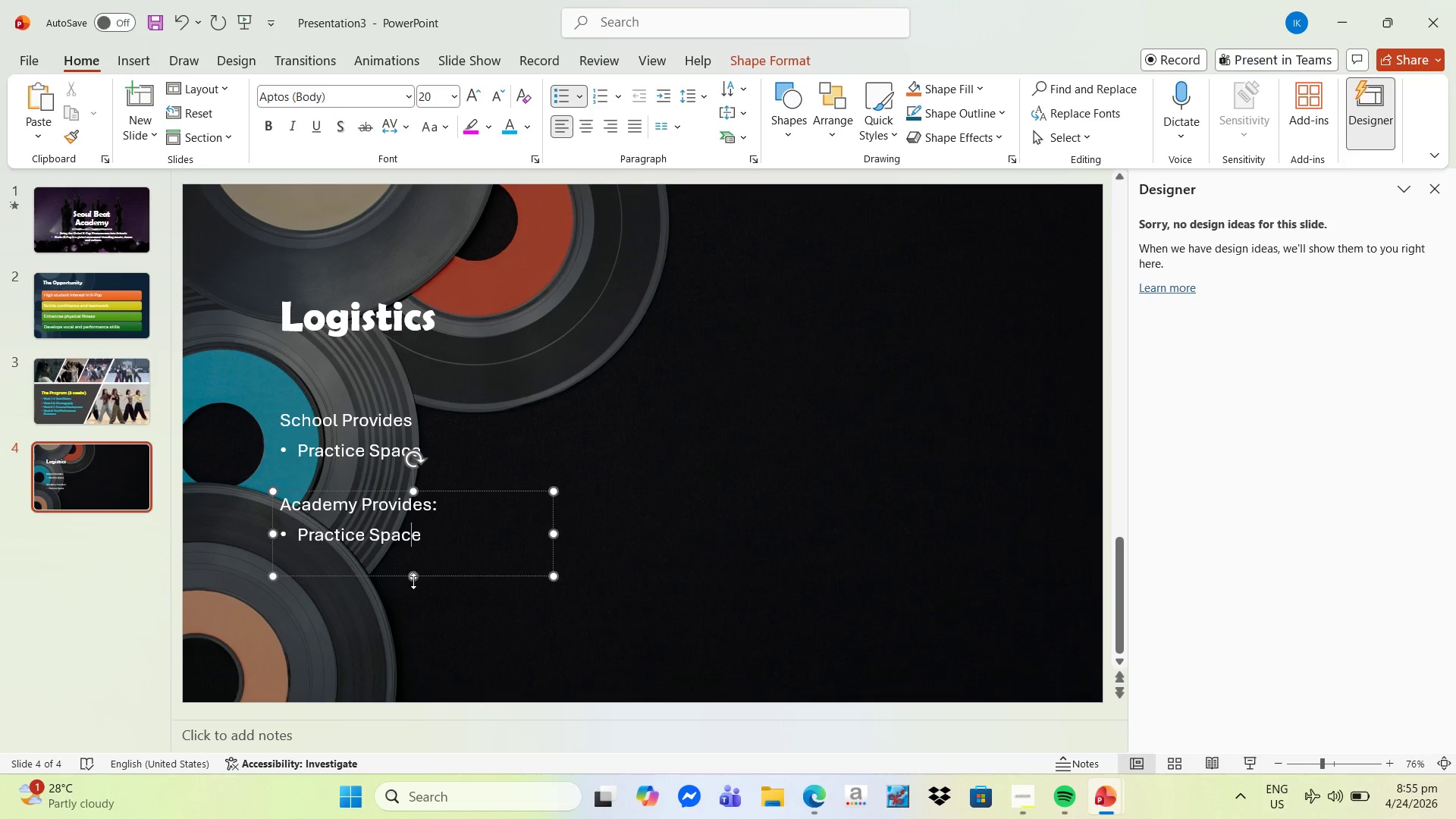 
left_click_drag(start_coordinate=[414, 581], to_coordinate=[410, 631])
 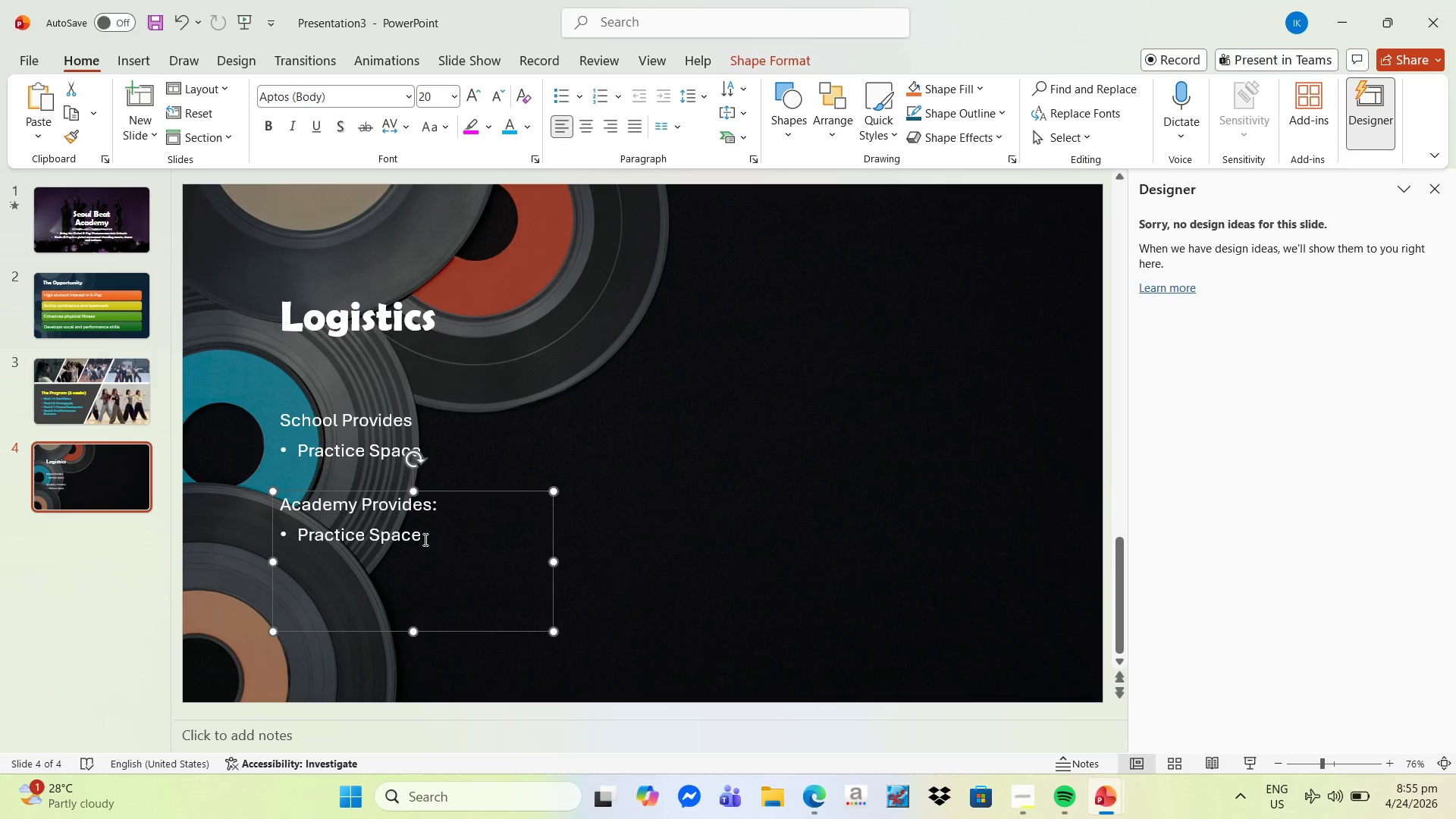 
left_click([425, 533])
 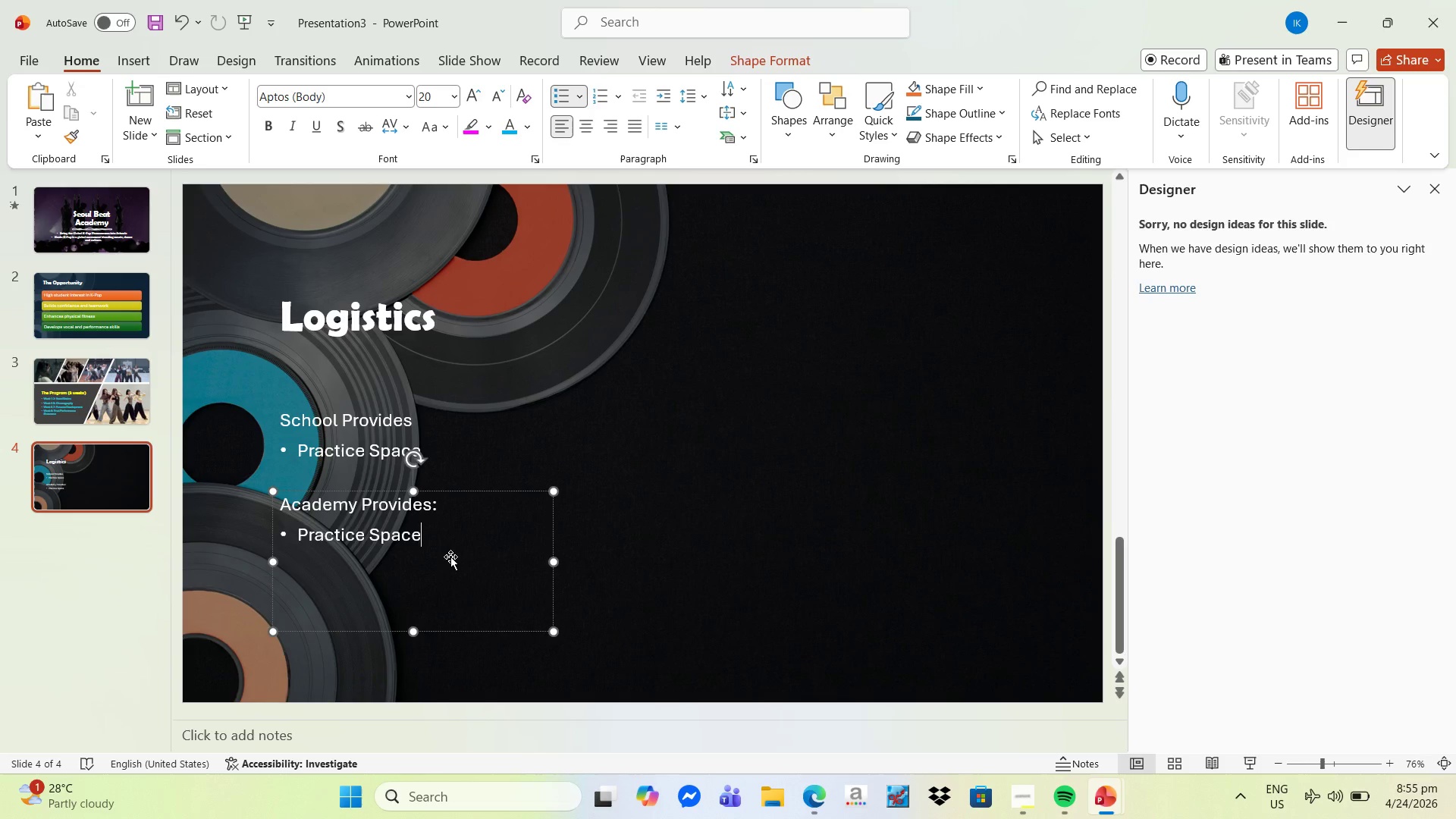 
hold_key(key=Backspace, duration=0.75)
 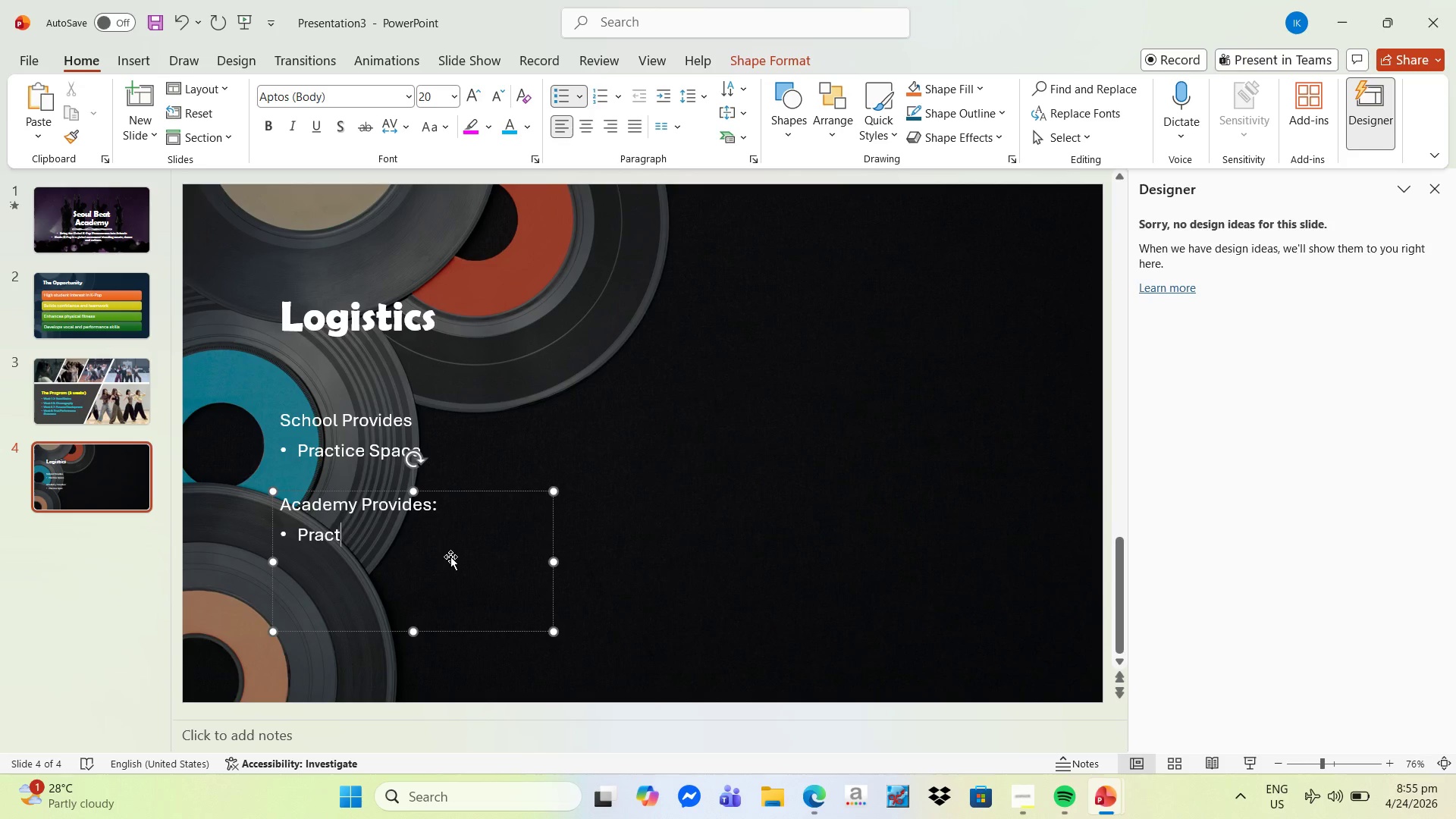 
key(Backspace)
key(Backspace)
key(Backspace)
key(Backspace)
key(Backspace)
type(Instructors)
 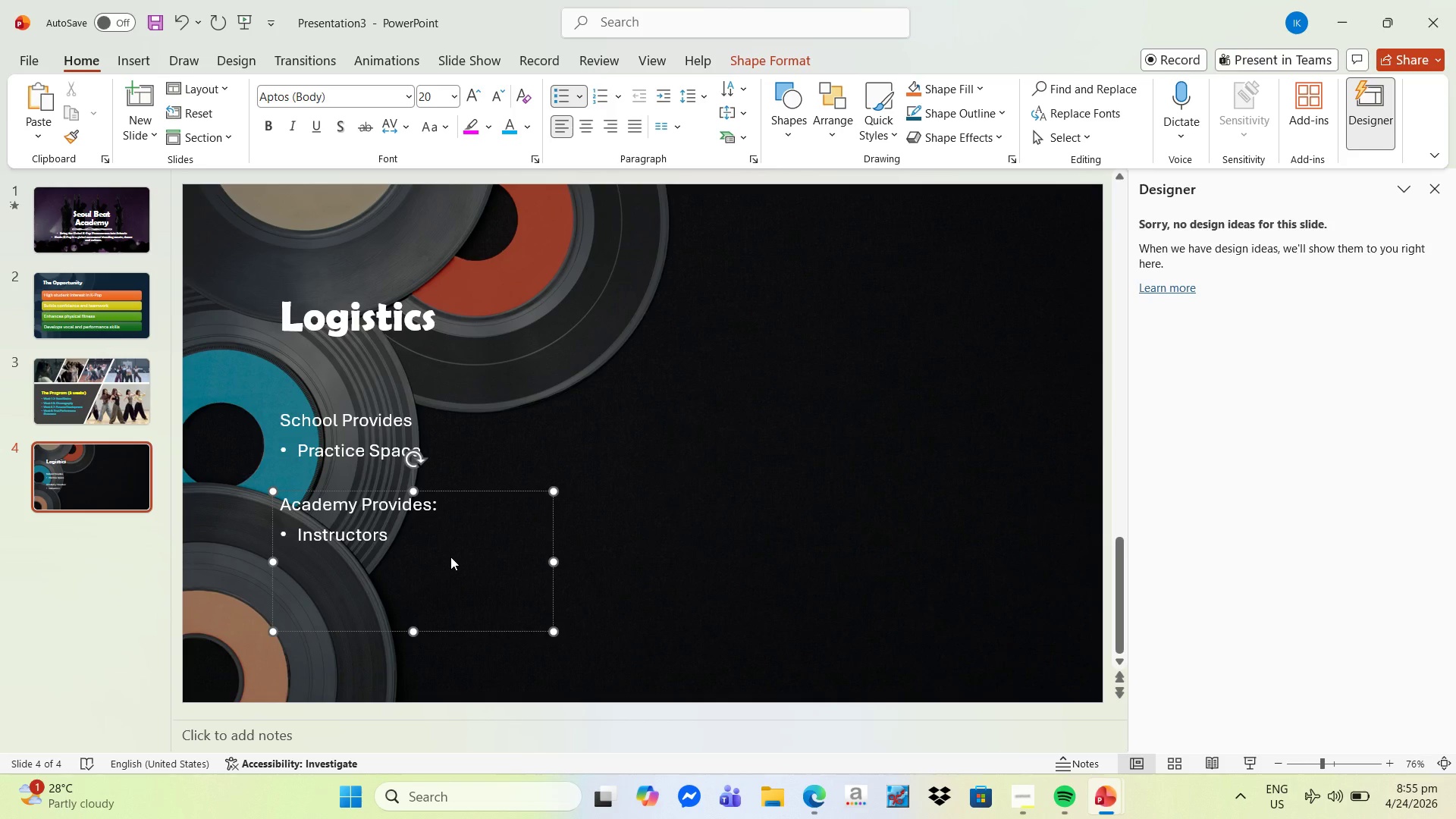 
key(Enter)
 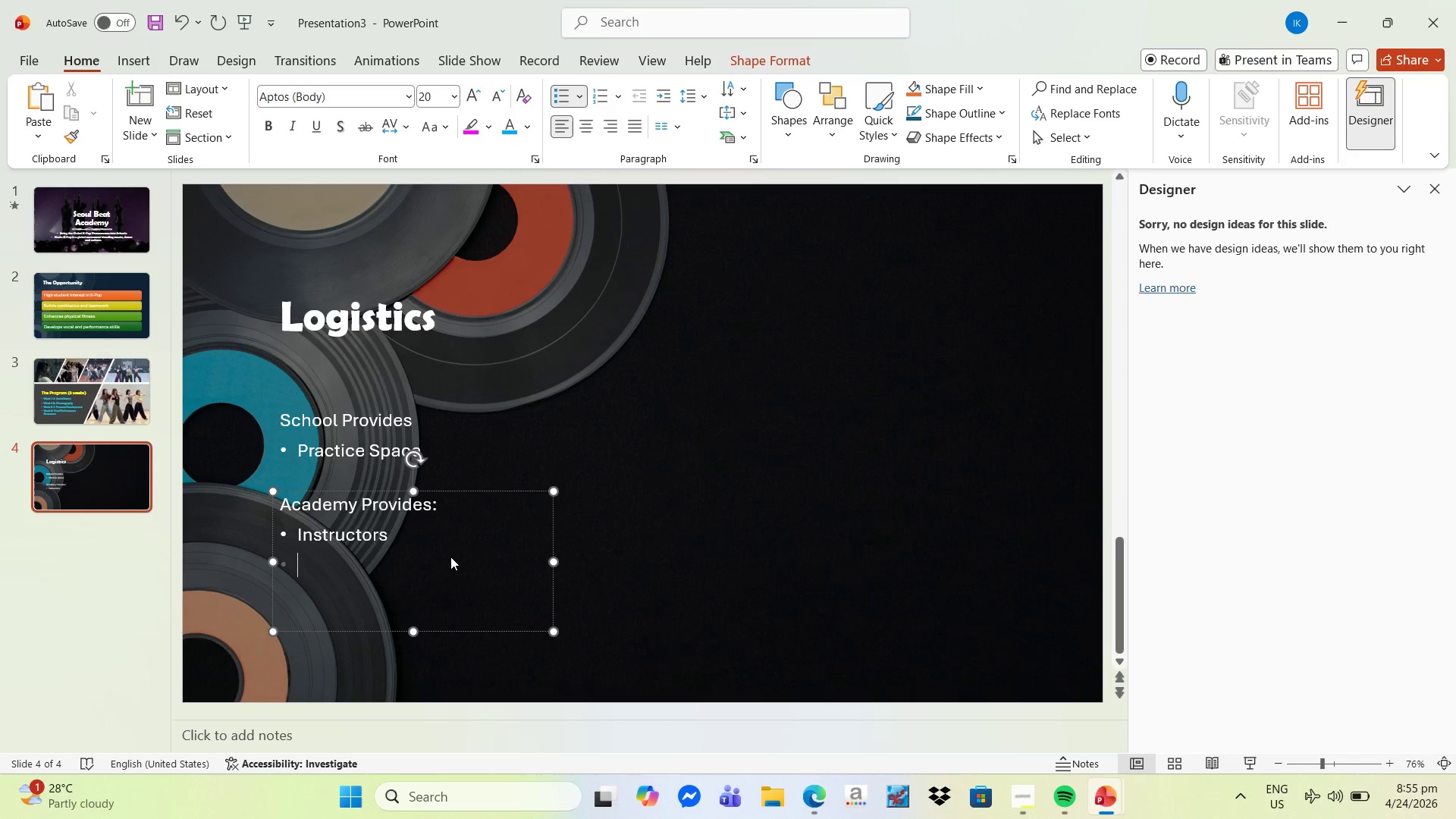 
type(Music an CH)
key(Backspace)
type(horeography)
 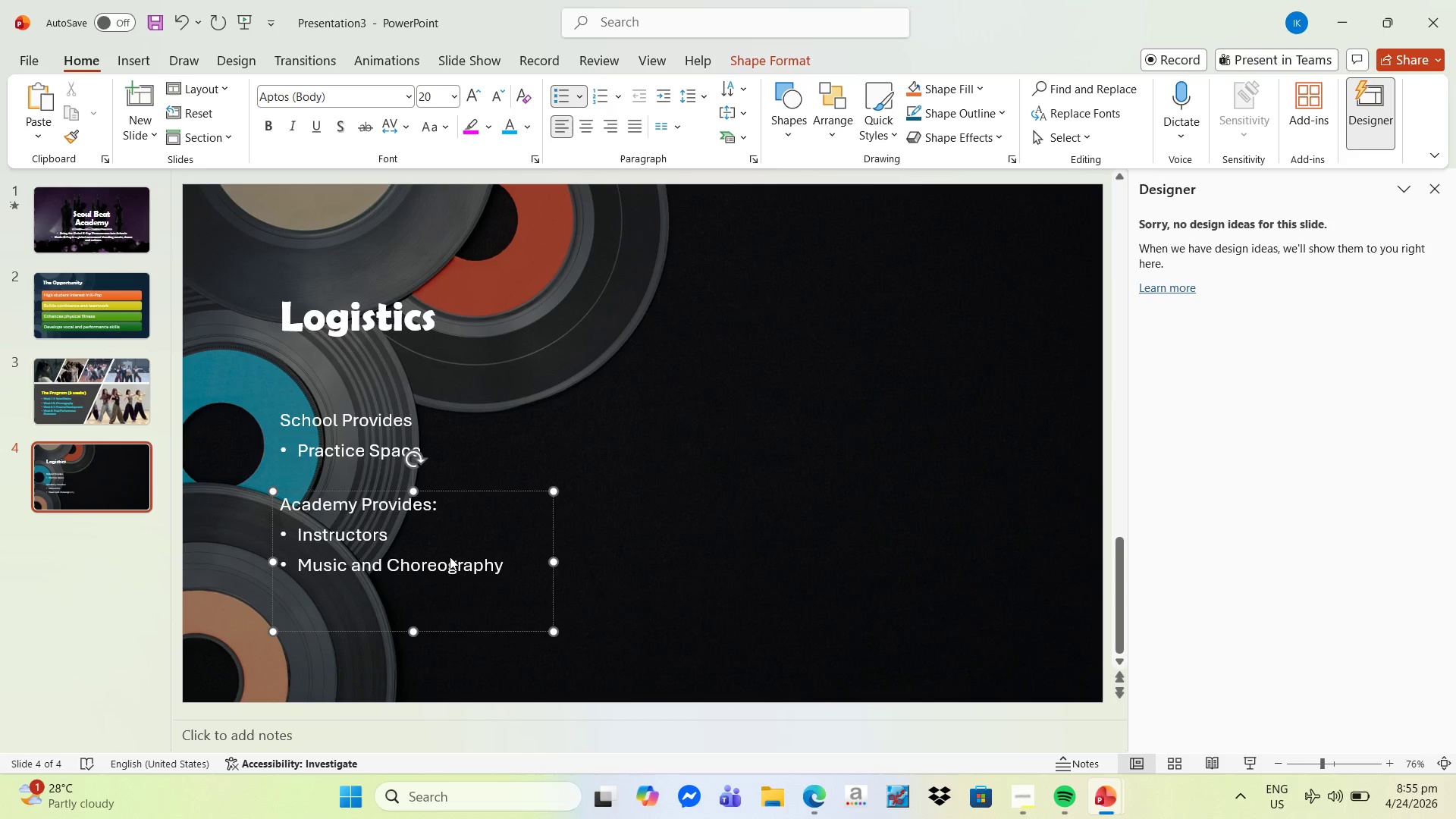 
hold_key(key=D, duration=0.44)
 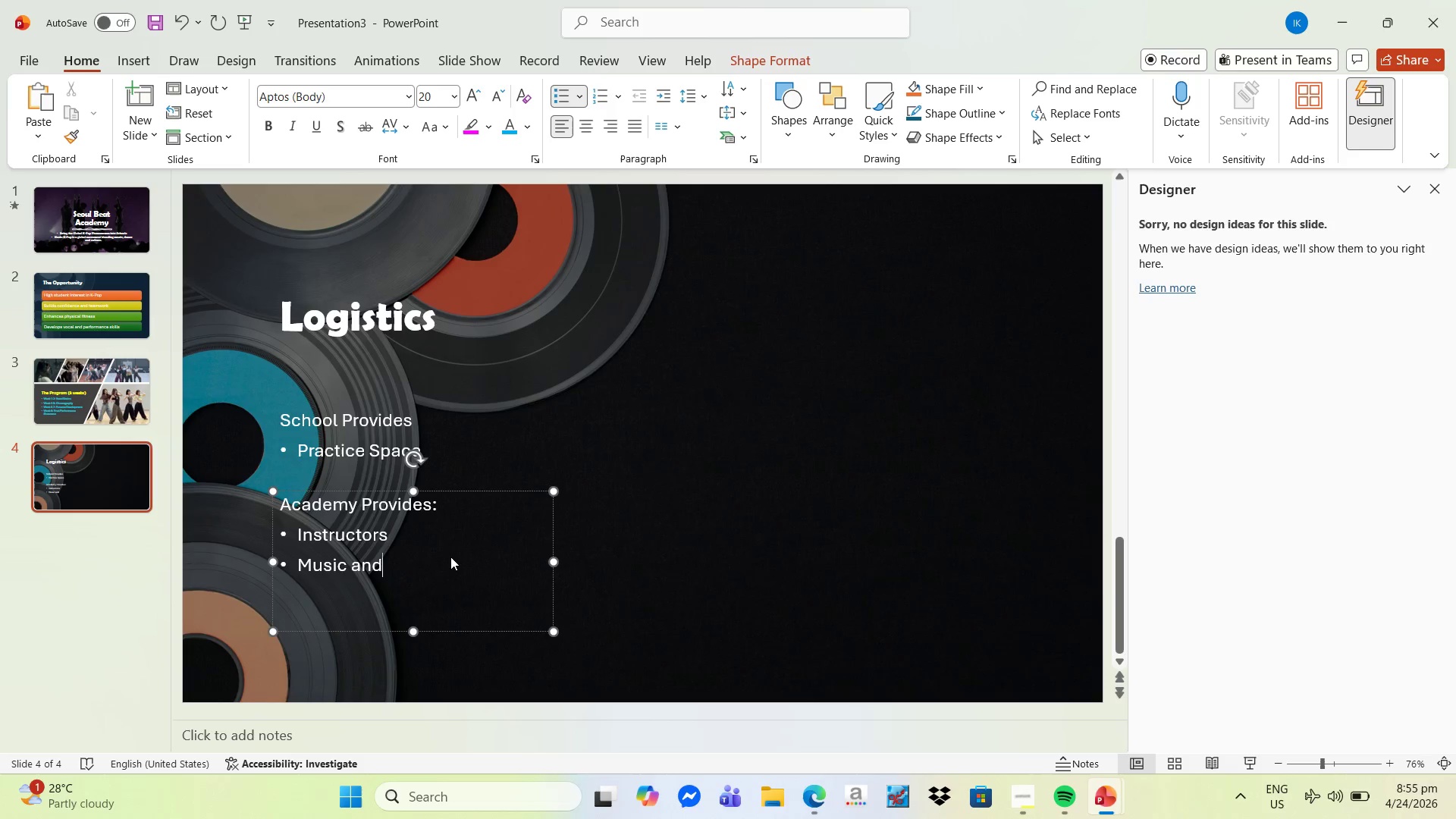 
key(Enter)
 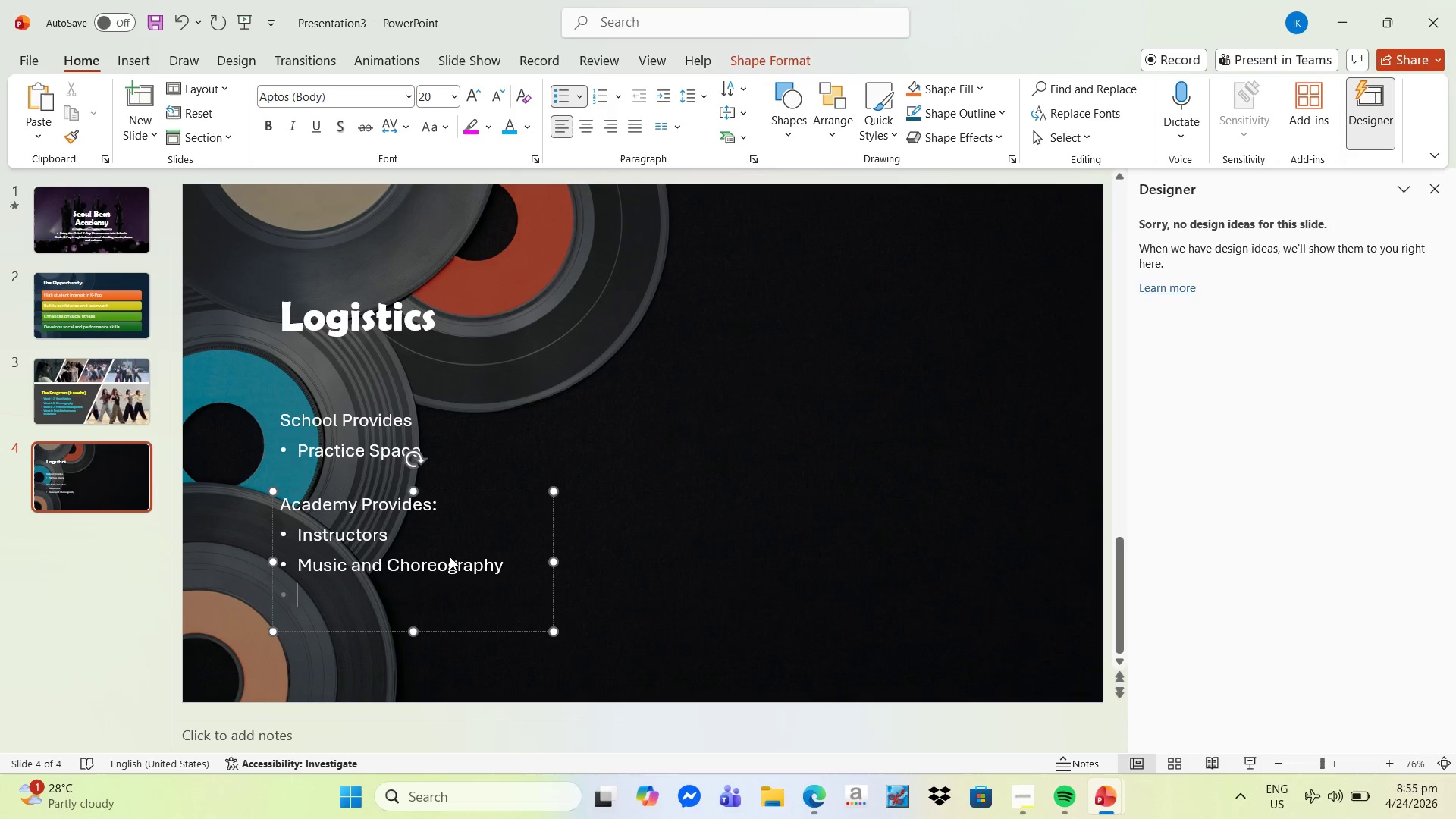 
type(Equ)
key(Backspace)
type(uipment)
 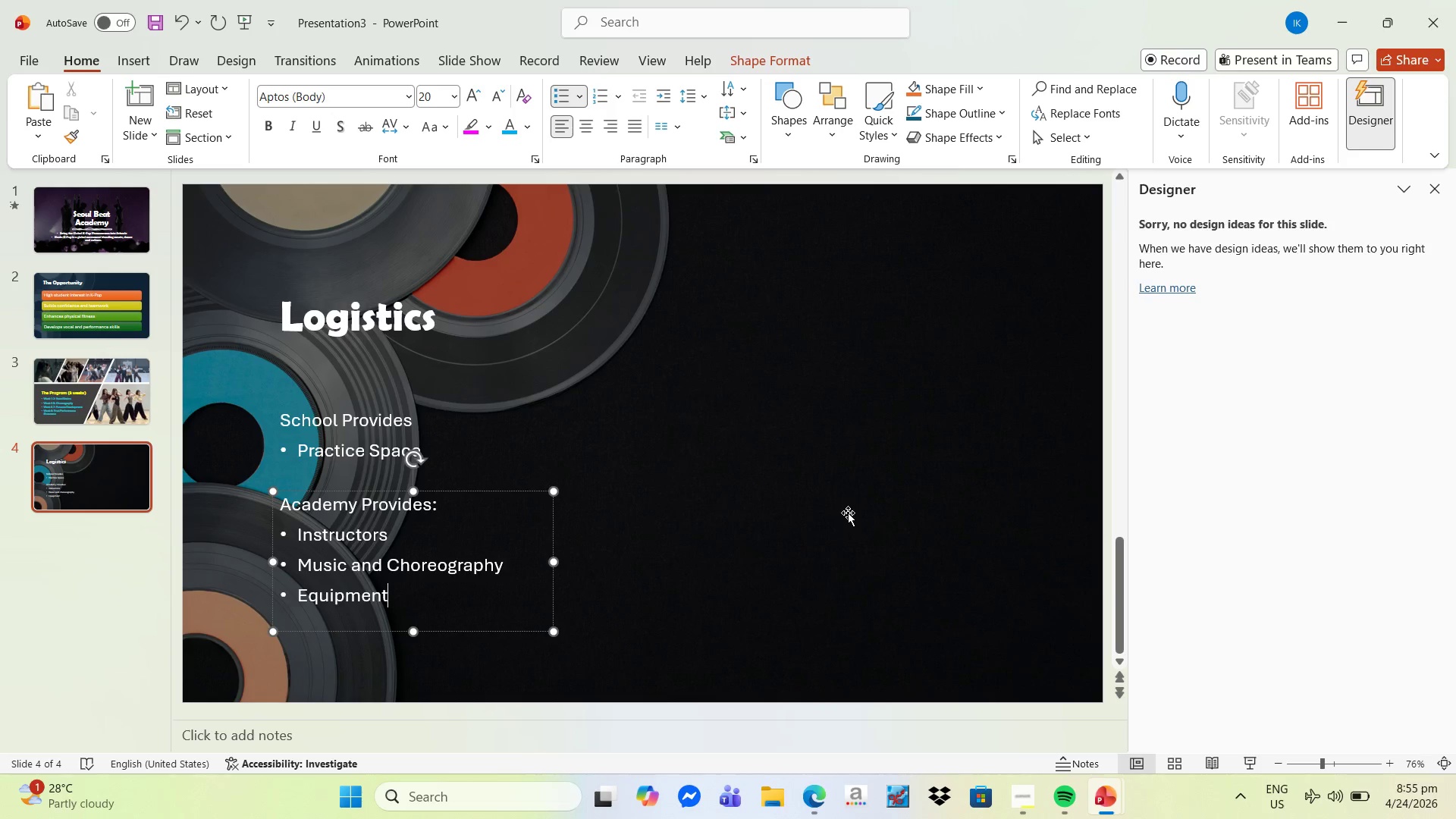 
left_click([824, 507])
 